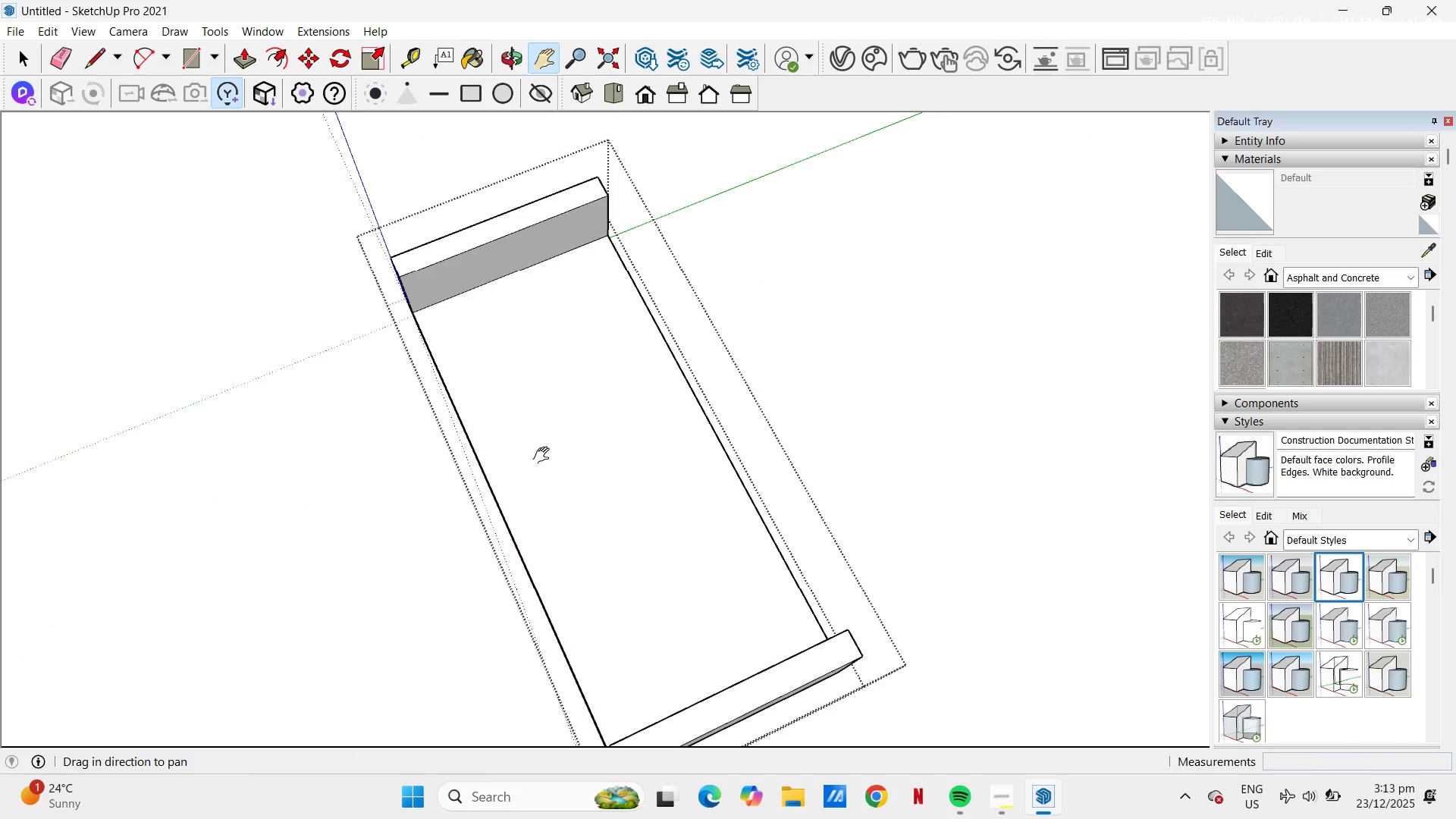 
scroll: coordinate [539, 444], scroll_direction: down, amount: 1.0
 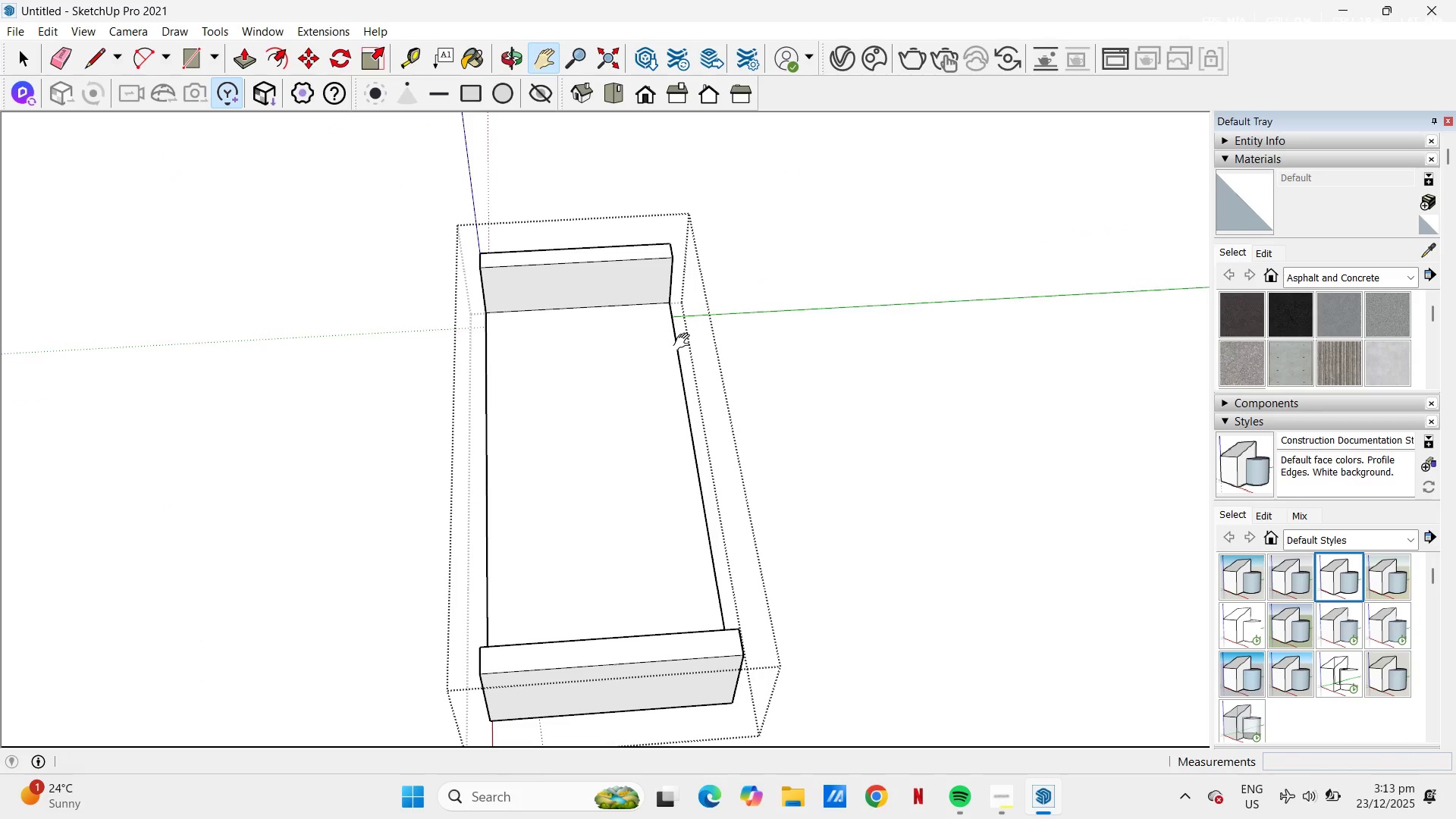 
key(T)
 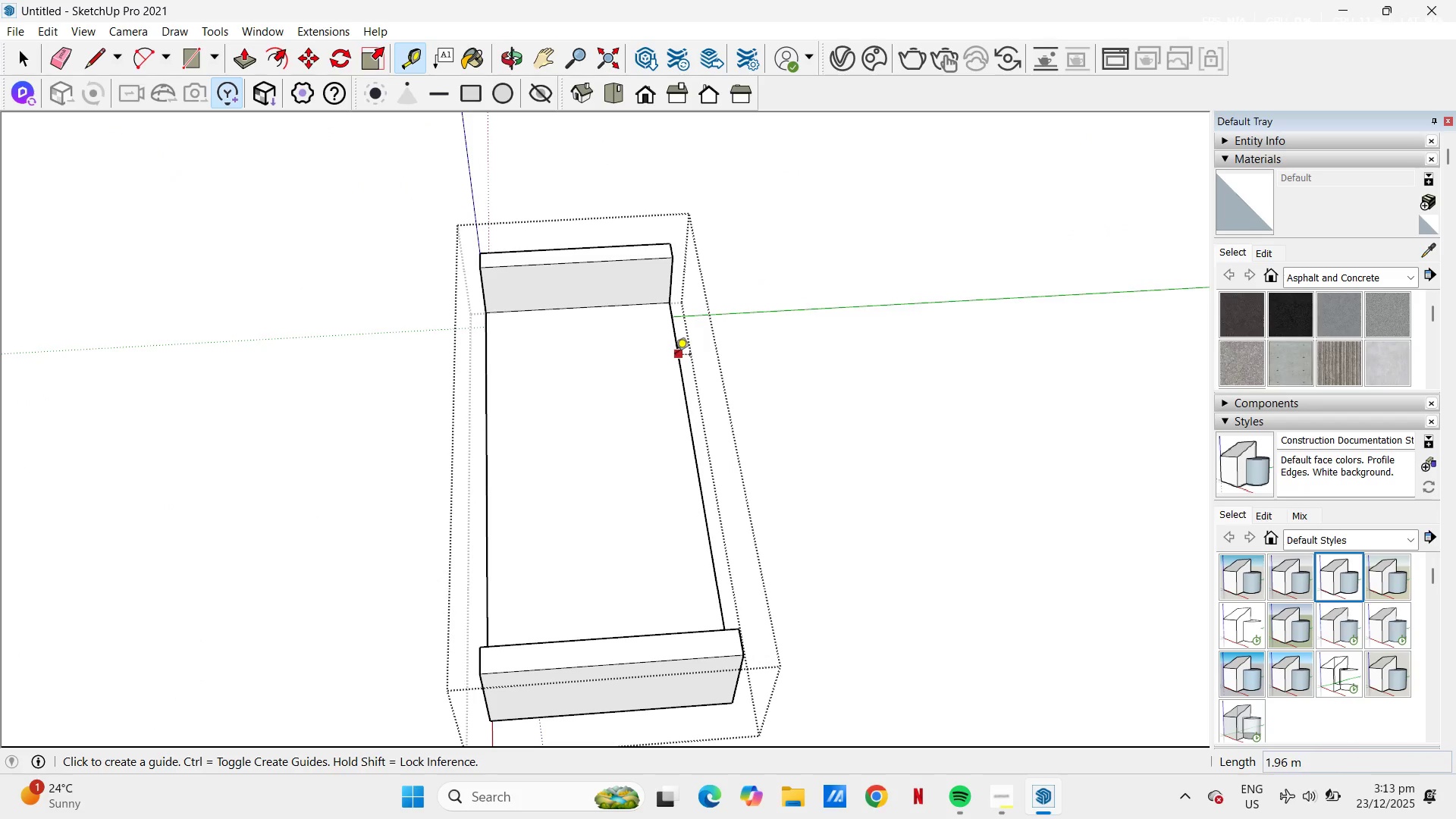 
left_click([675, 356])
 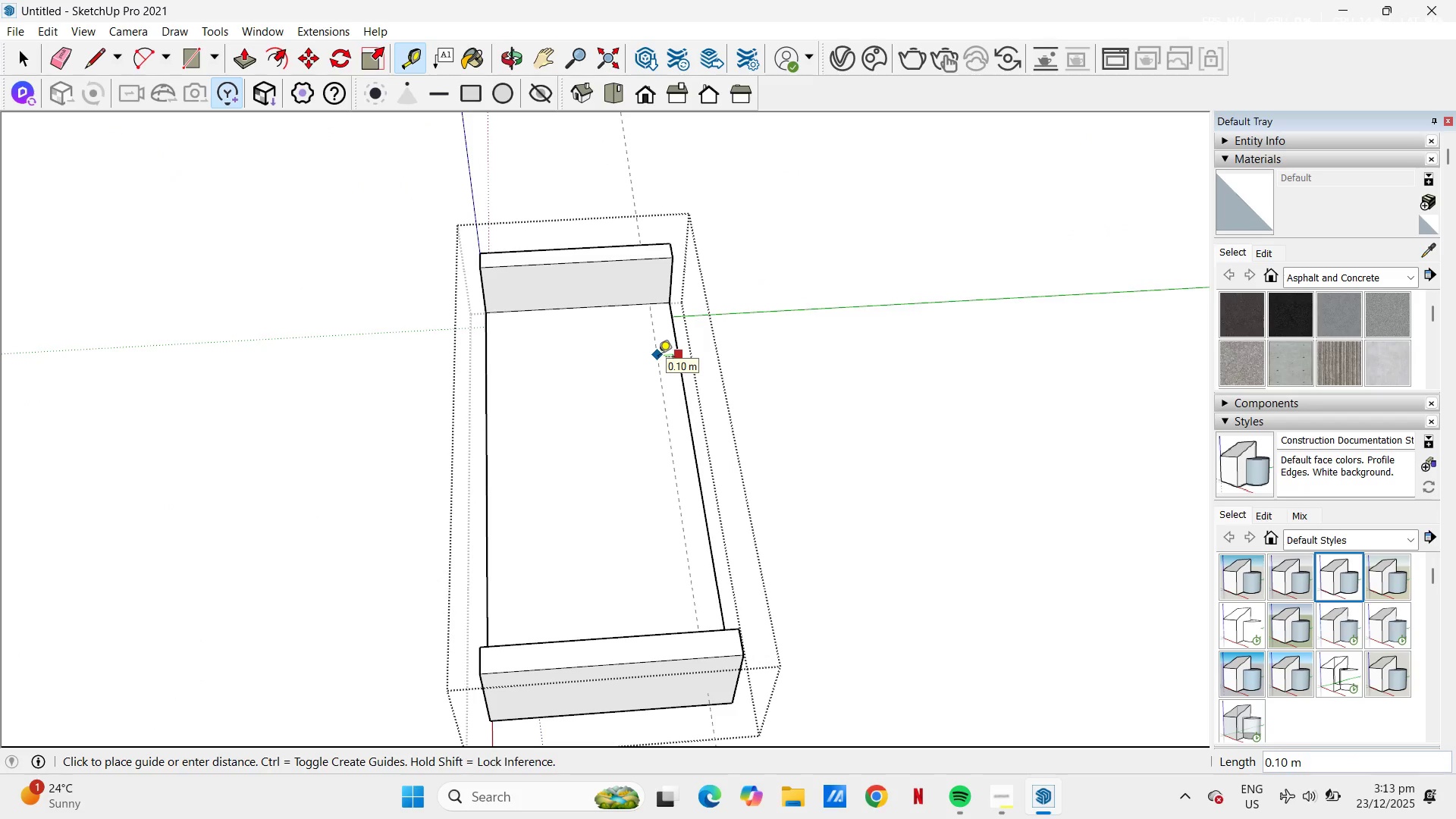 
key(NumpadDecimal)
 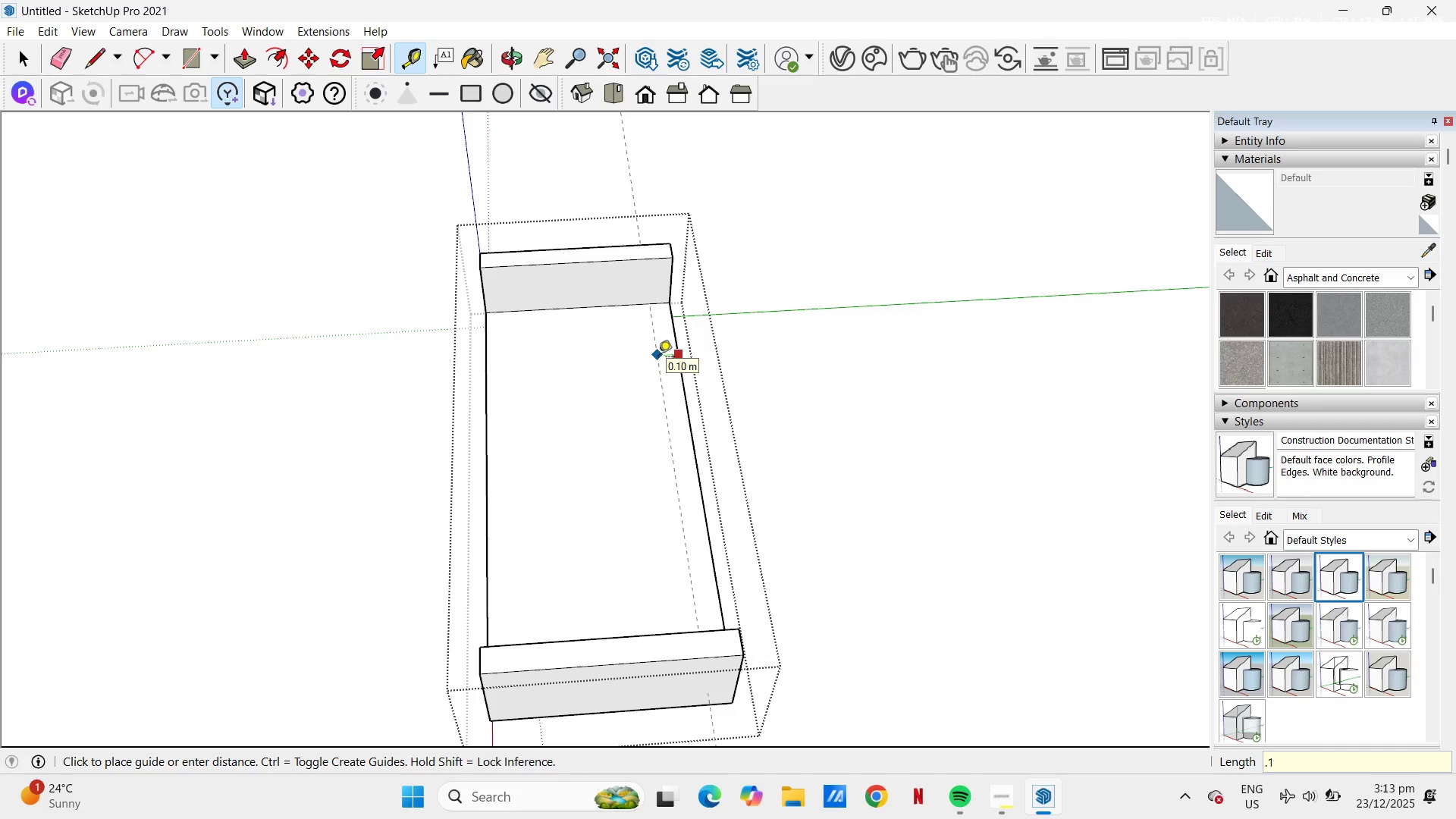 
key(Numpad1)
 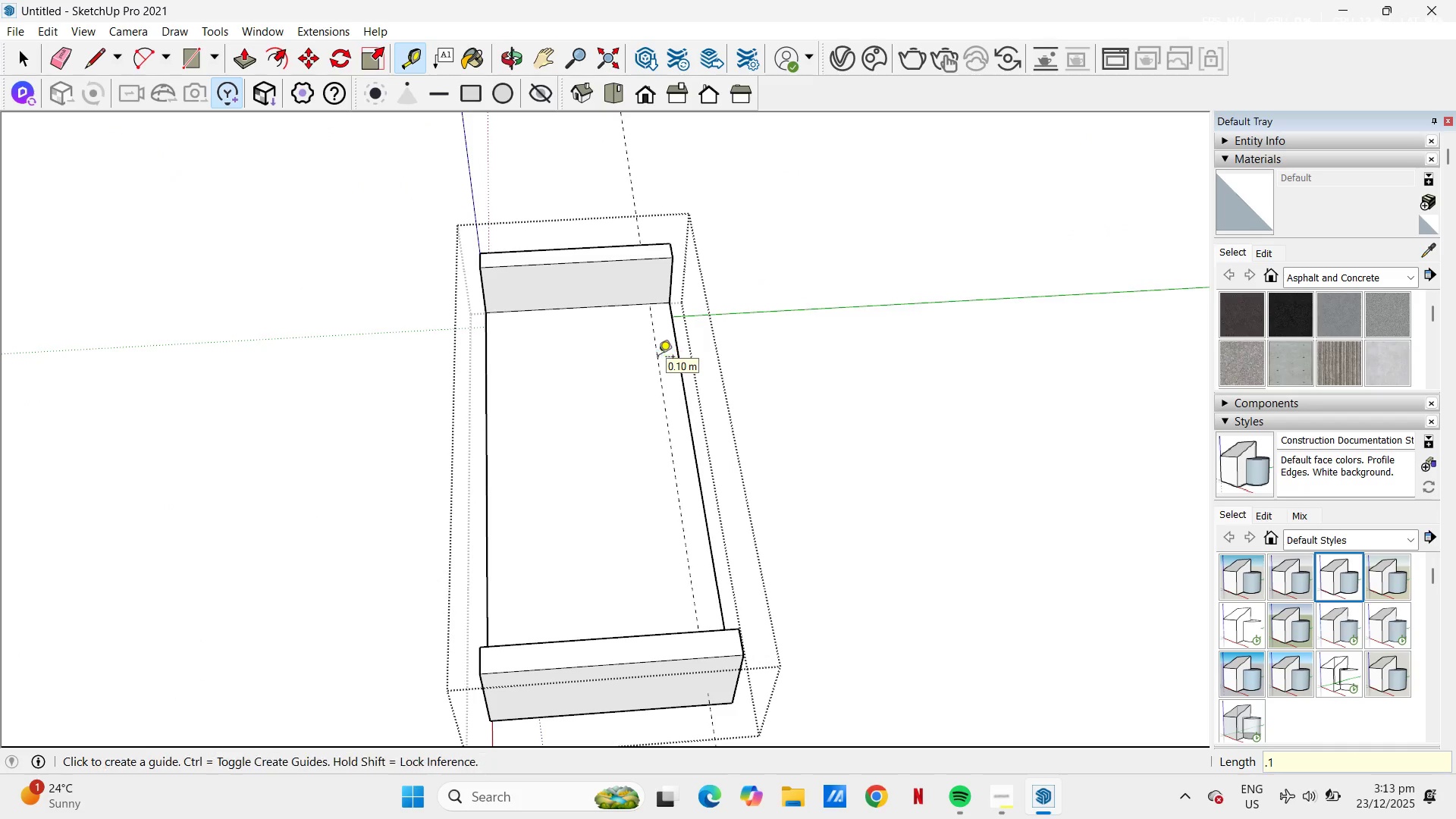 
key(NumpadEnter)
 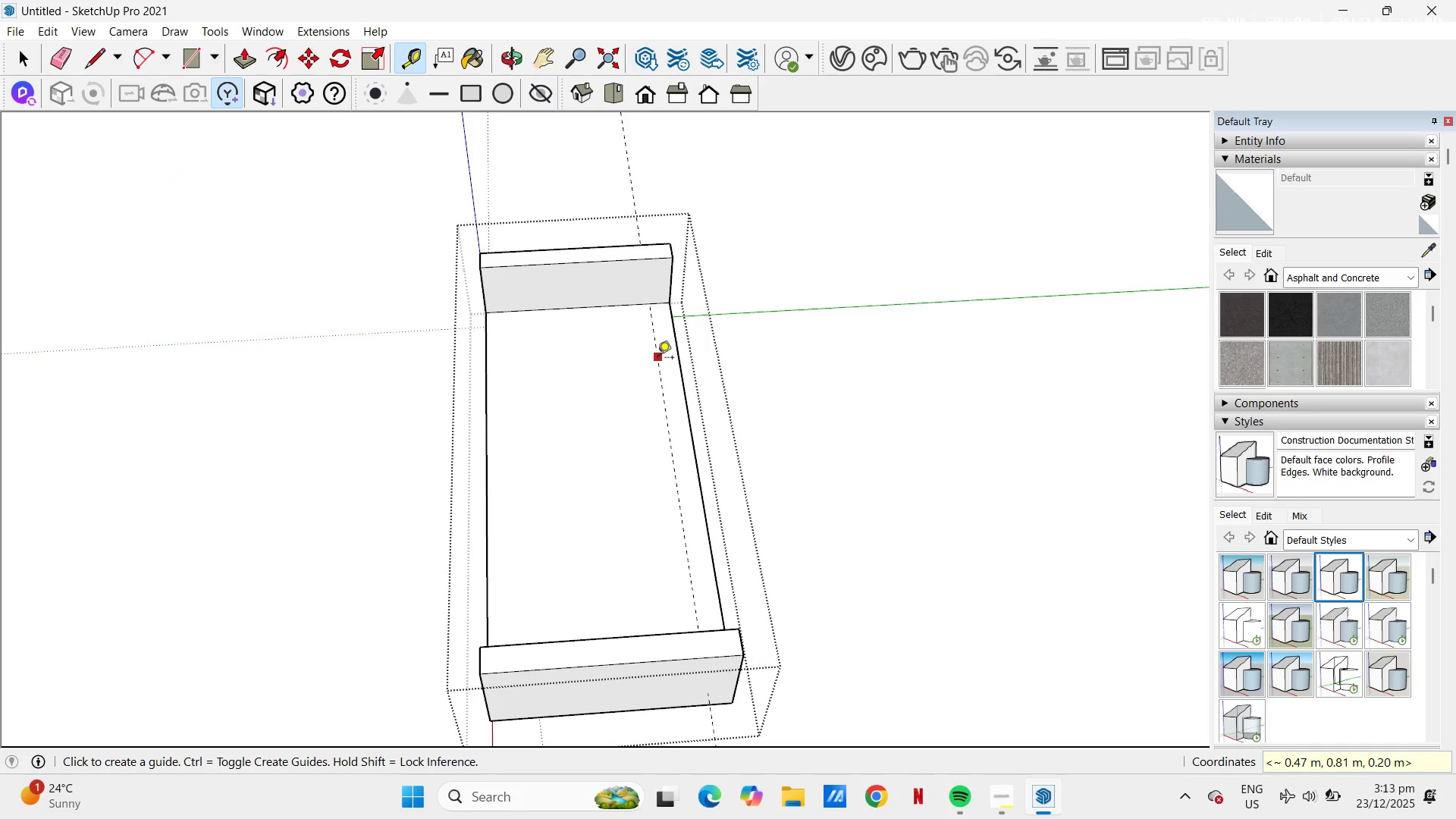 
key(L)
 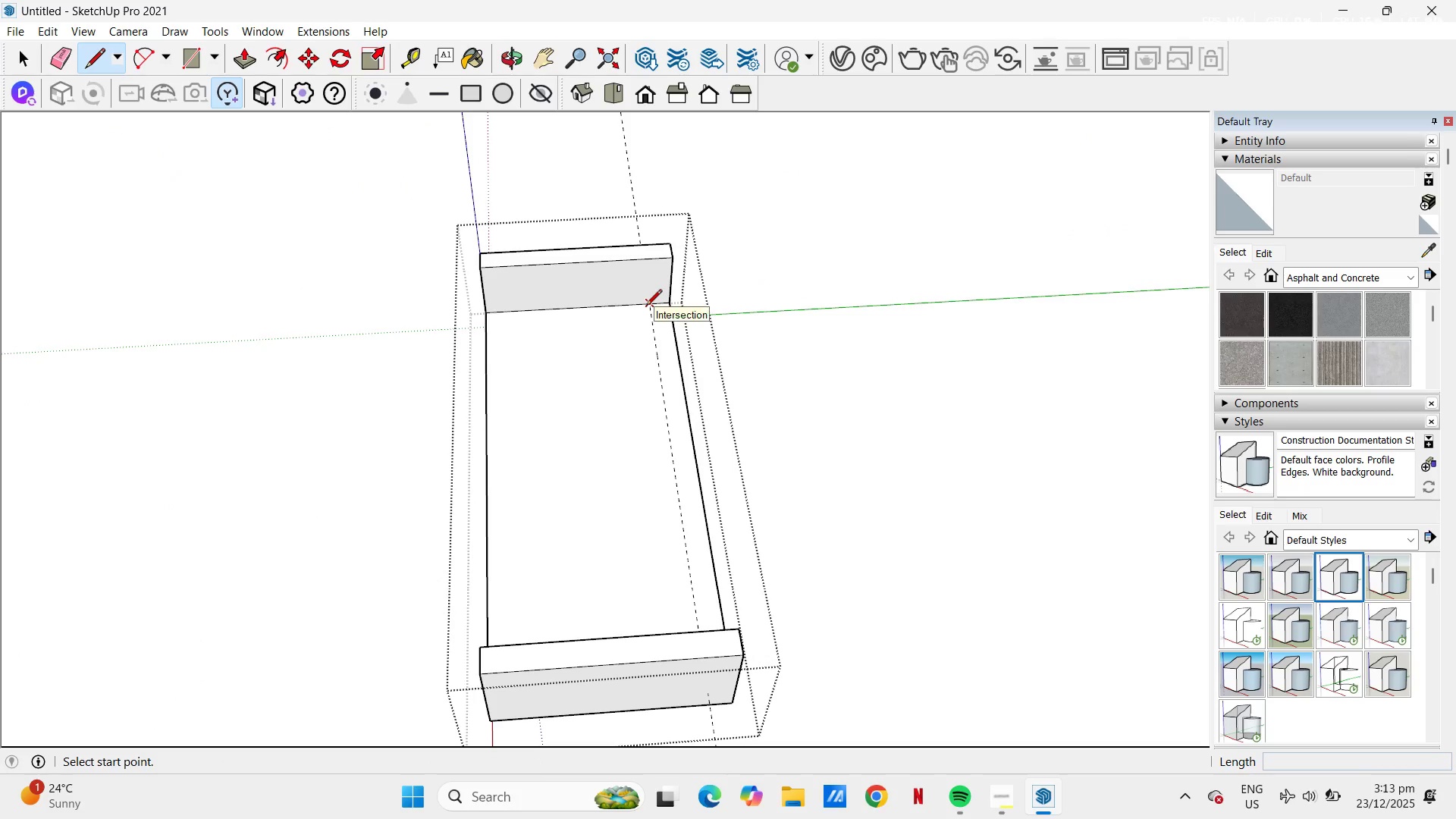 
left_click([646, 306])
 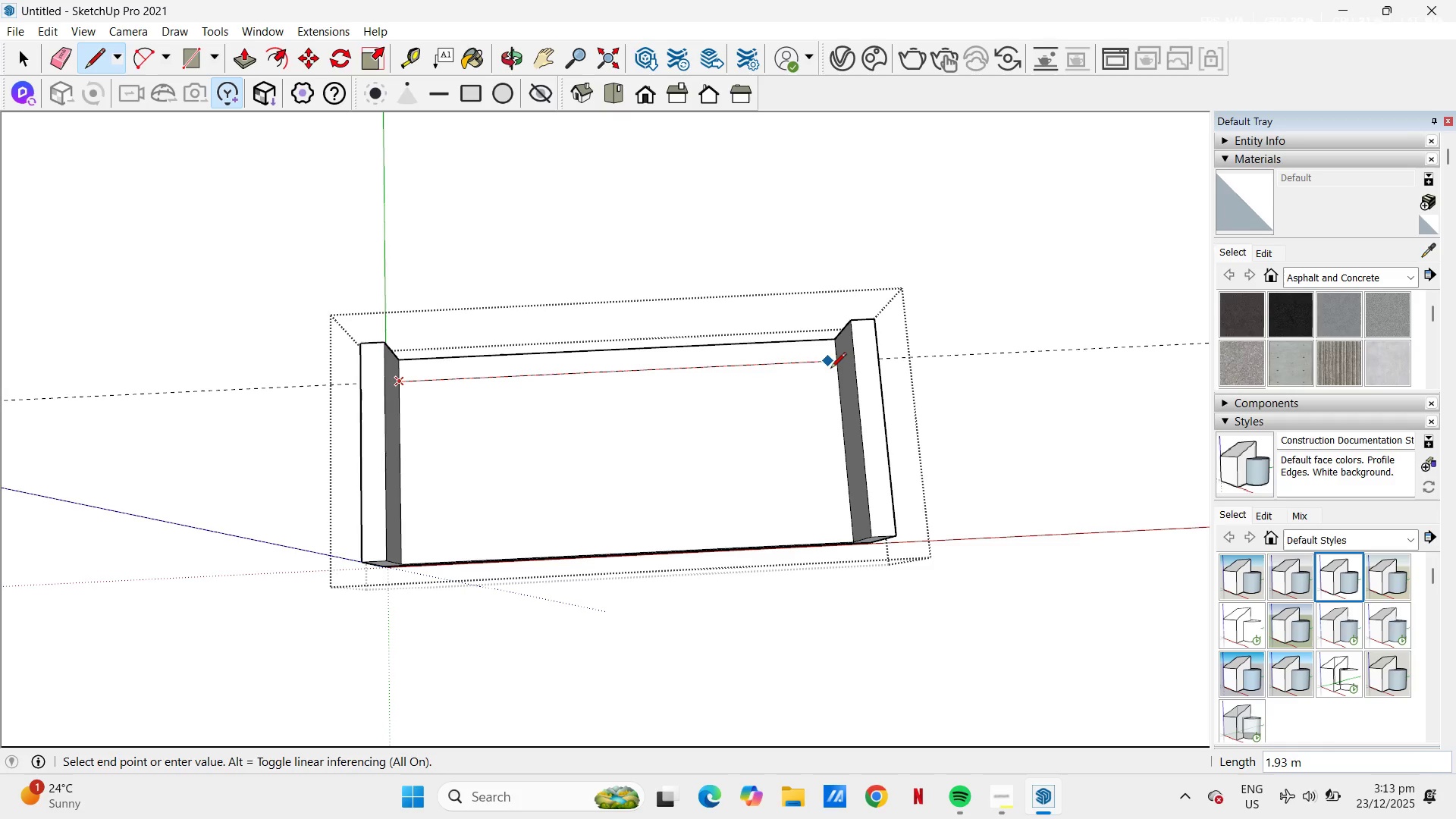 
left_click([833, 367])
 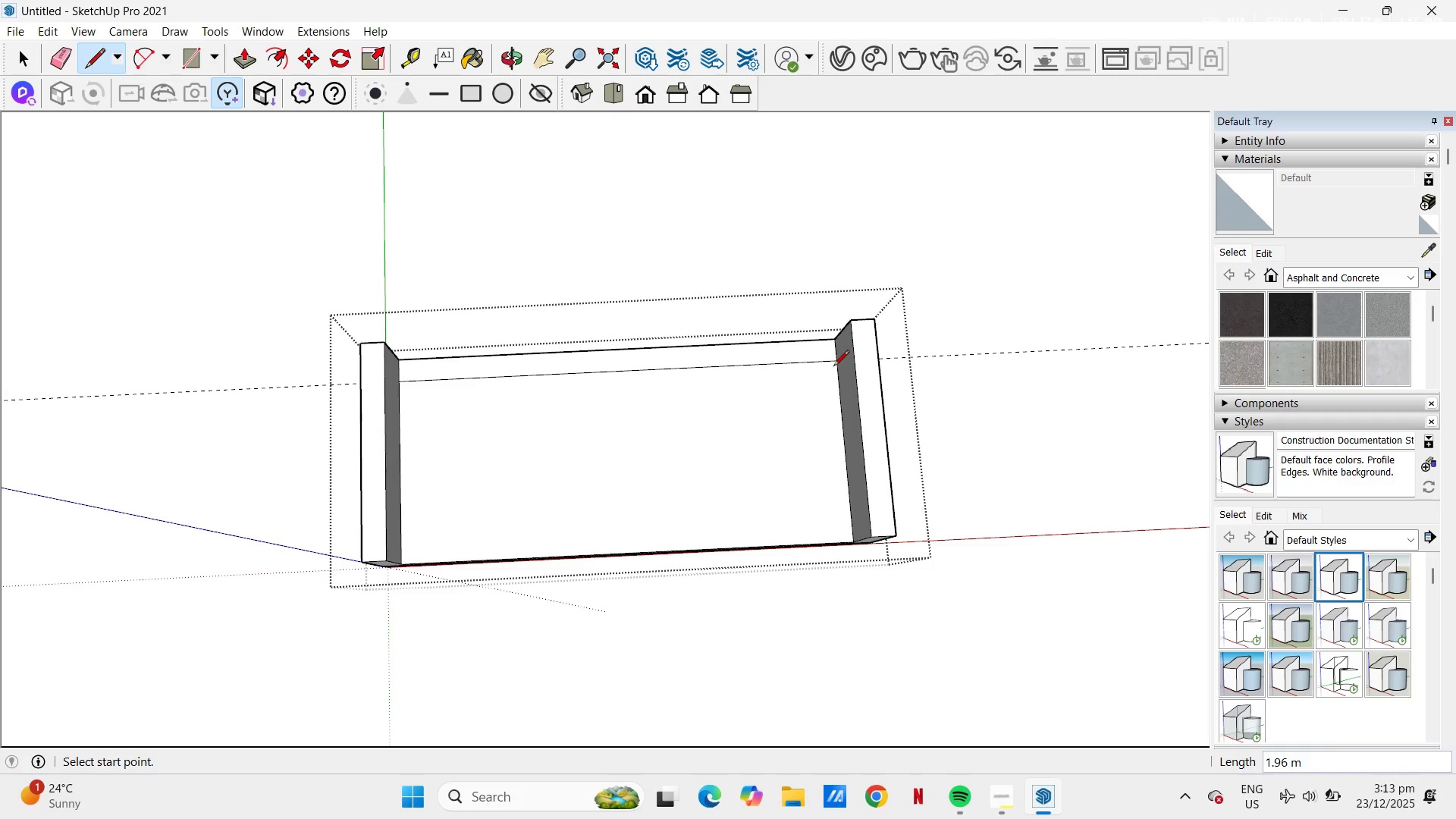 
key(P)
 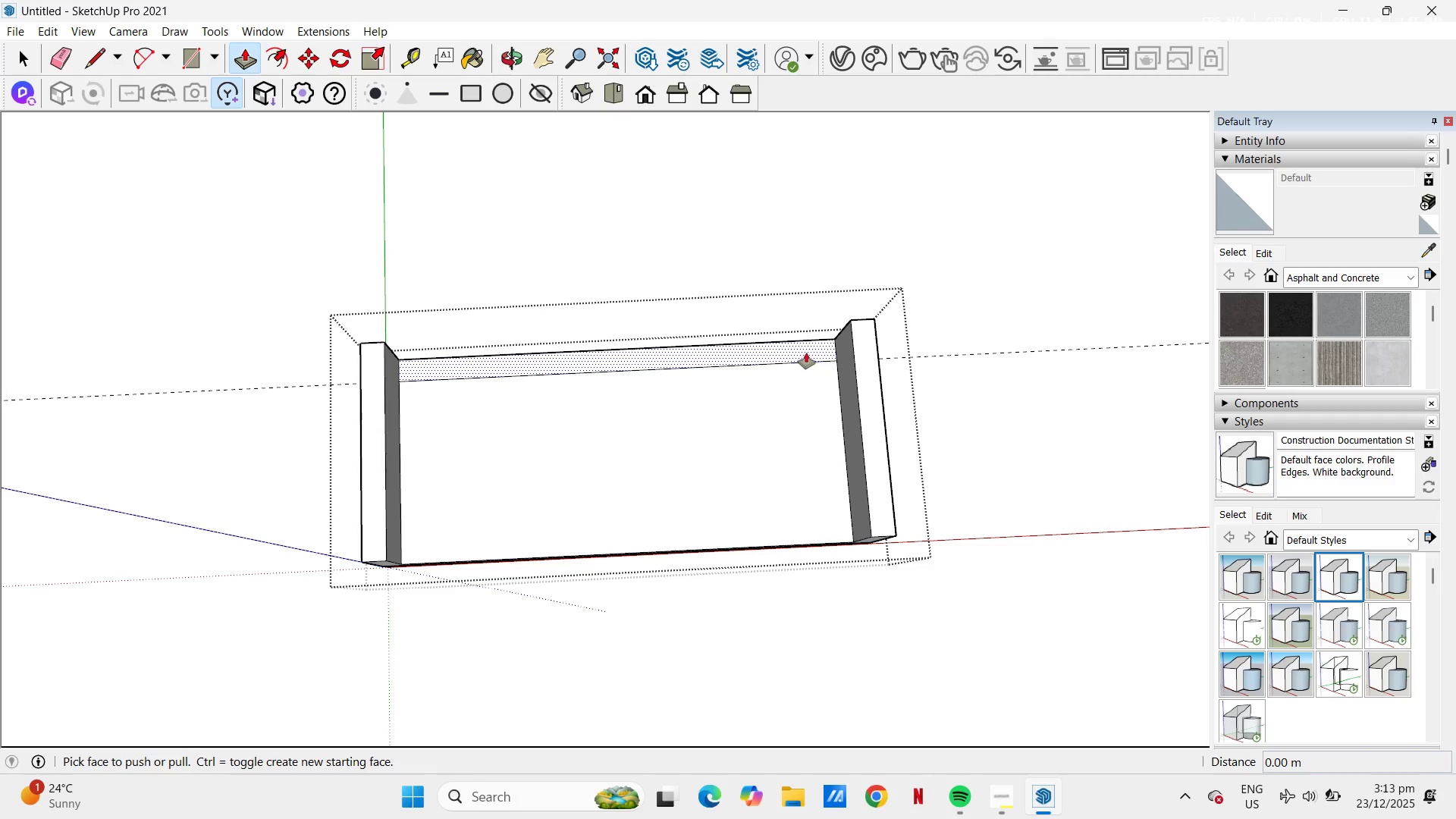 
left_click([806, 353])
 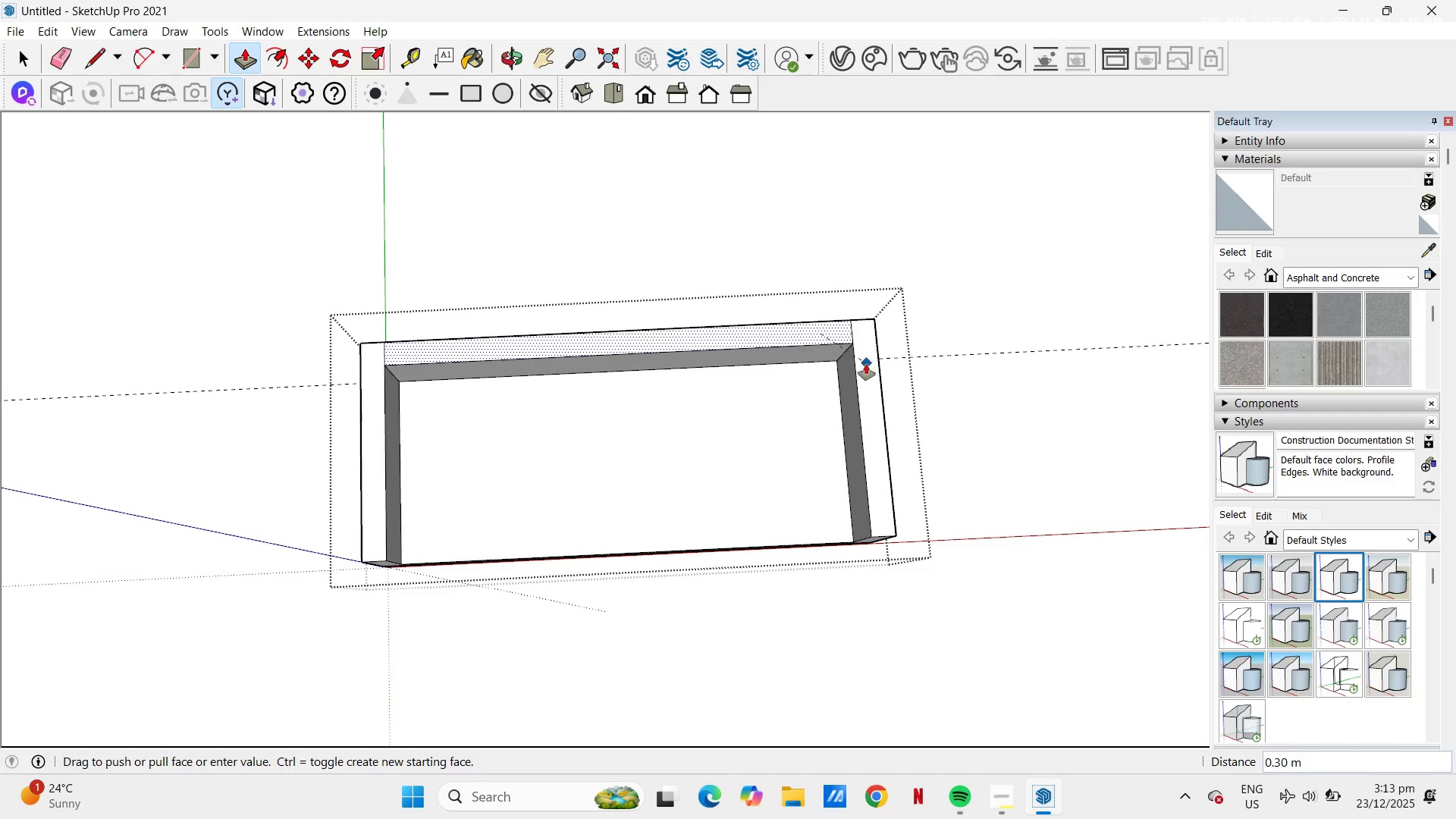 
left_click([866, 364])
 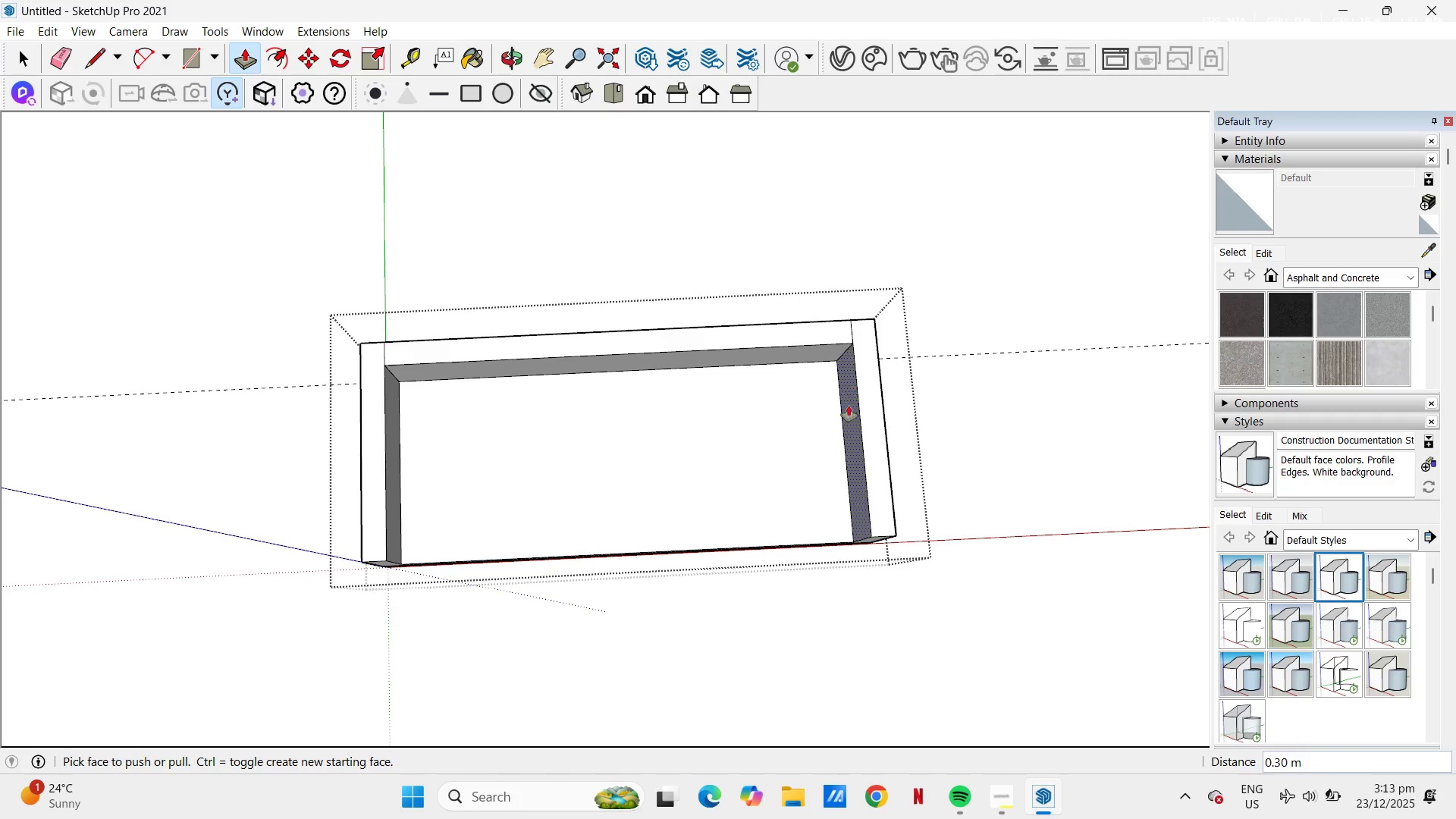 
scroll: coordinate [848, 406], scroll_direction: down, amount: 3.0
 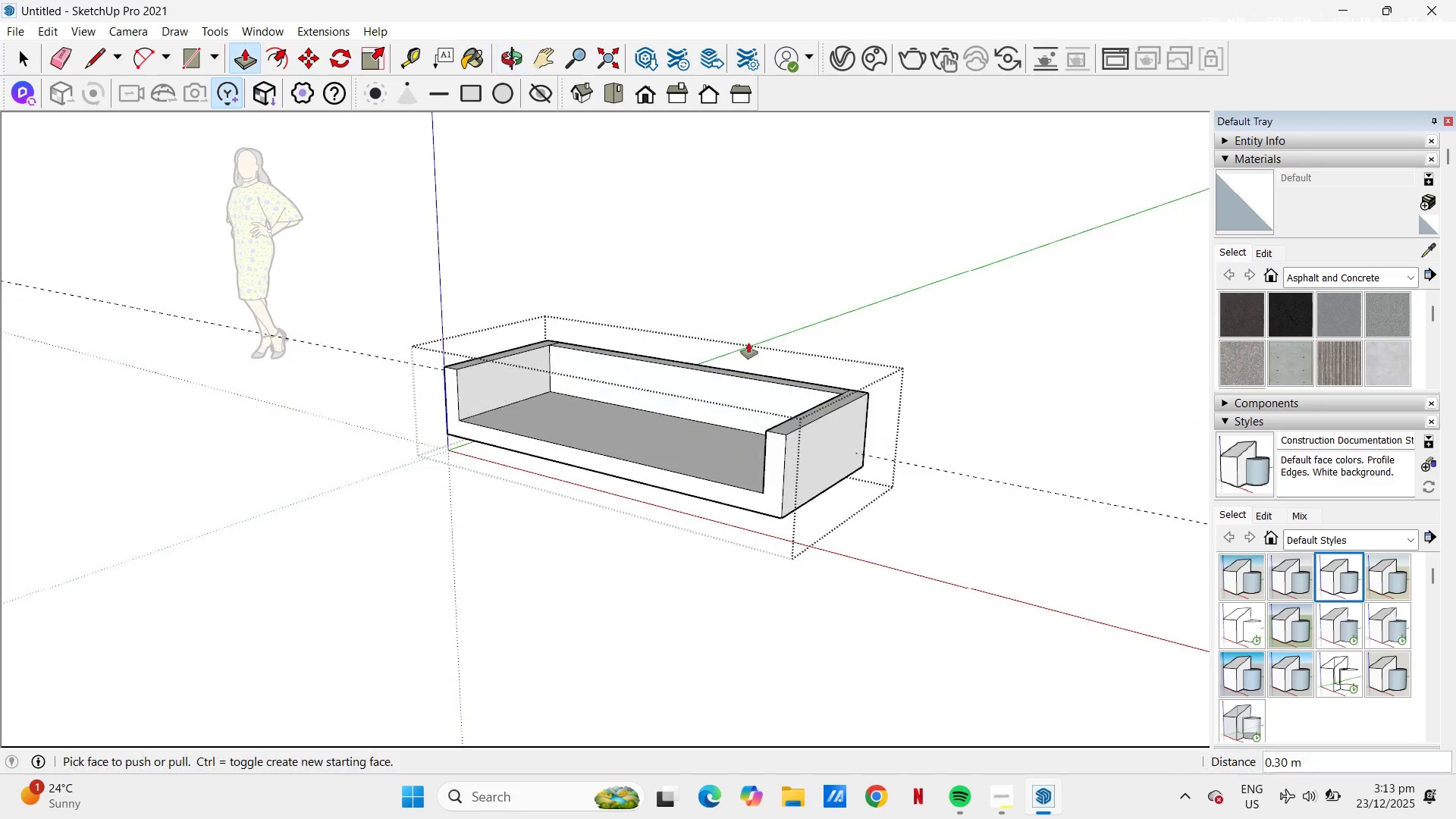 
key(Y)
 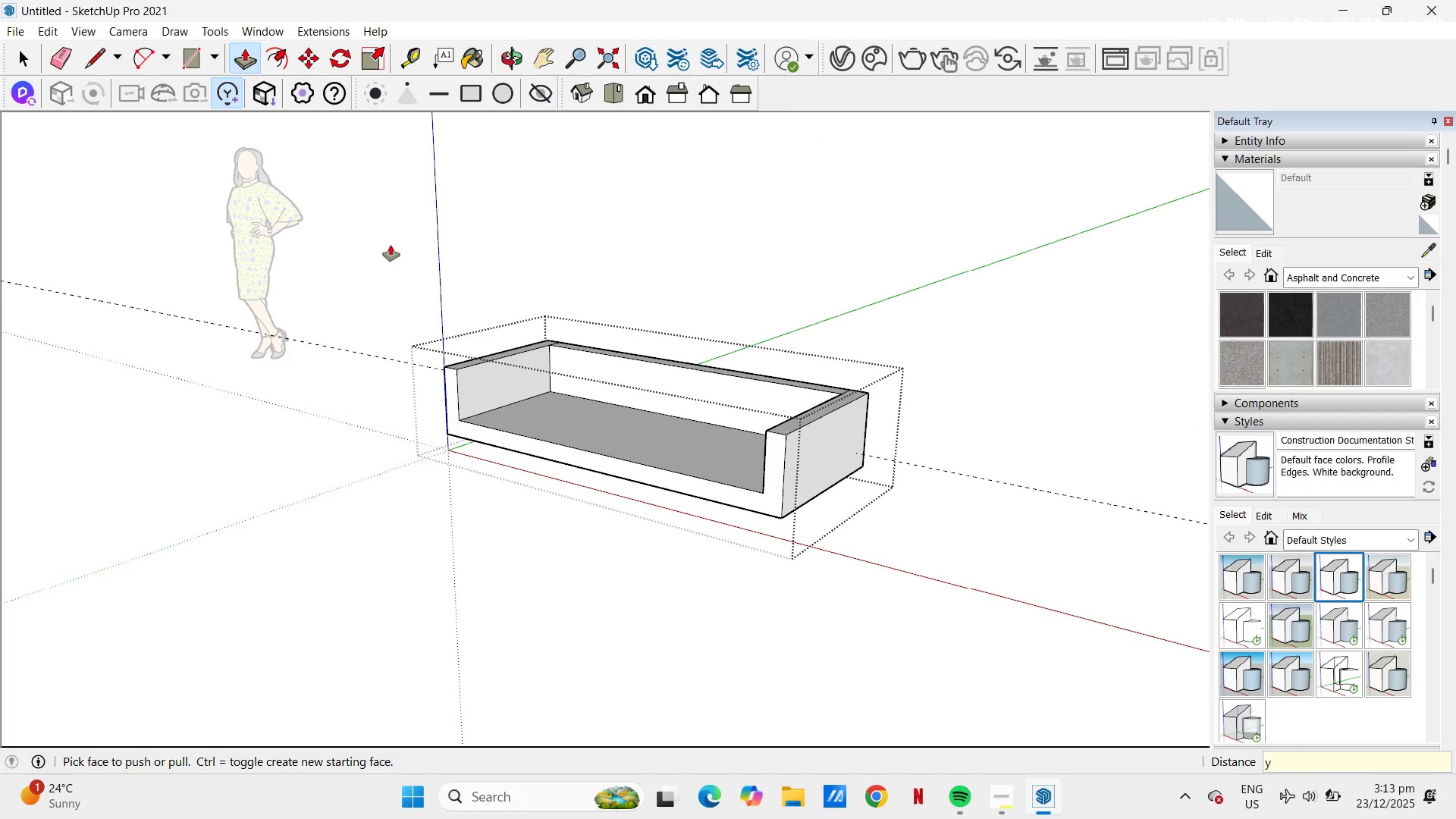 
key(Escape)
 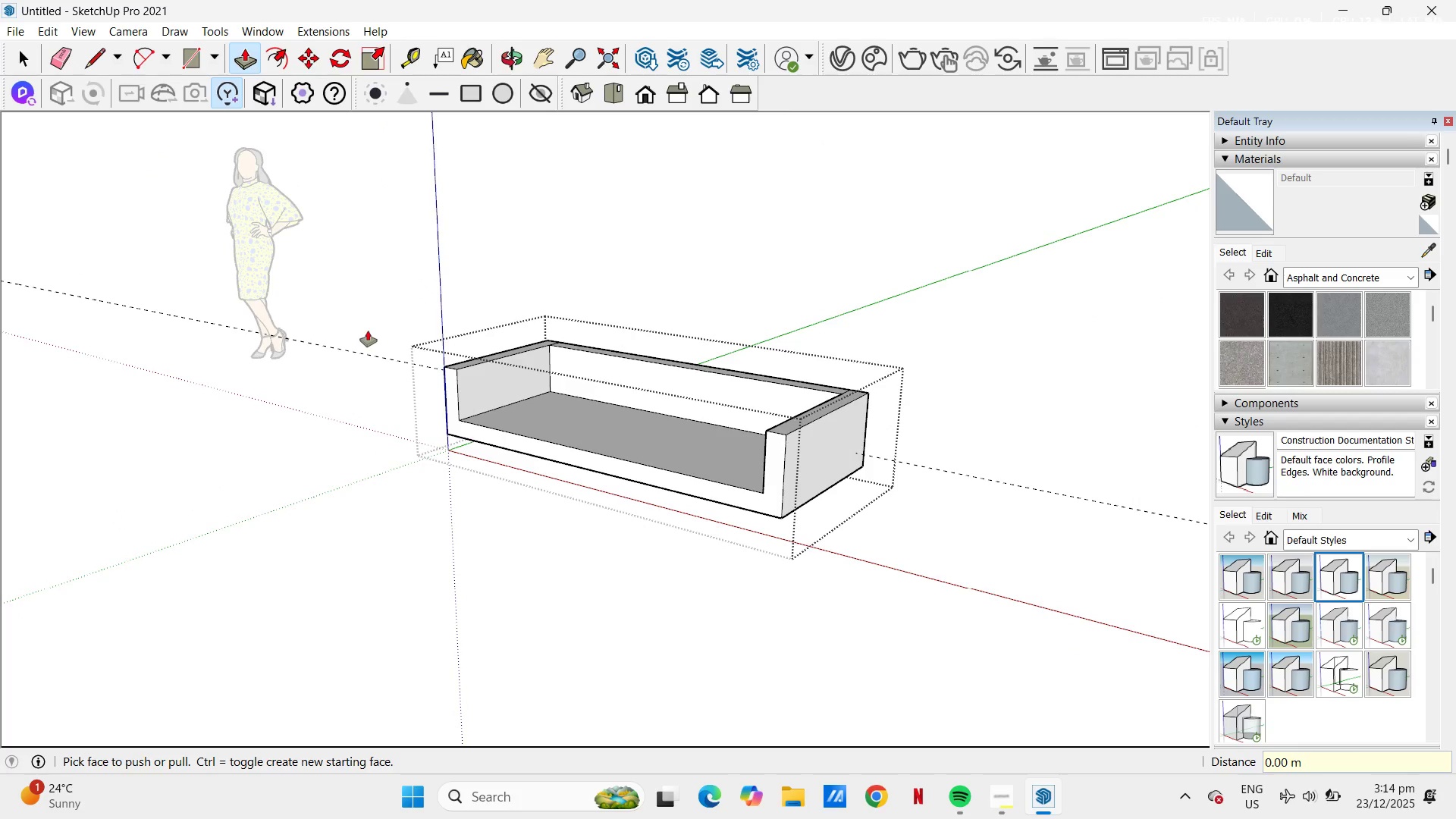 
key(E)
 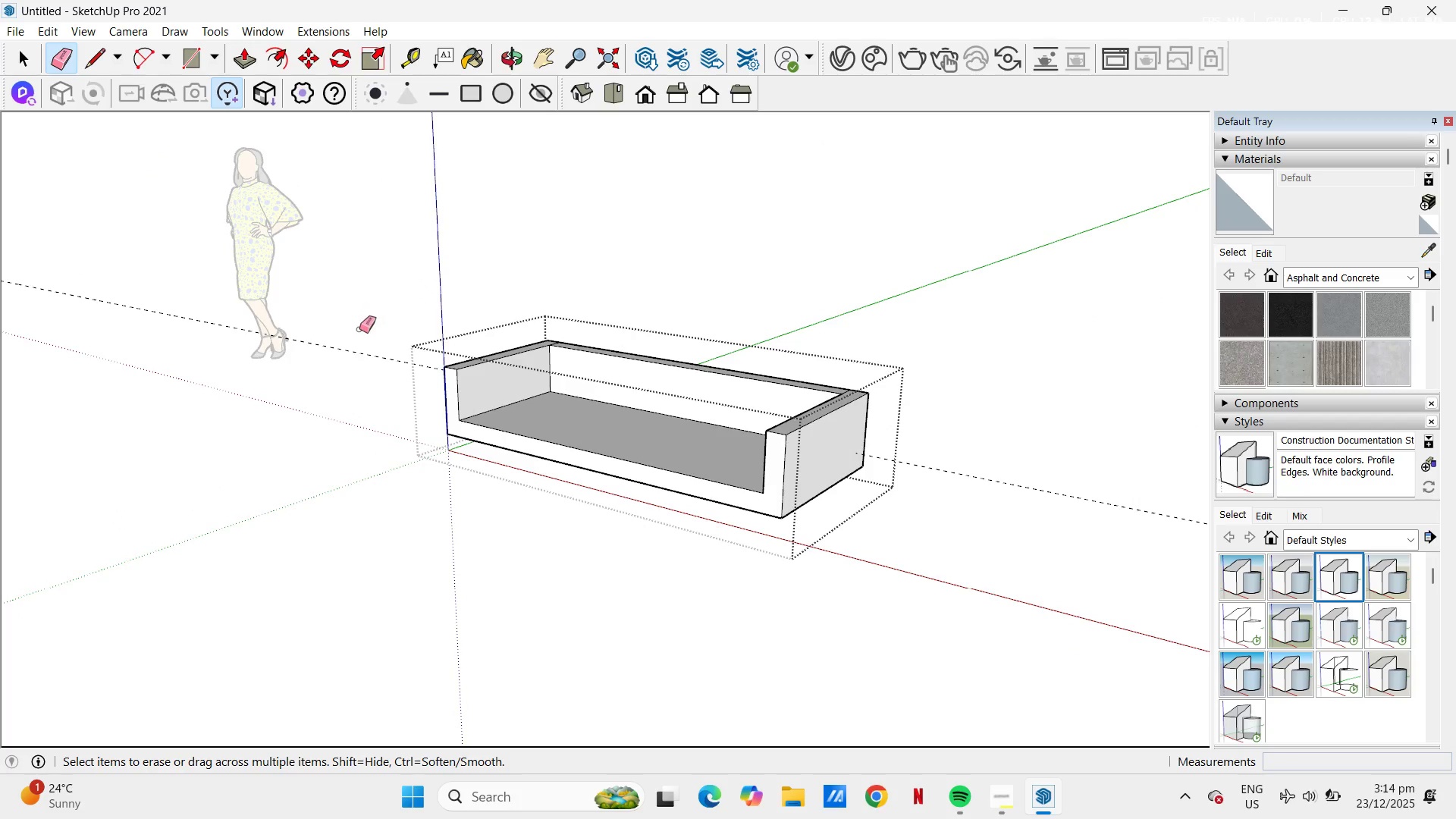 
left_click_drag(start_coordinate=[361, 319], to_coordinate=[356, 362])
 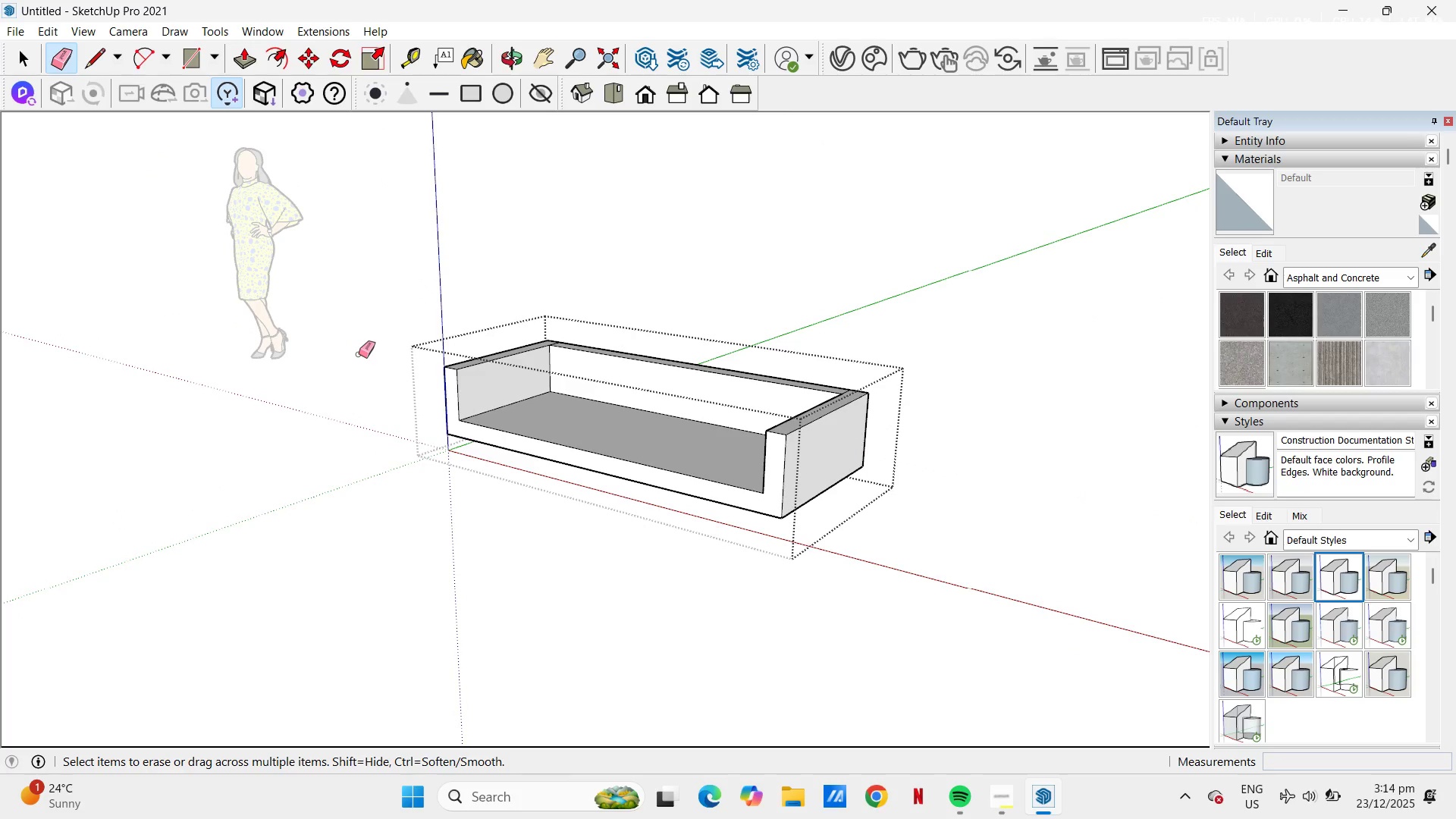 
key(Escape)
 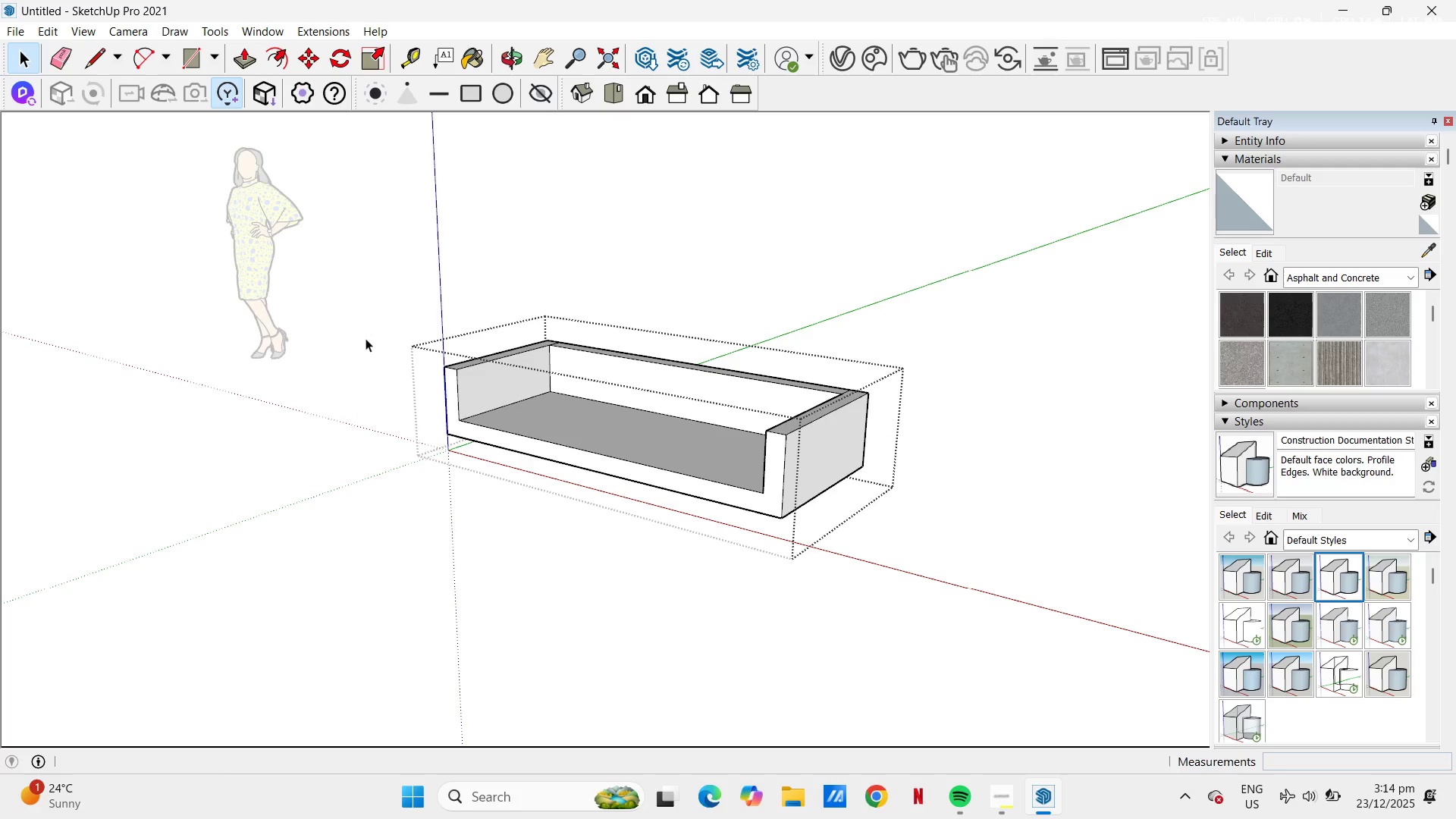 
key(Space)
 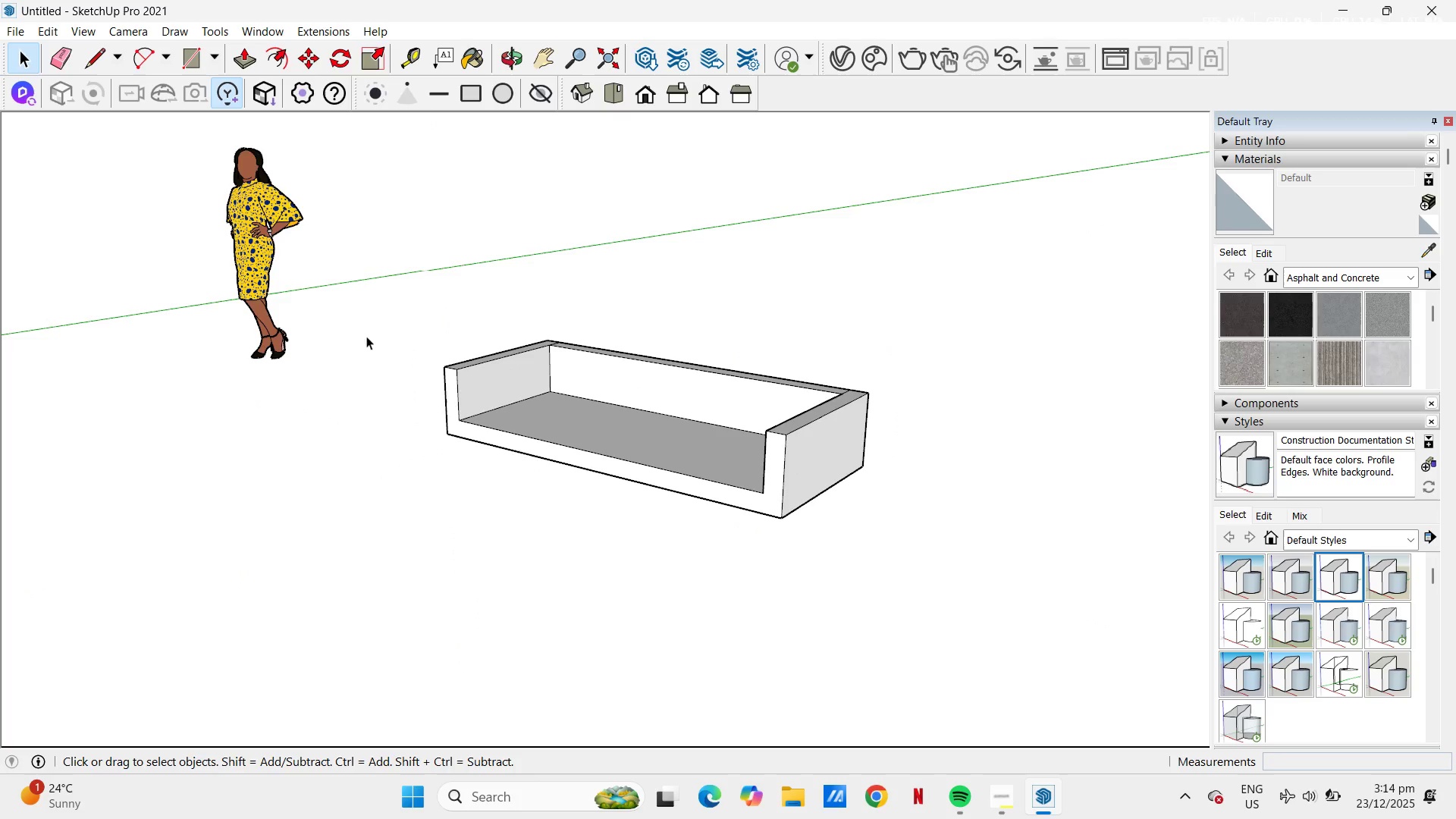 
key(Escape)
 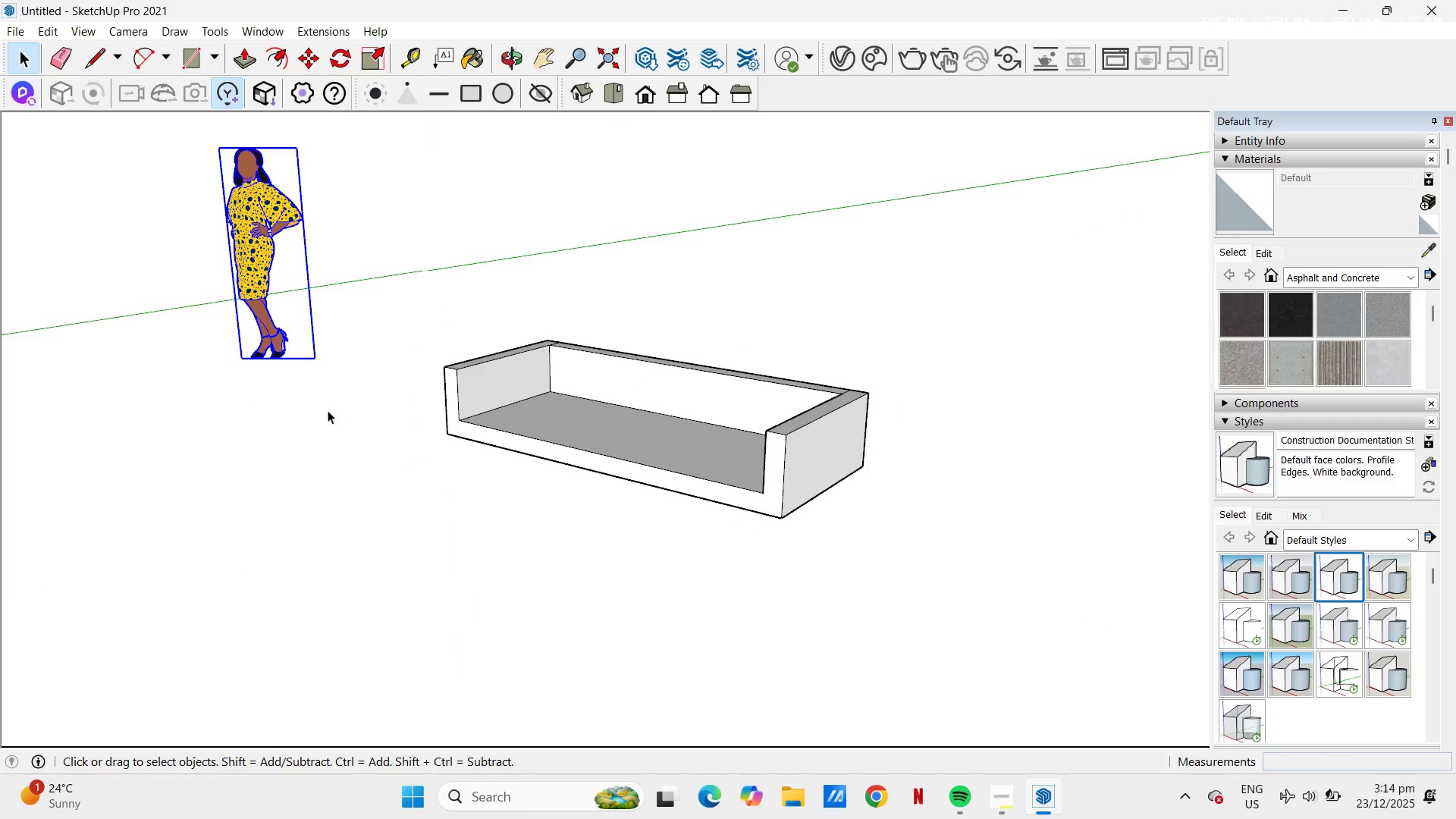 
key(M)
 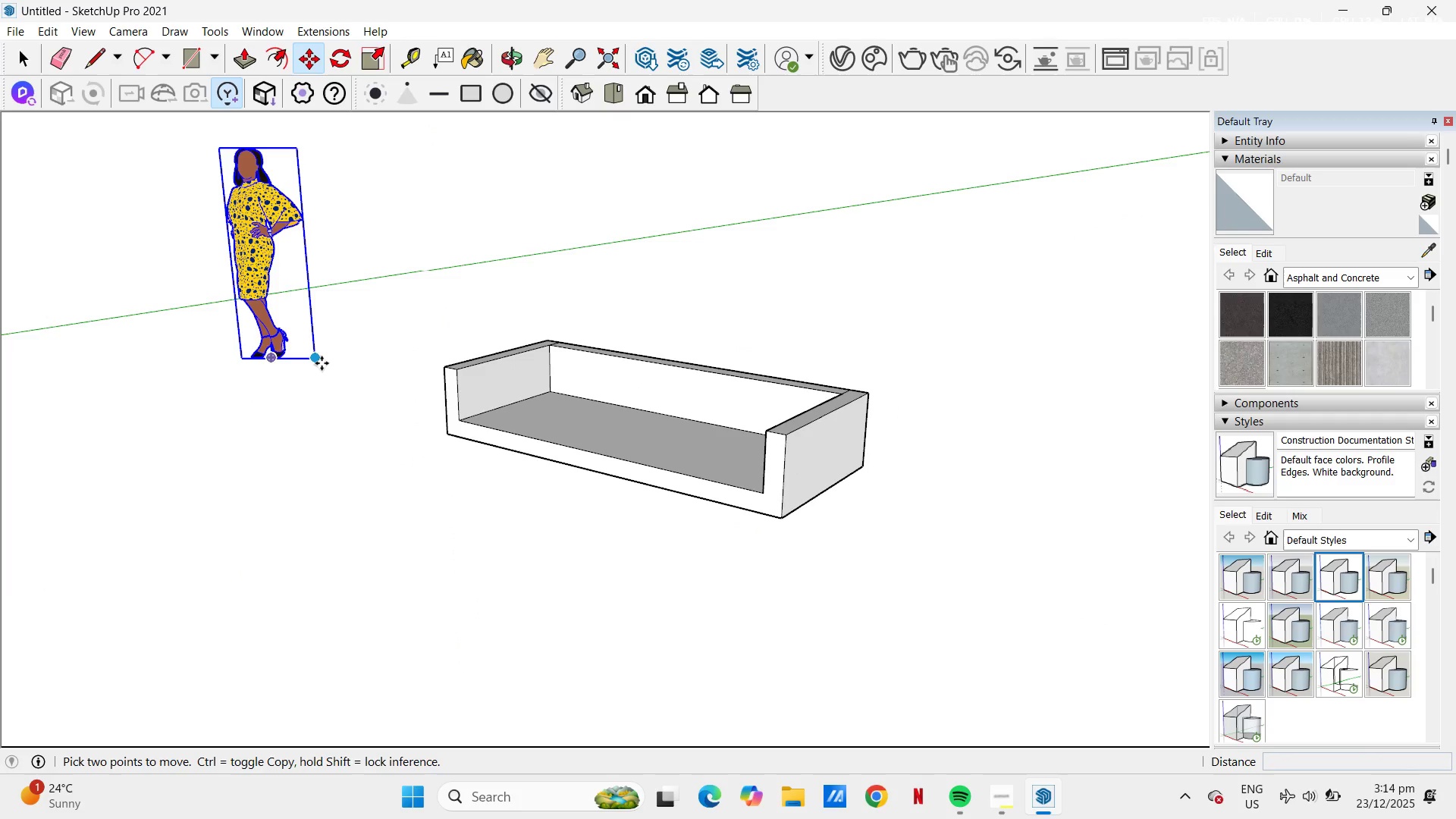 
left_click_drag(start_coordinate=[322, 362], to_coordinate=[325, 366])
 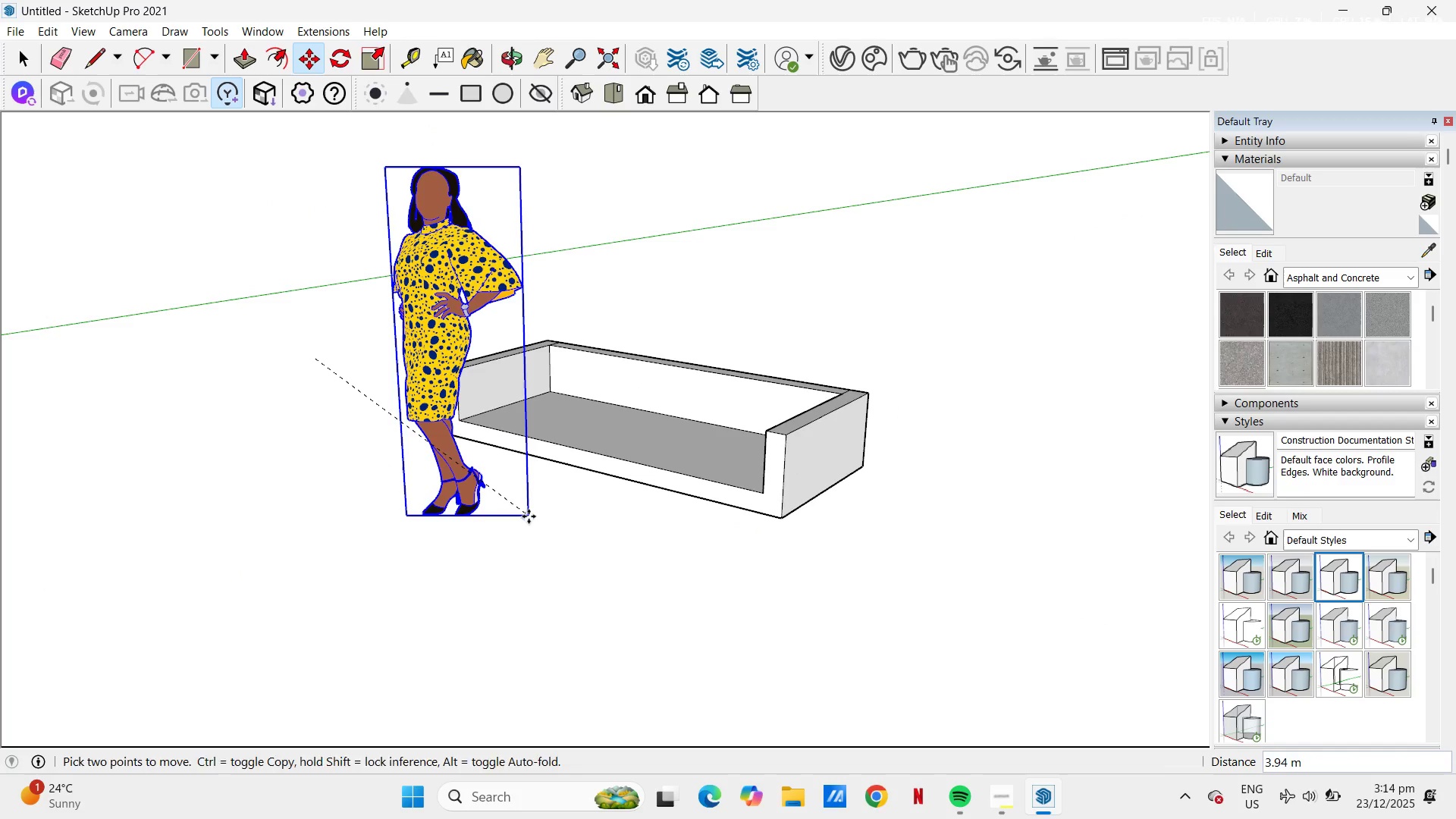 
left_click([529, 516])
 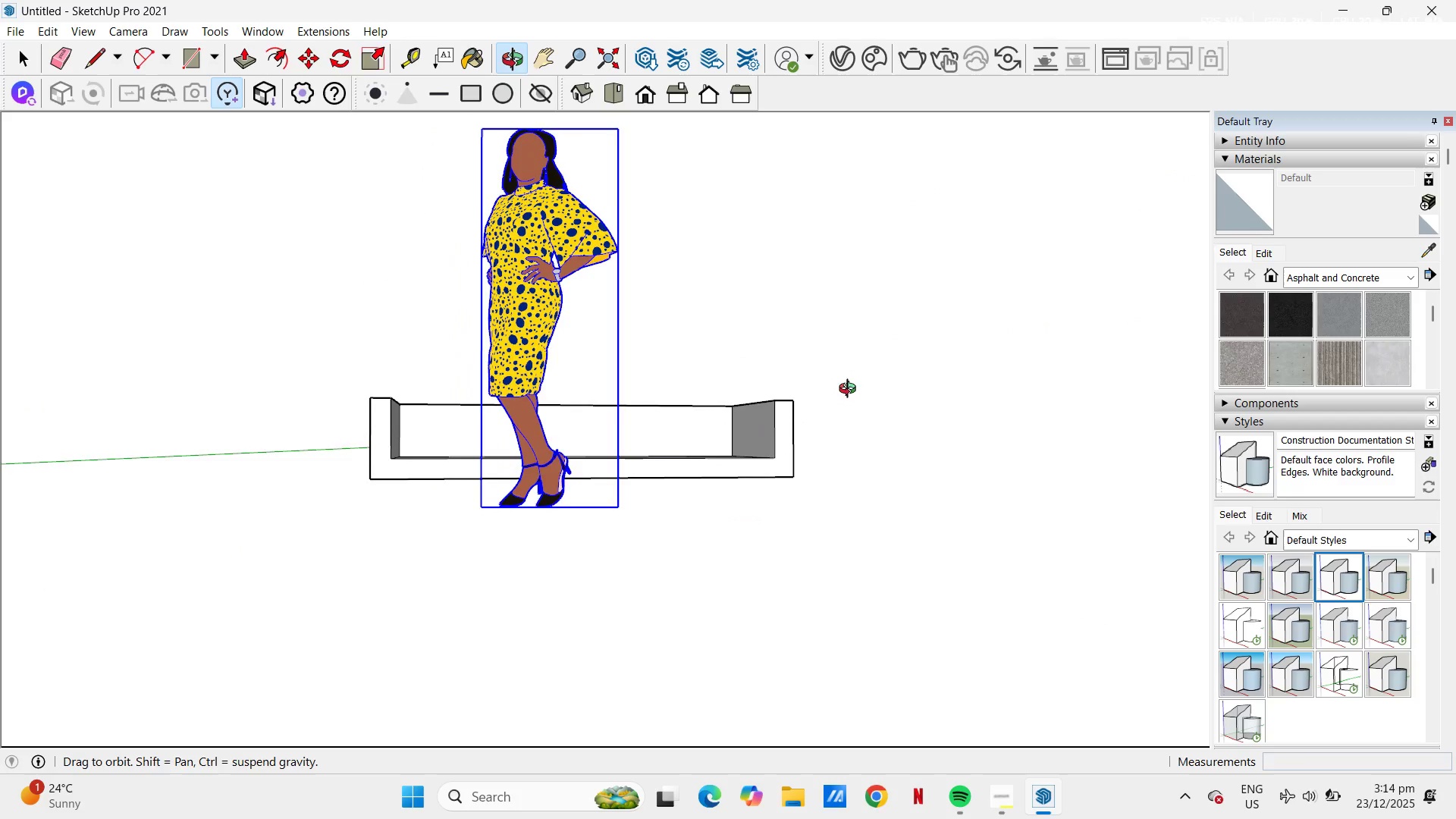 
scroll: coordinate [827, 346], scroll_direction: down, amount: 8.0
 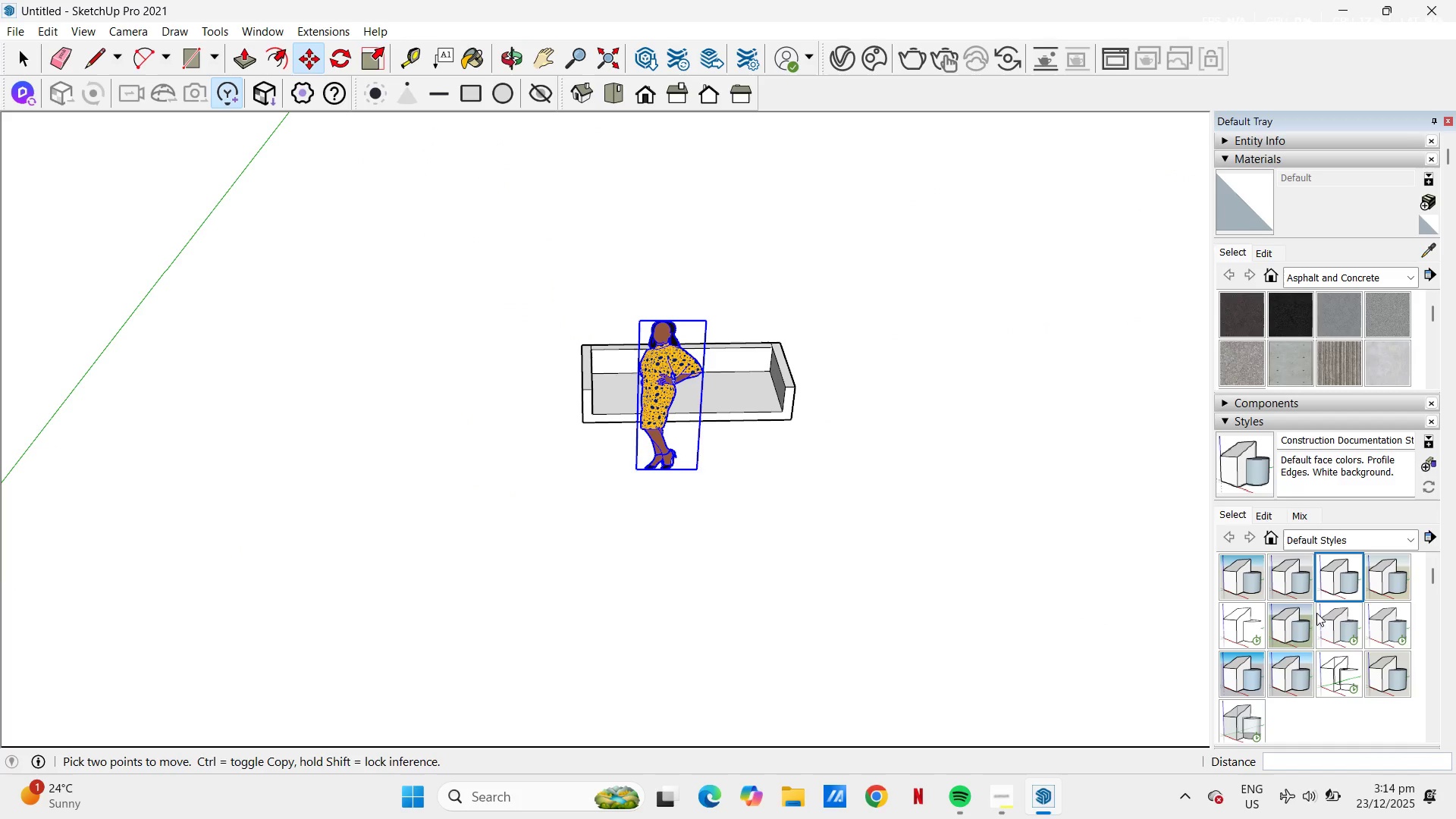 
left_click([1294, 623])
 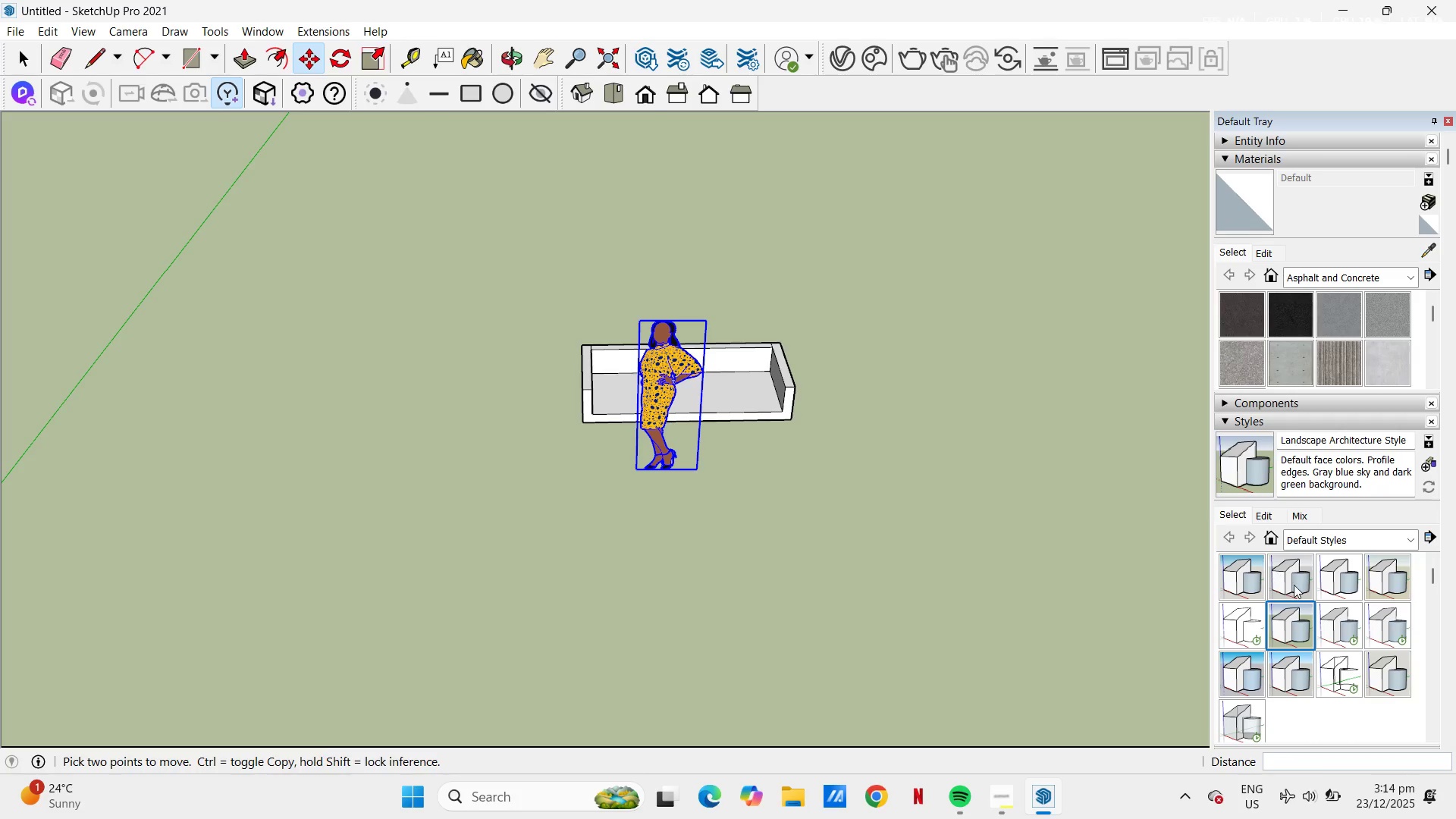 
left_click([1240, 583])
 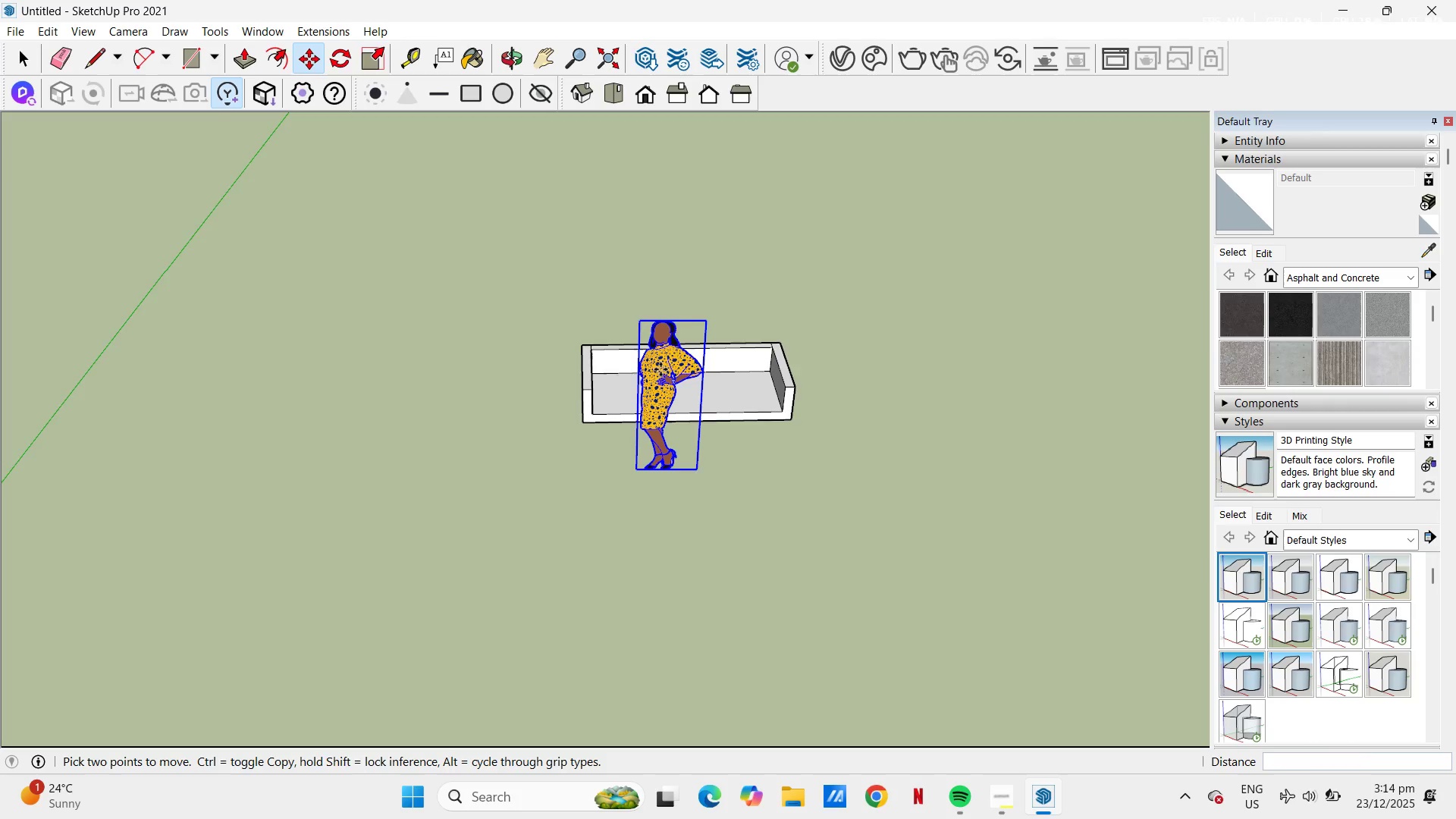 
scroll: coordinate [959, 465], scroll_direction: up, amount: 2.0
 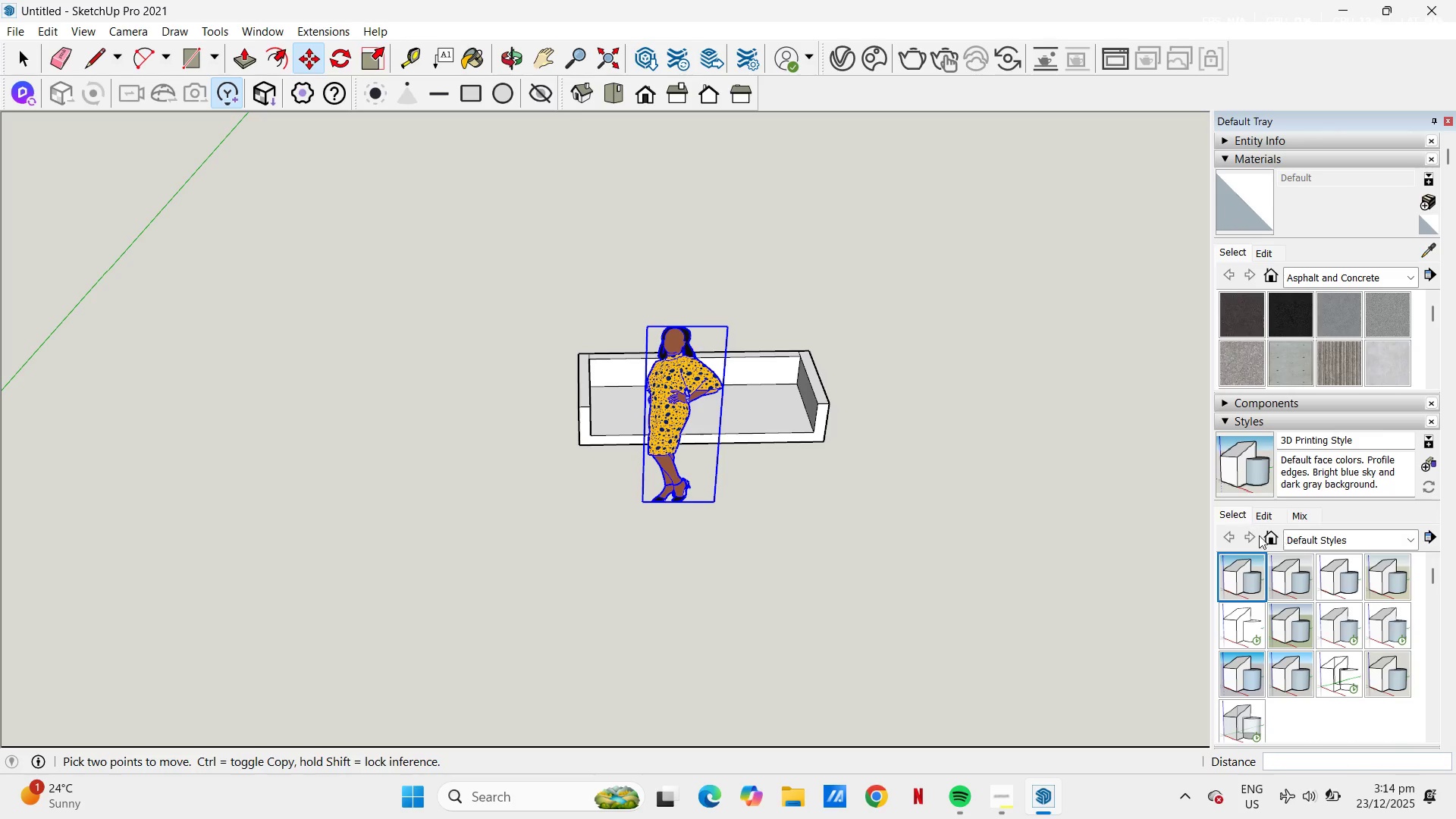 
scroll: coordinate [1002, 516], scroll_direction: down, amount: 2.0
 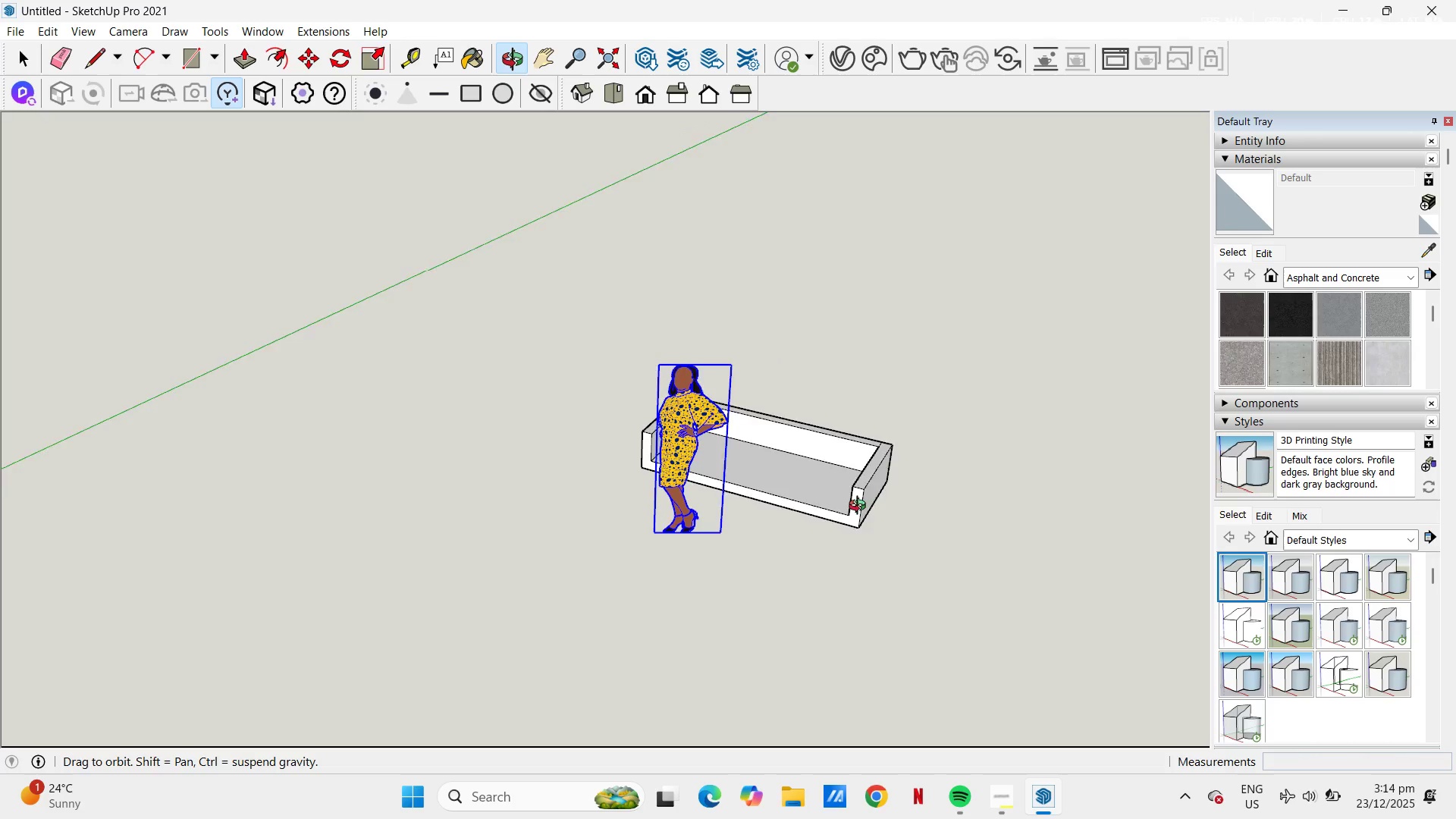 
key(Space)
 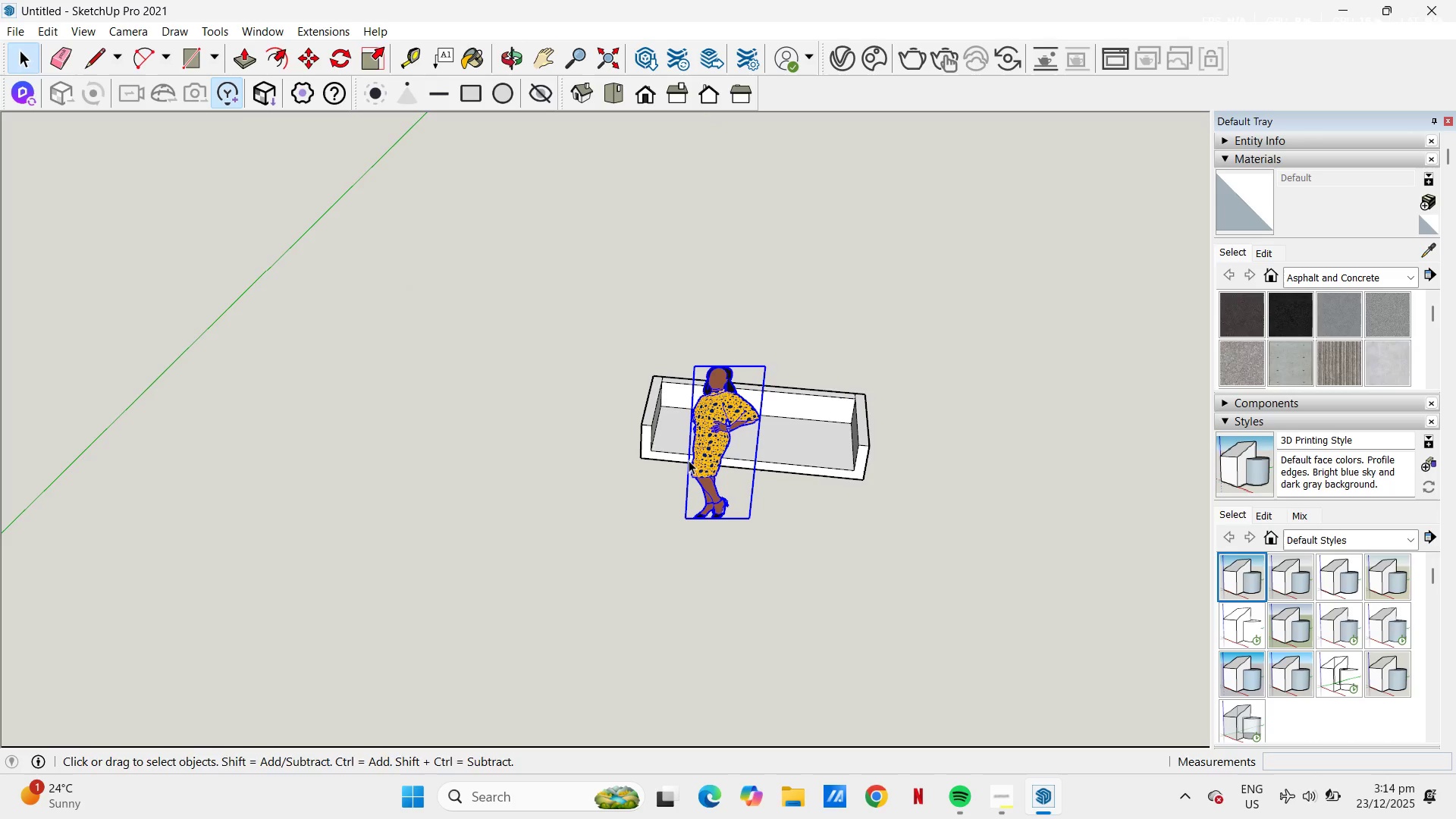 
key(R)
 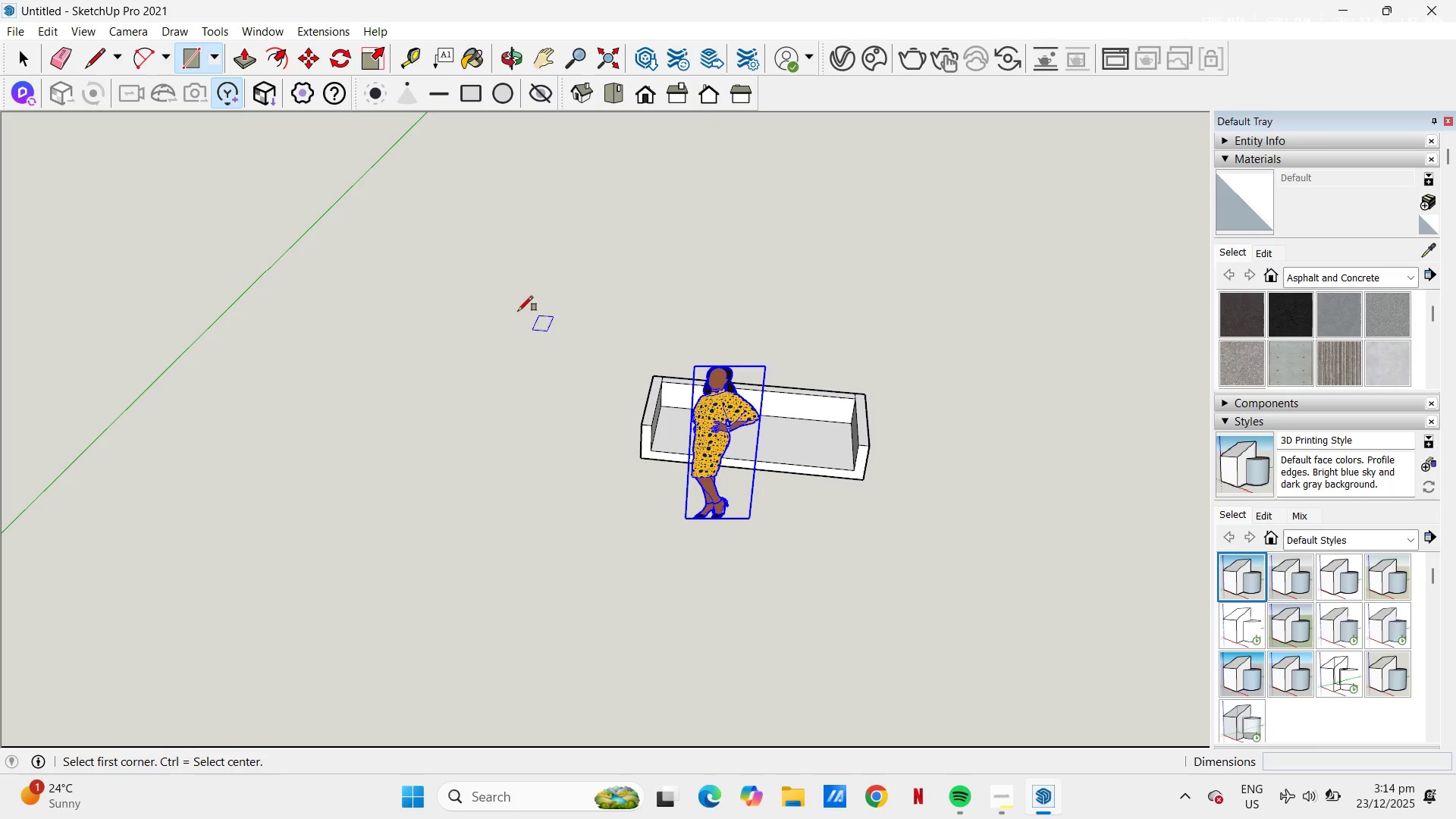 
left_click_drag(start_coordinate=[517, 310], to_coordinate=[539, 332])
 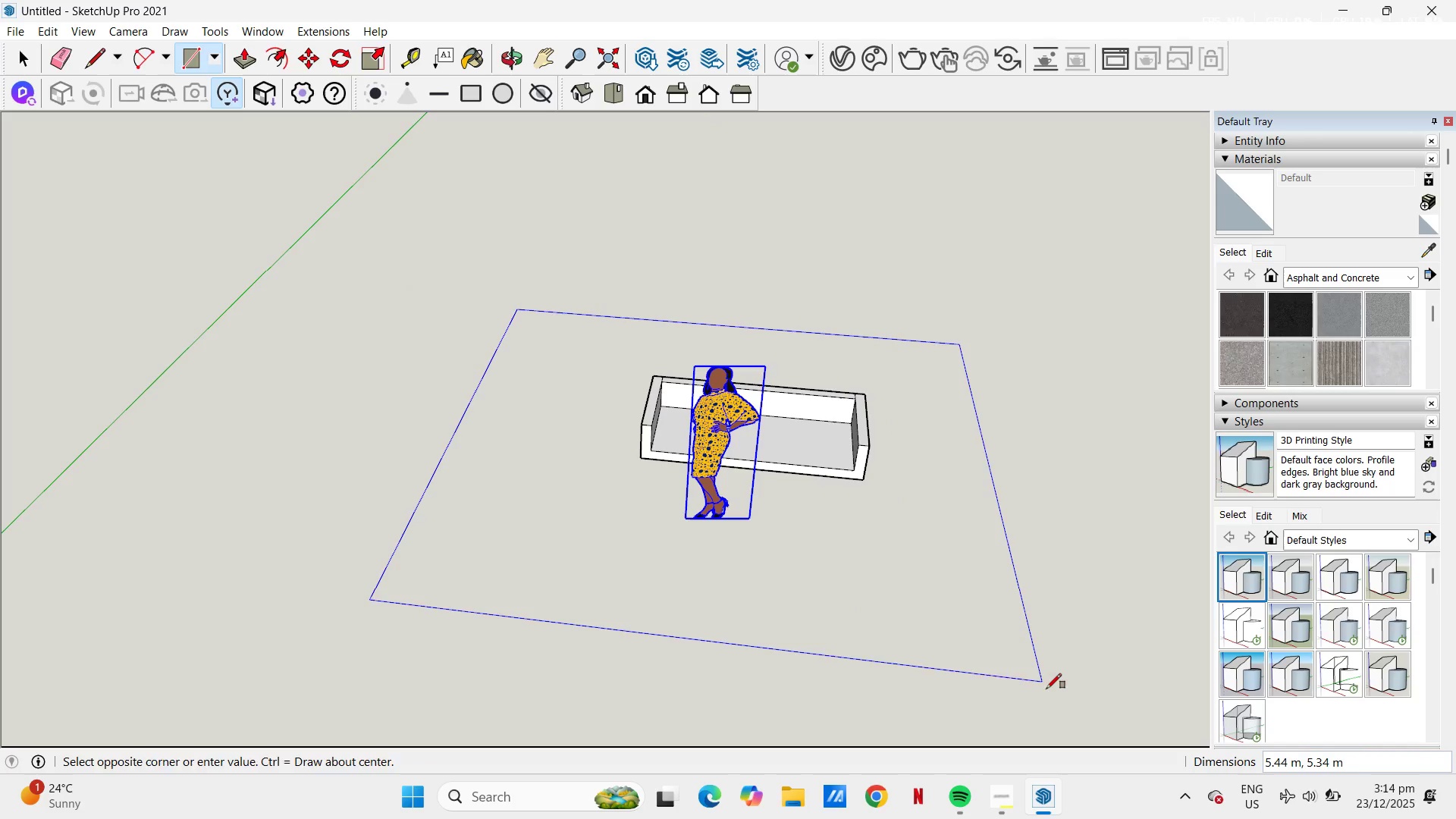 
left_click([1049, 692])
 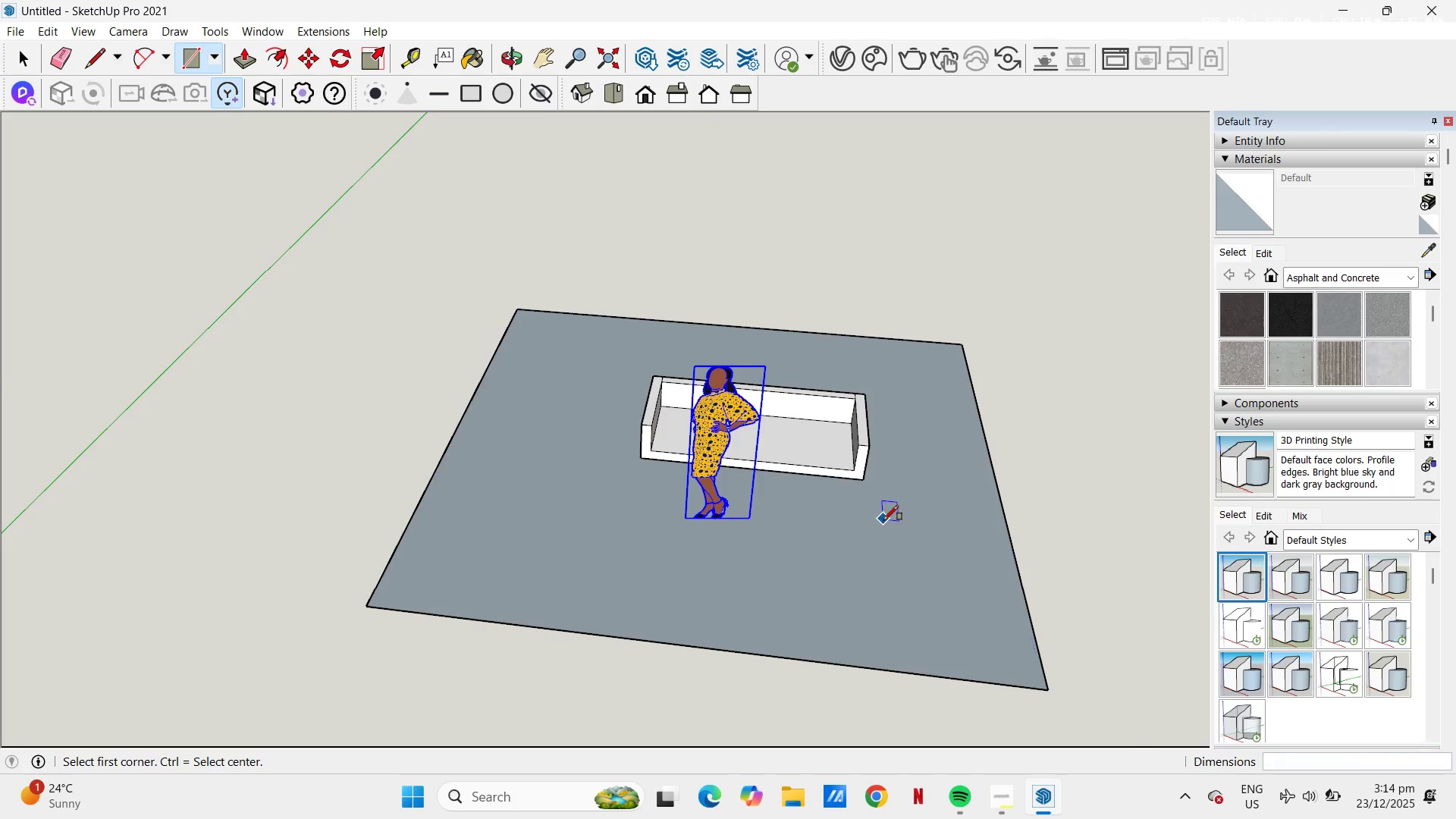 
scroll: coordinate [709, 623], scroll_direction: up, amount: 5.0
 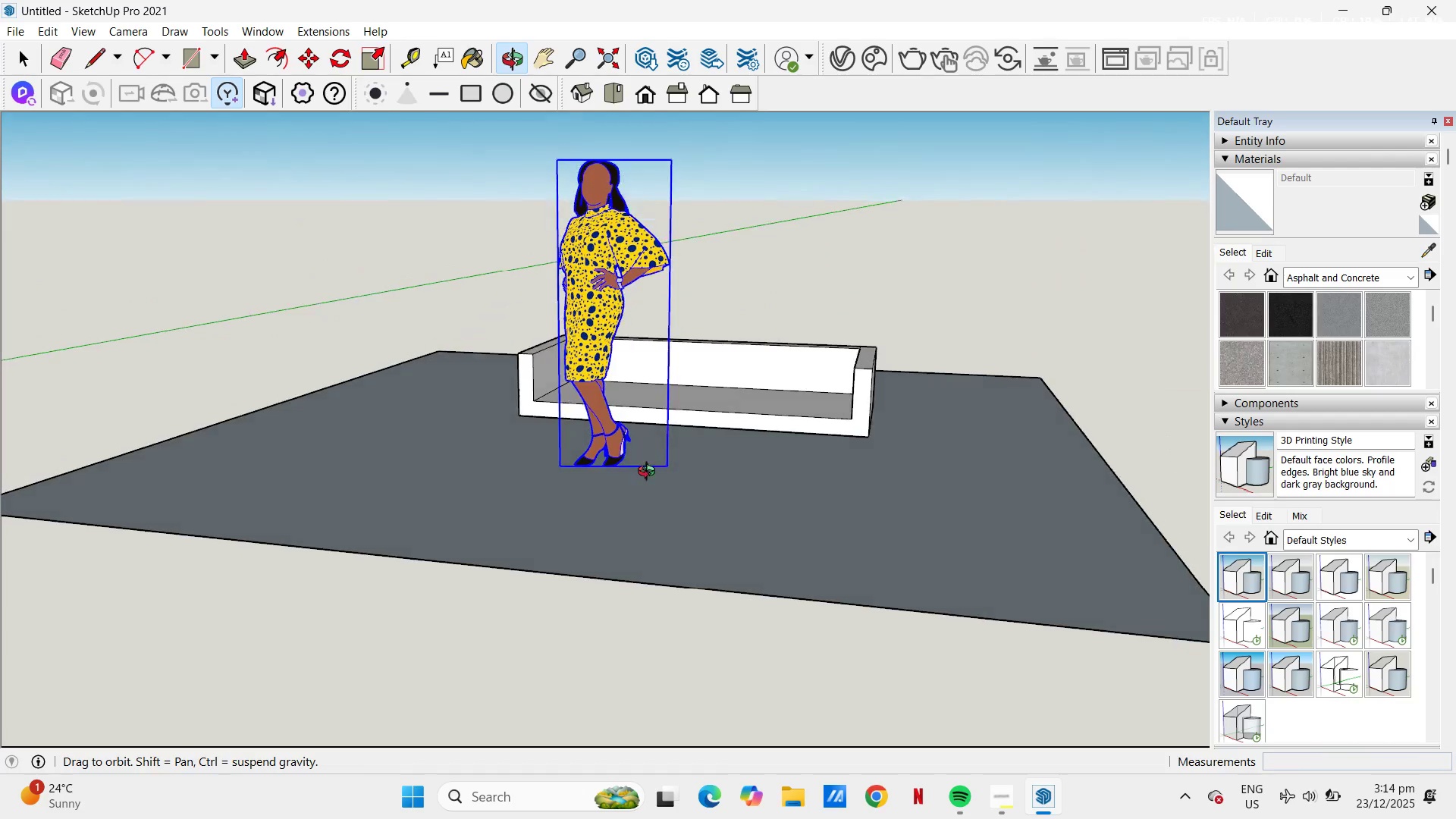 
key(Space)
 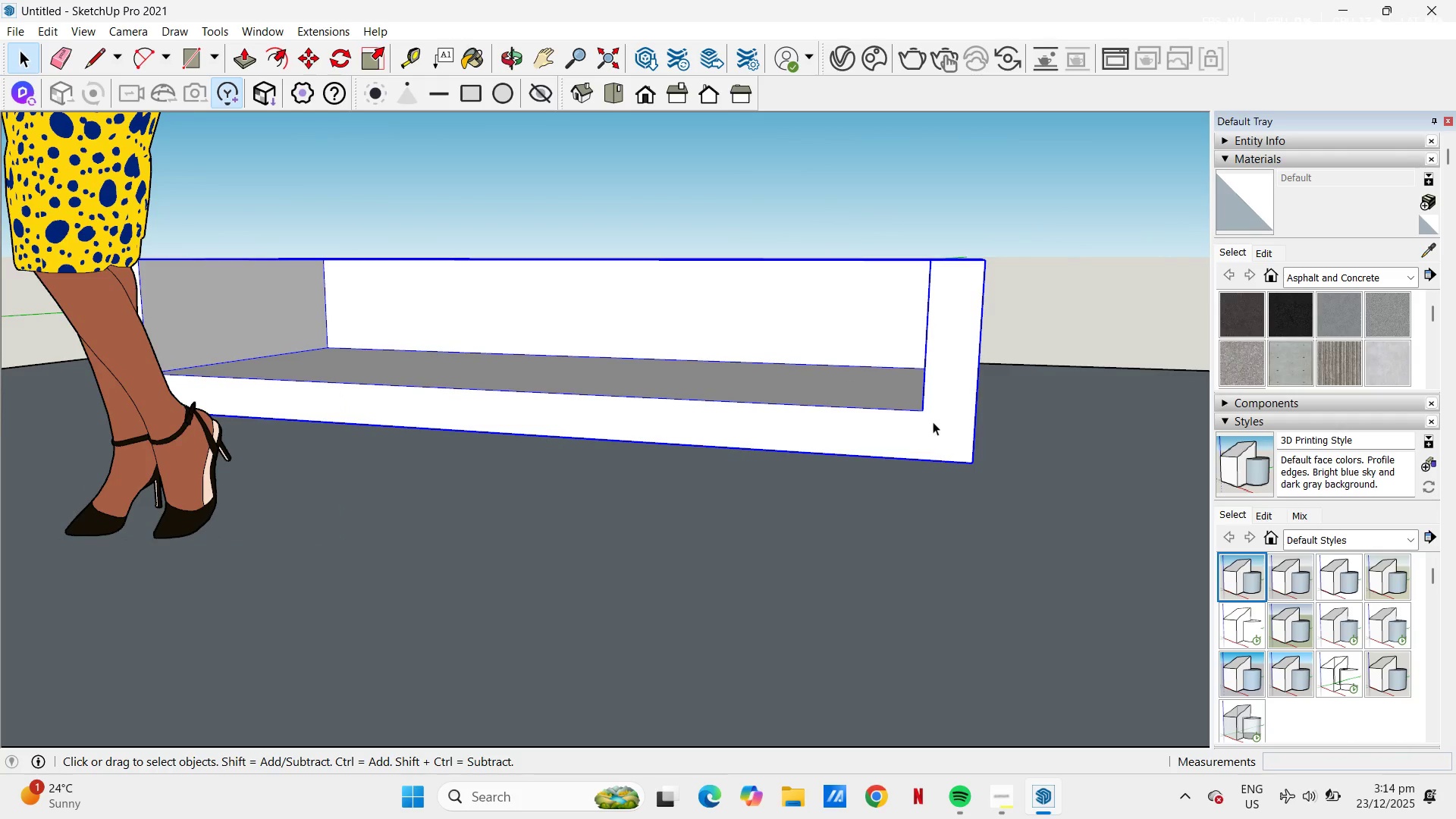 
scroll: coordinate [816, 419], scroll_direction: up, amount: 10.0
 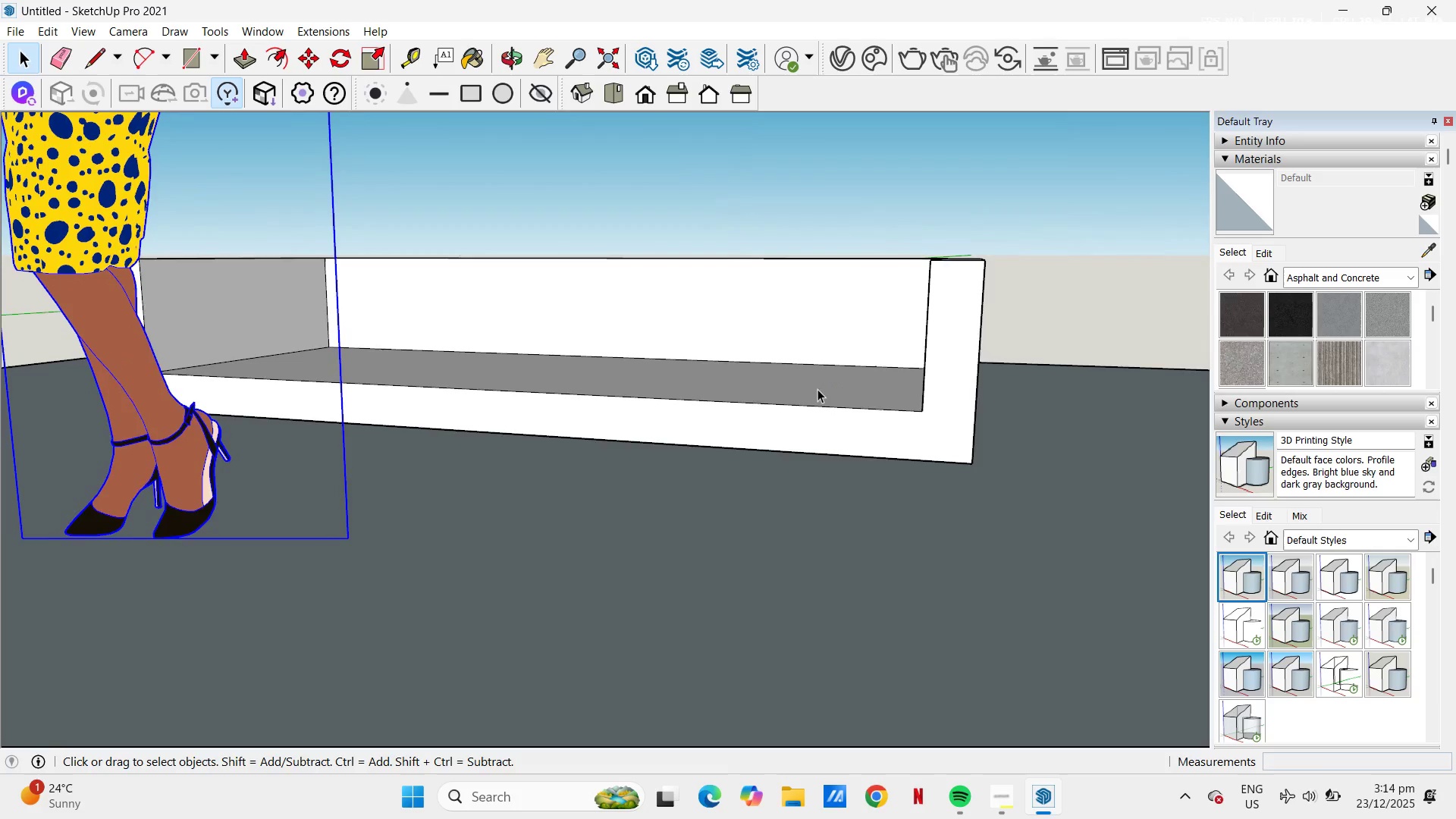 
left_click([933, 422])
 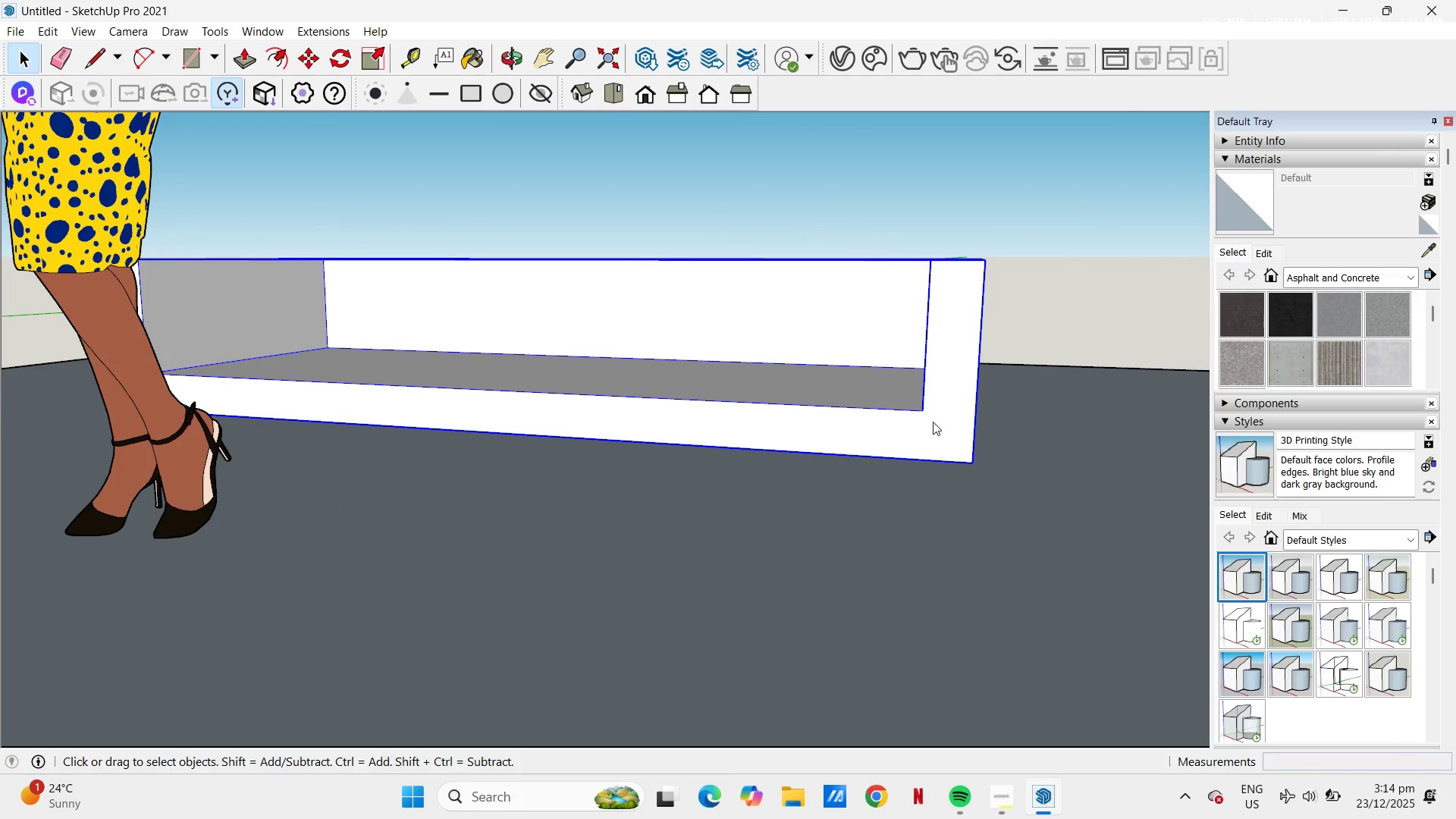 
right_click([933, 422])
 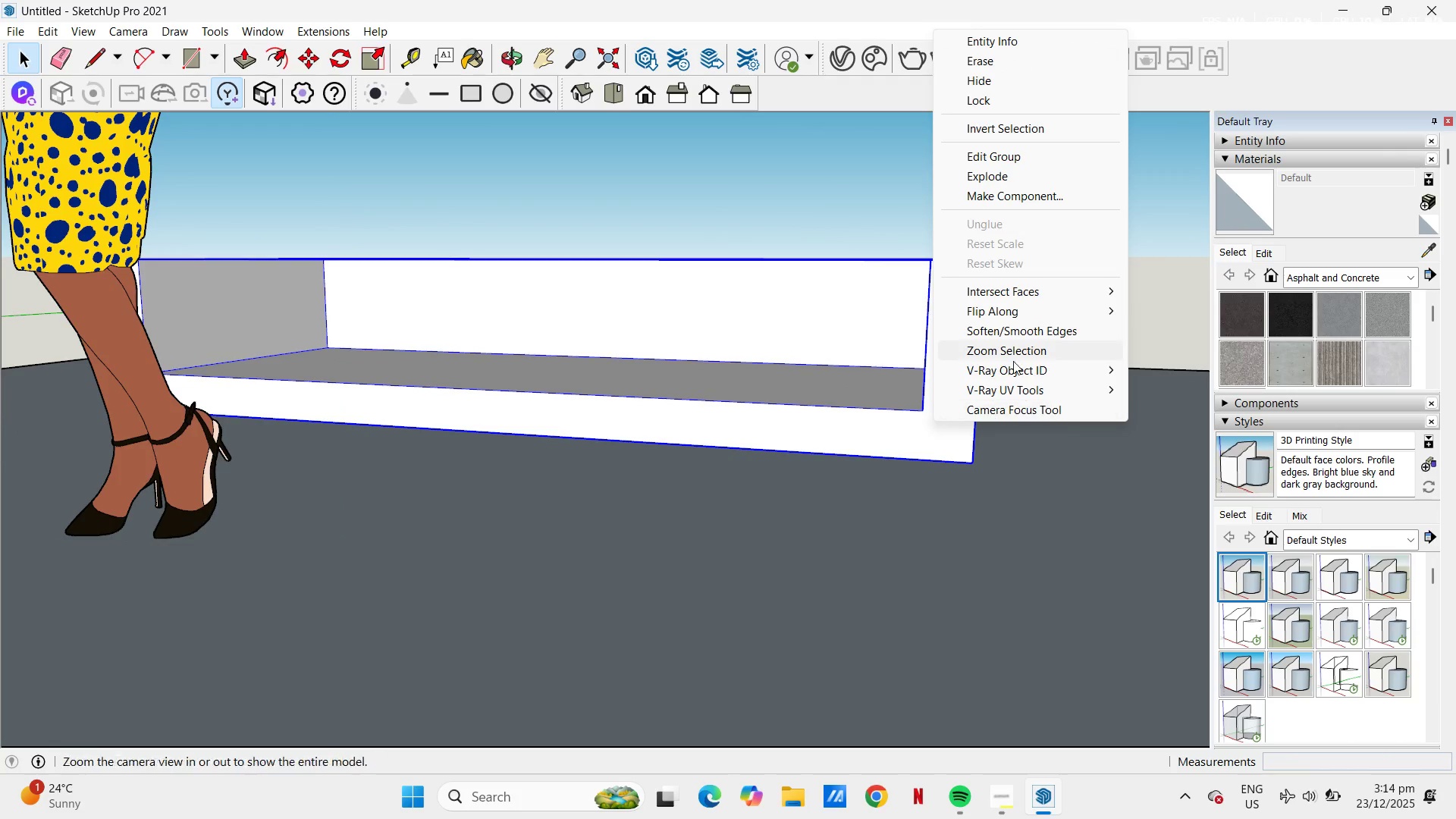 
mouse_move([1037, 320])
 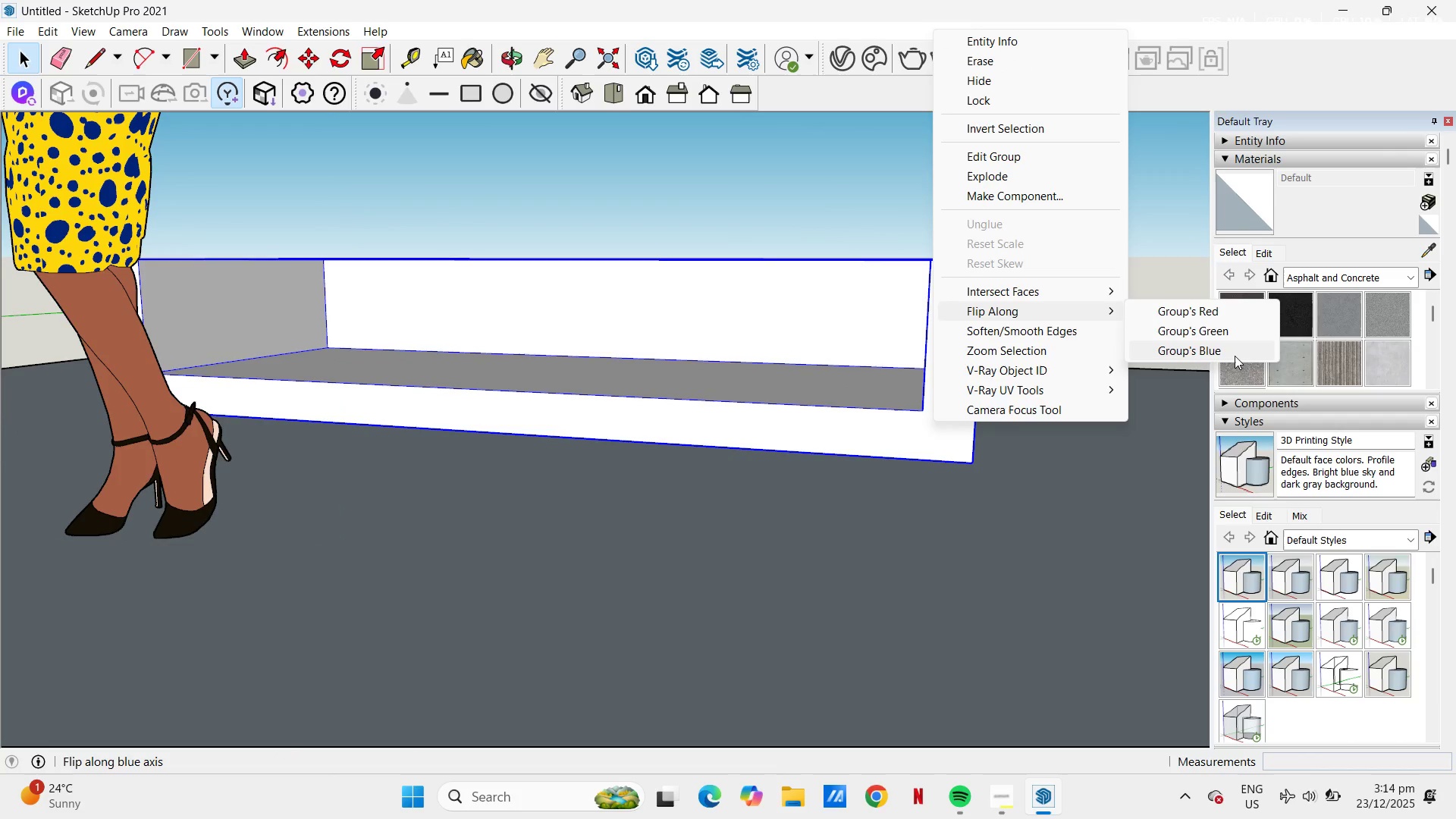 
left_click([1235, 356])
 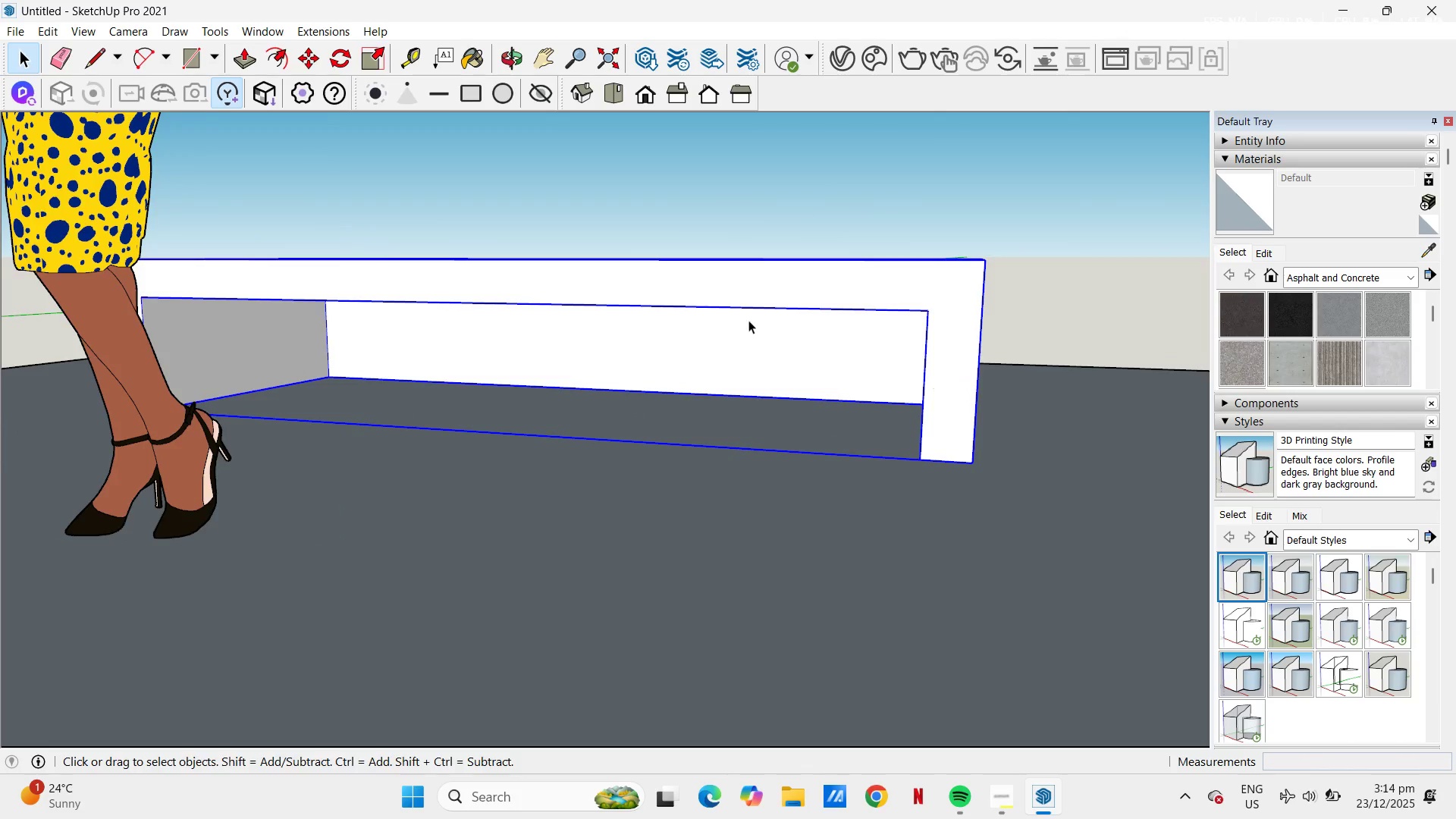 
scroll: coordinate [884, 350], scroll_direction: down, amount: 6.0
 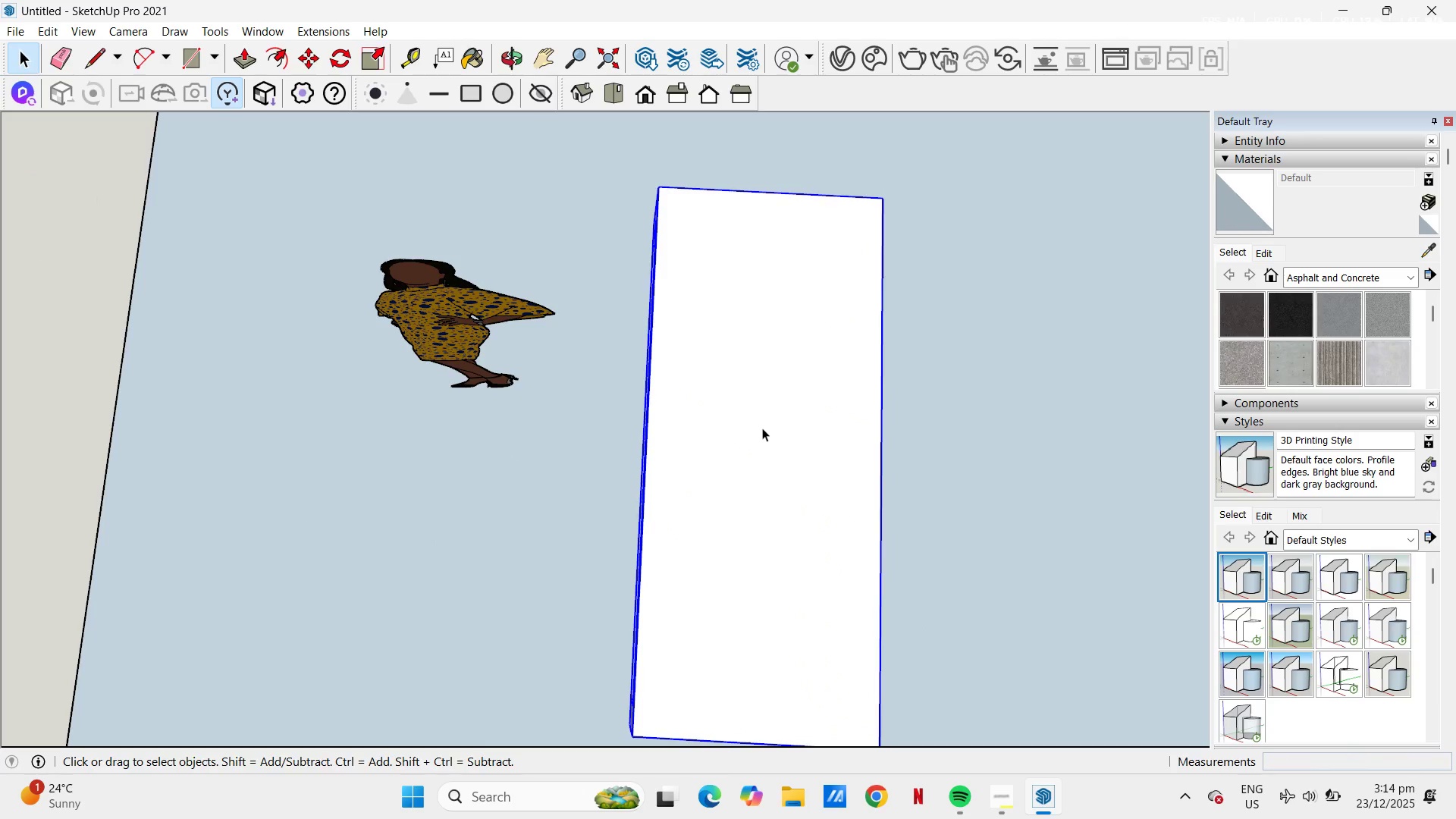 
key(H)
 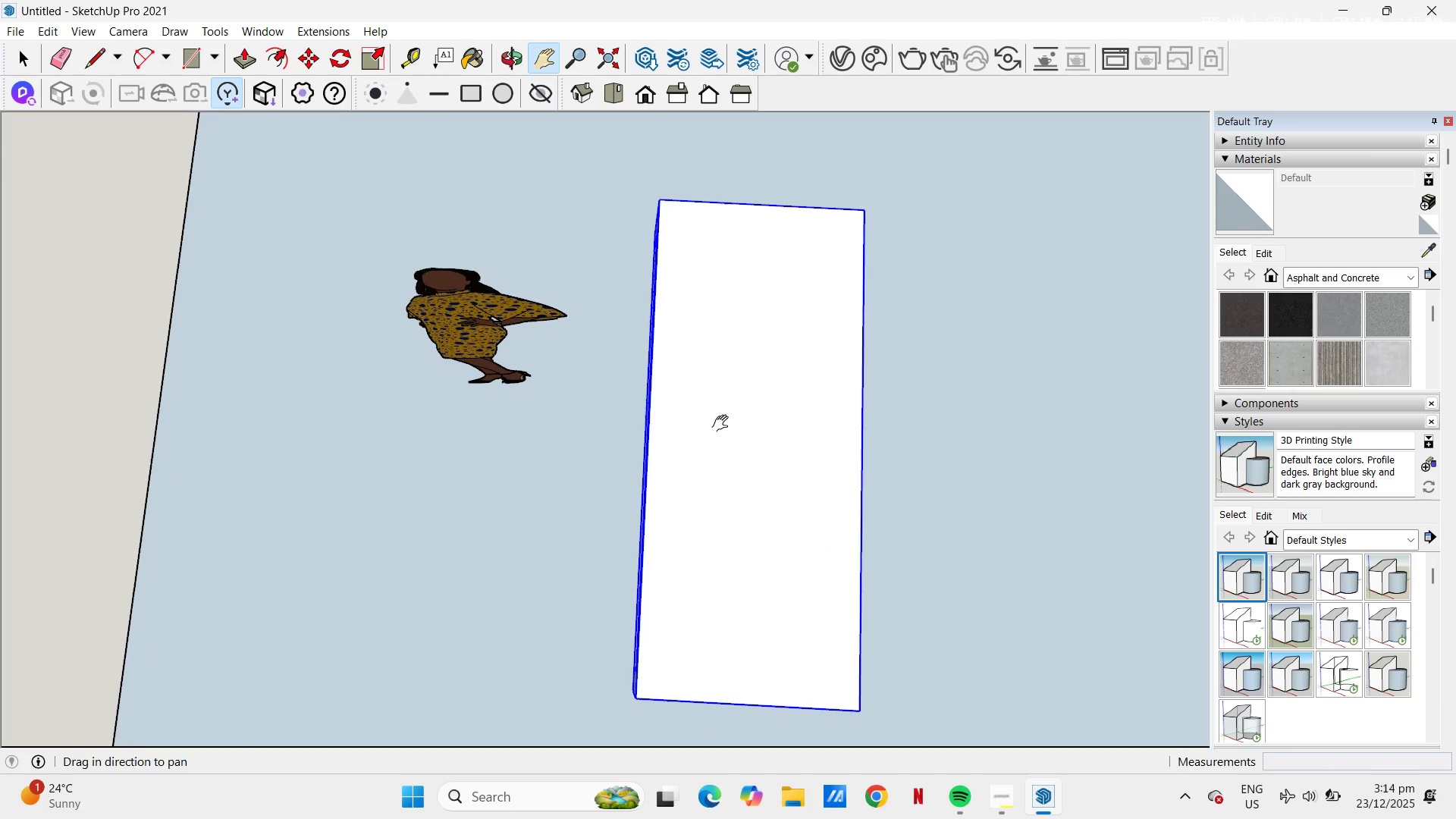 
scroll: coordinate [761, 428], scroll_direction: down, amount: 1.0
 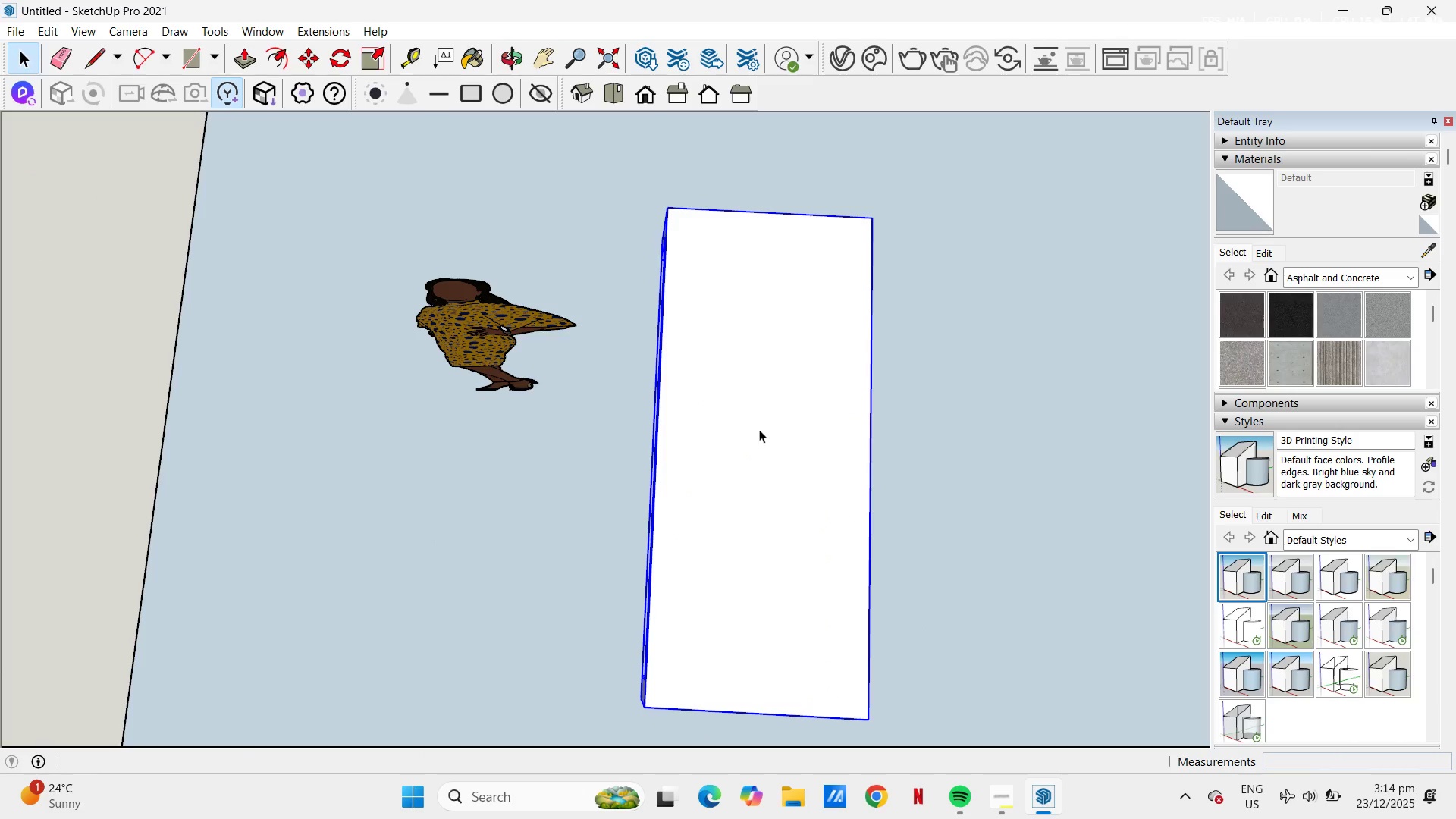 
left_click_drag(start_coordinate=[732, 432], to_coordinate=[698, 388])
 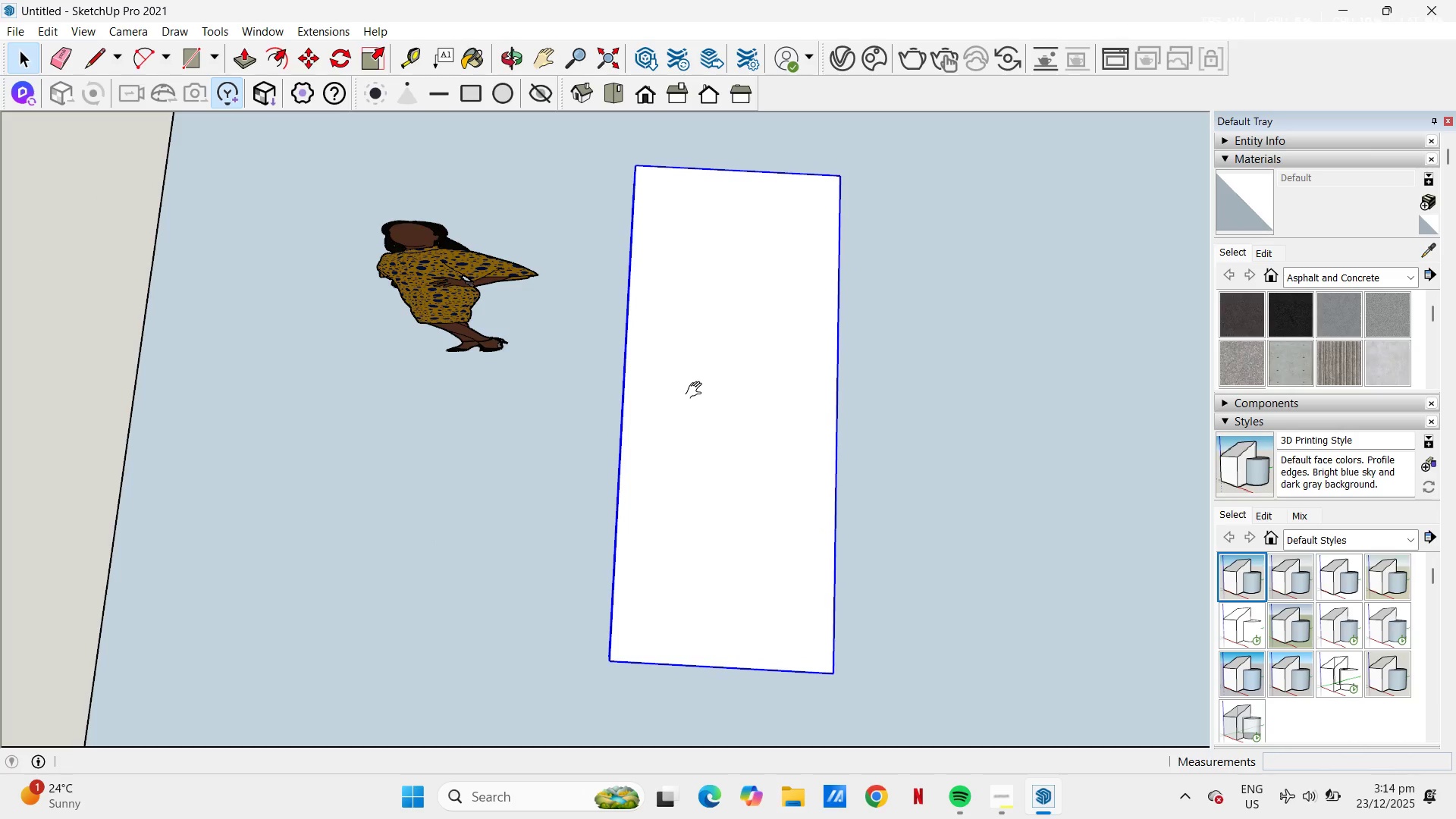 
key(Space)
 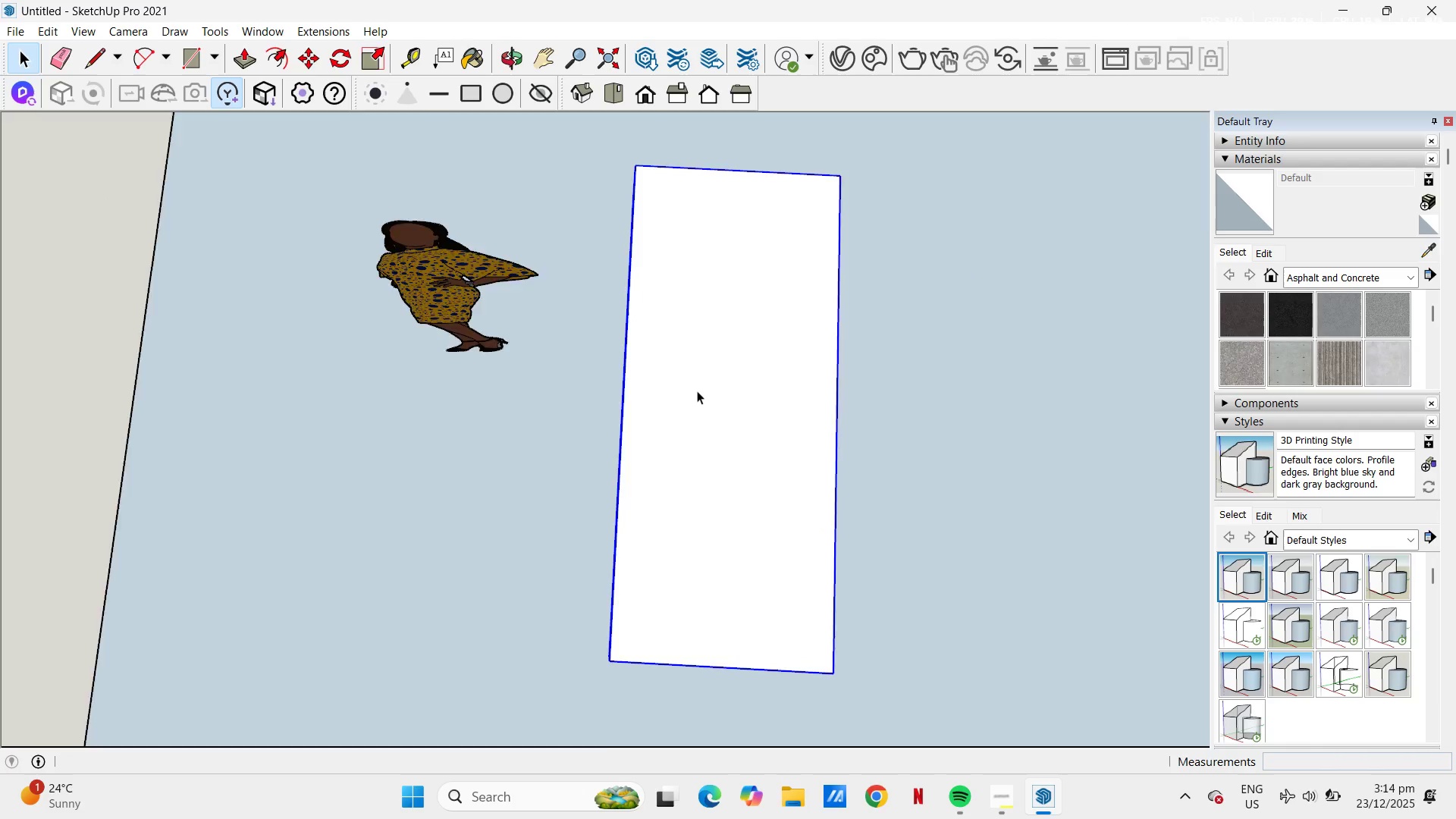 
double_click([697, 391])
 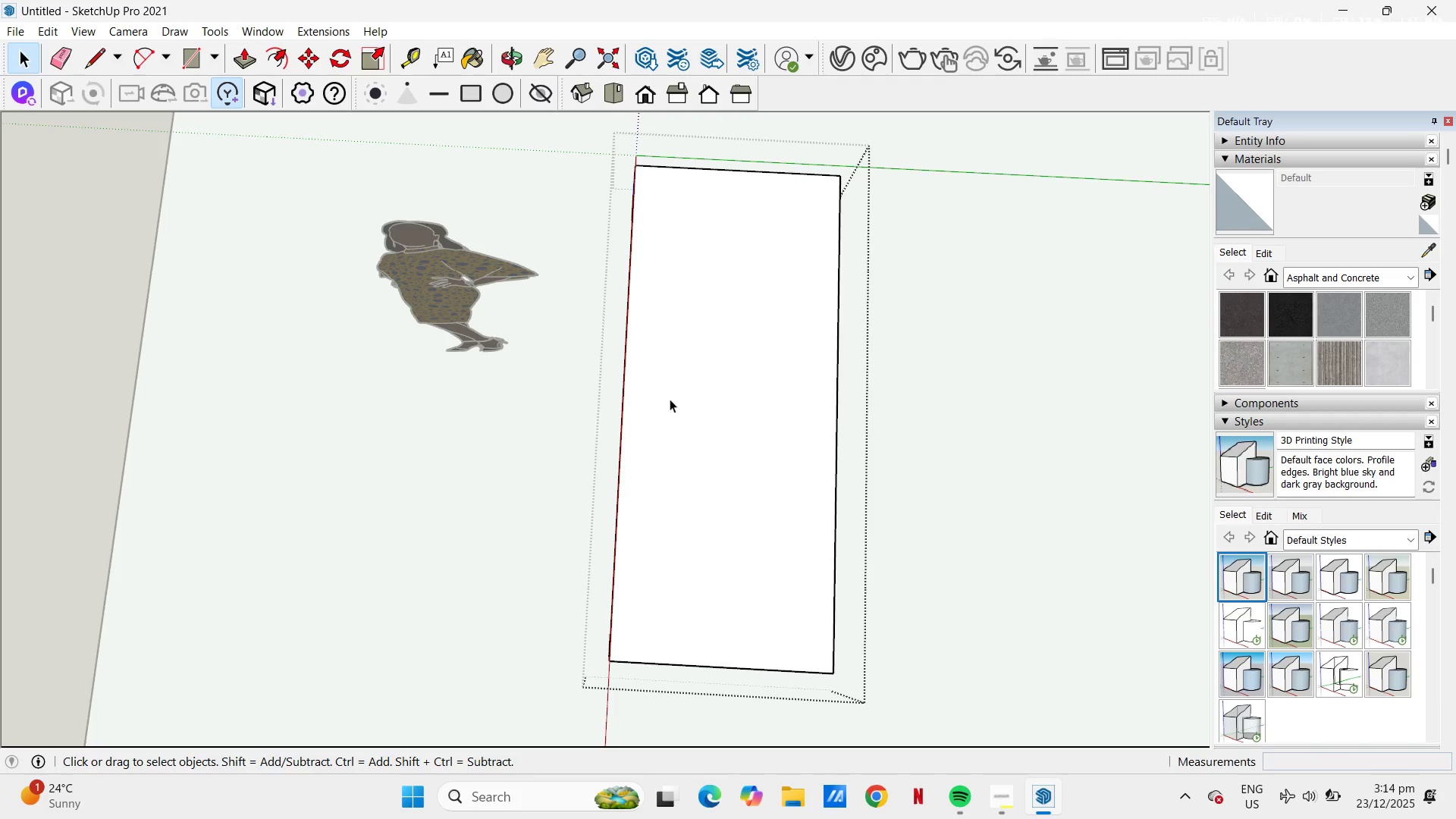 
key(T)
 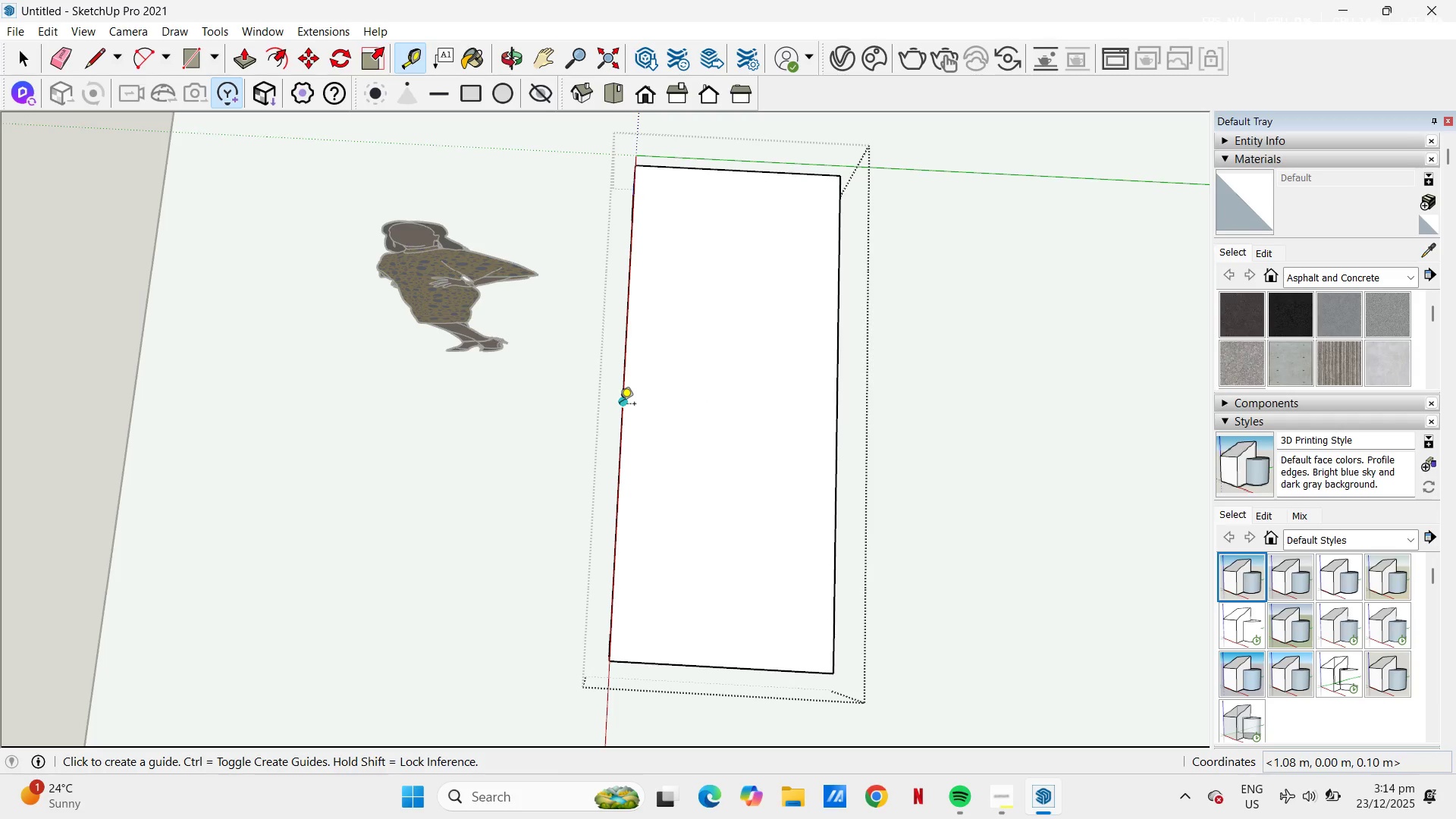 
left_click_drag(start_coordinate=[620, 405], to_coordinate=[623, 404])
 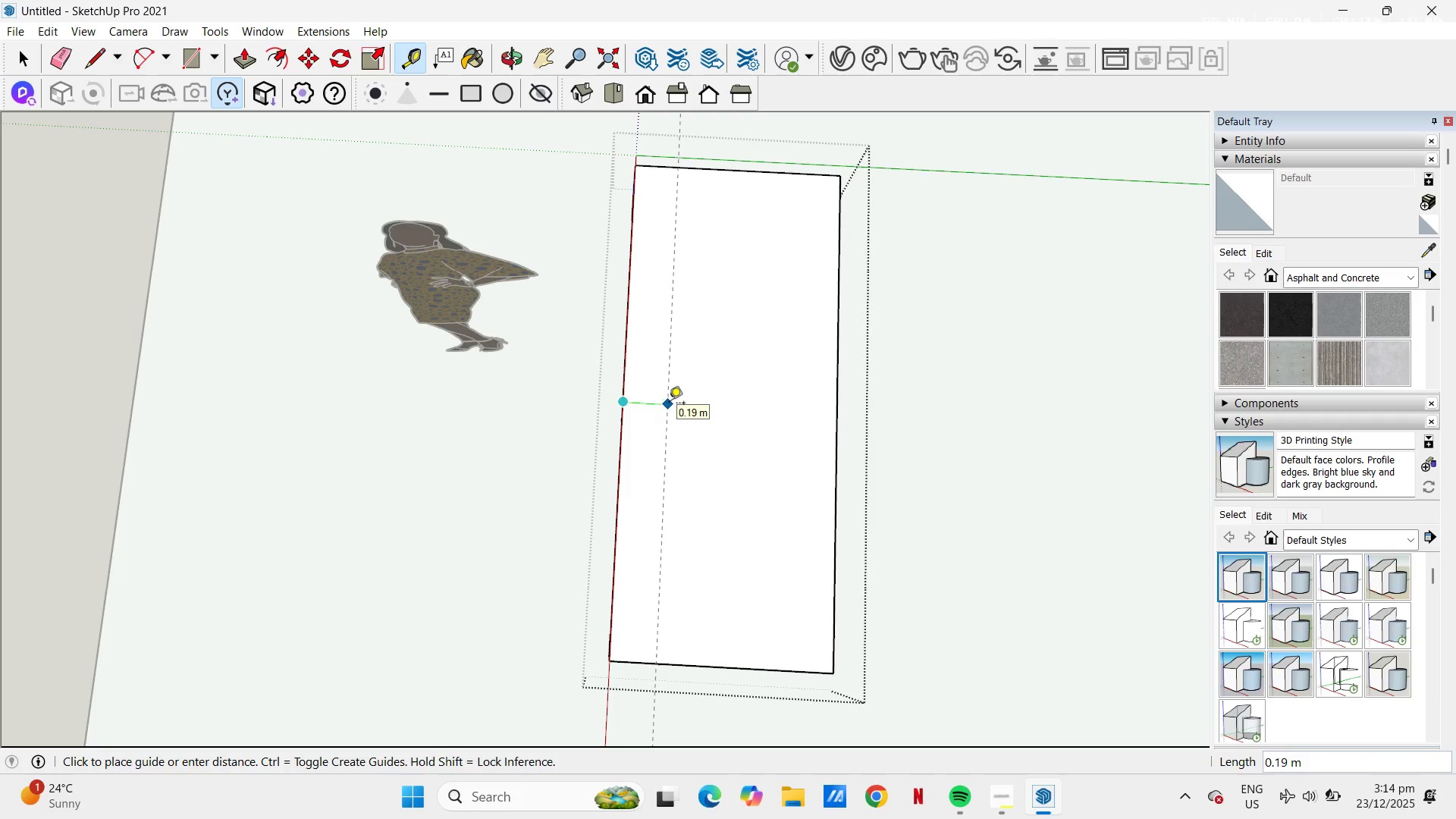 
key(Escape)
 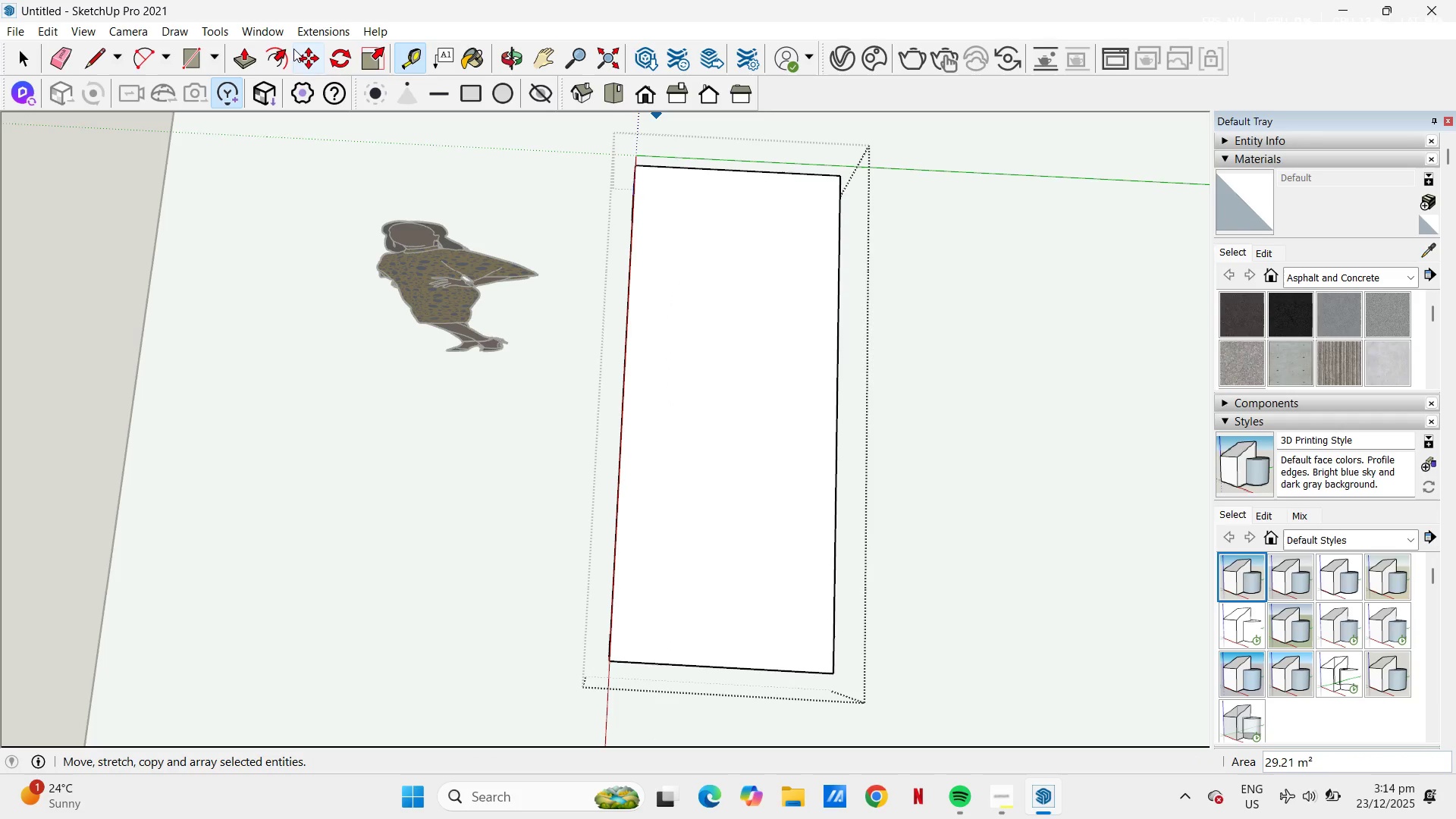 
key(O)
 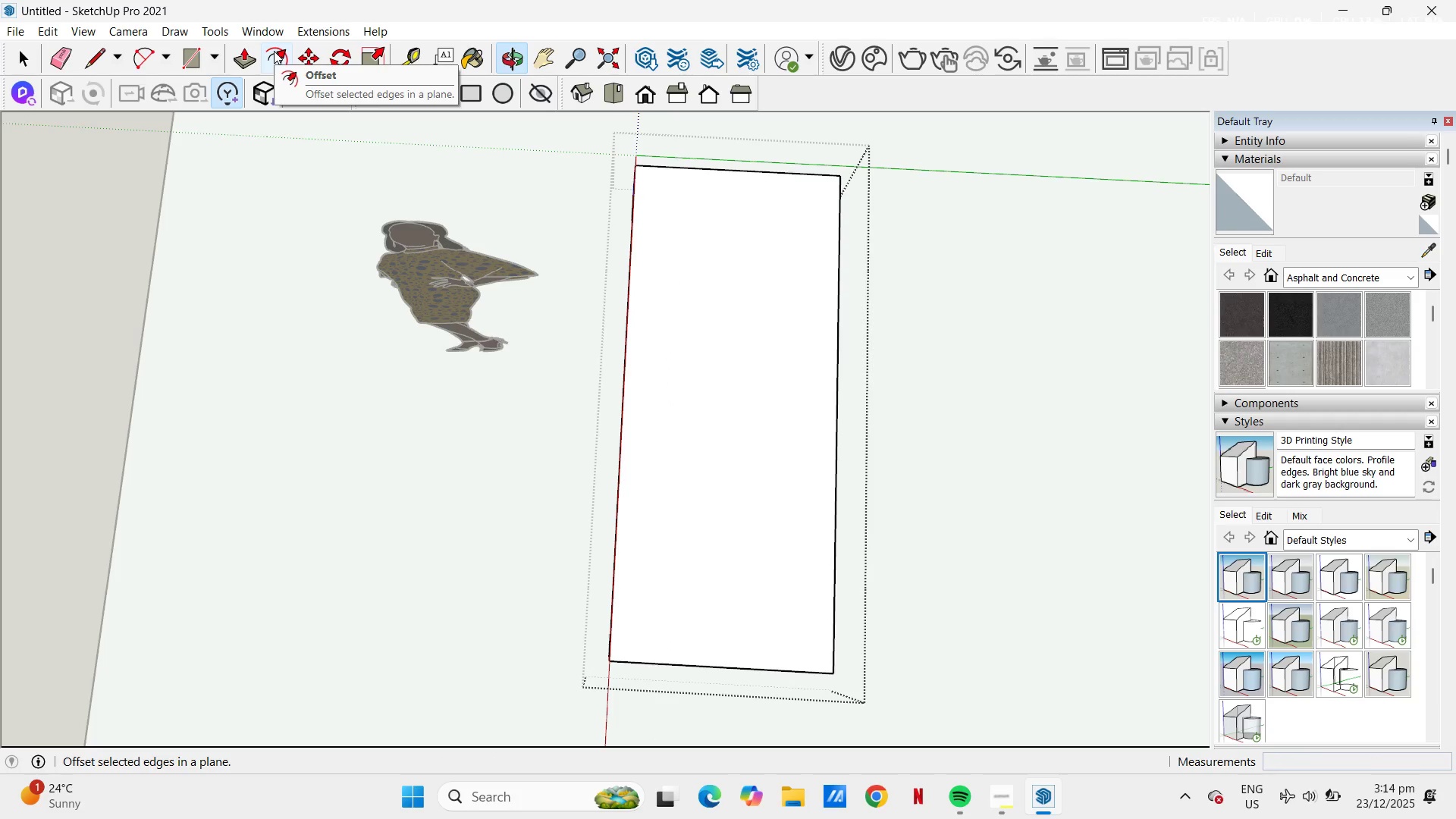 
left_click([274, 52])
 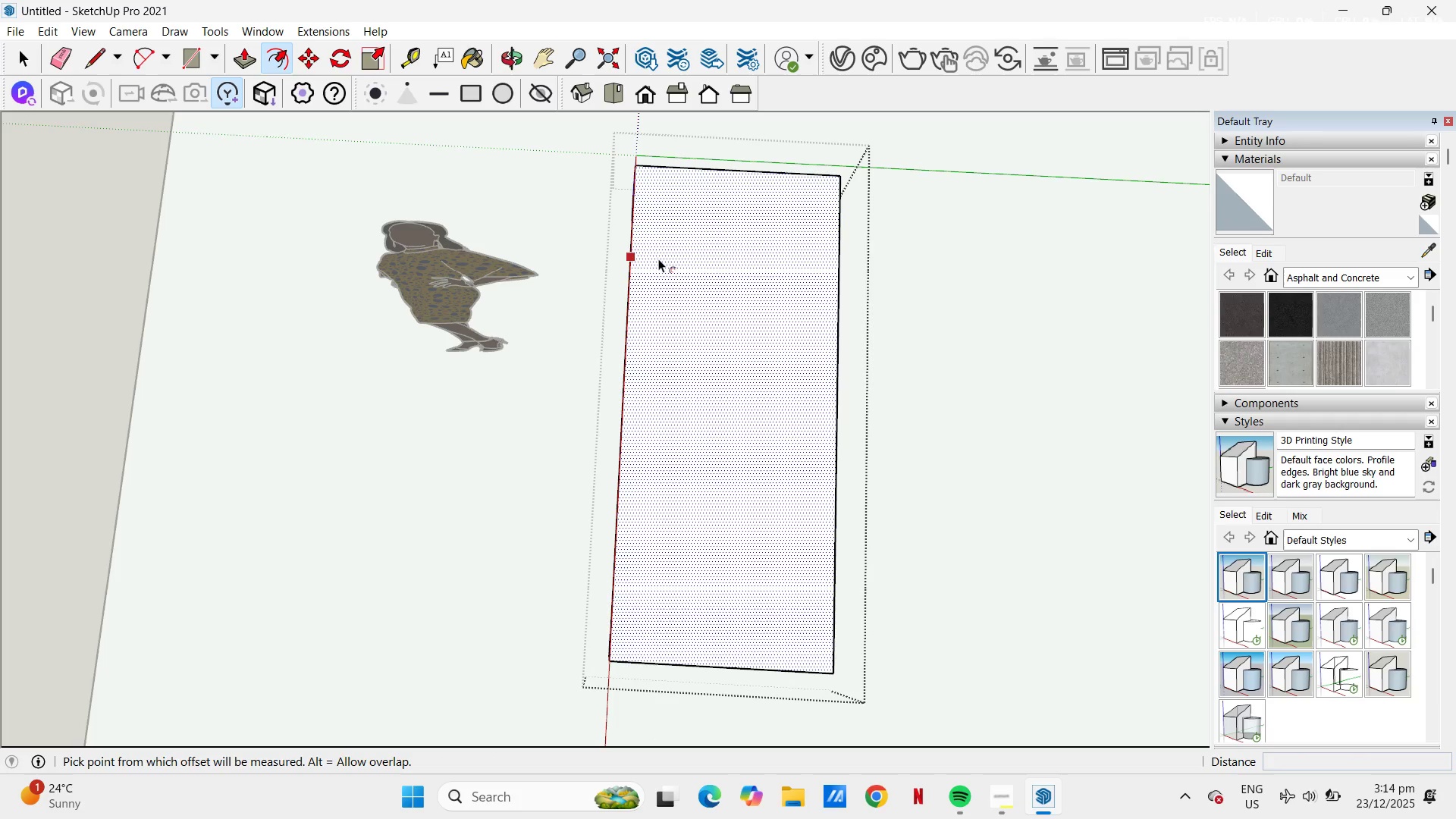 
left_click([658, 259])
 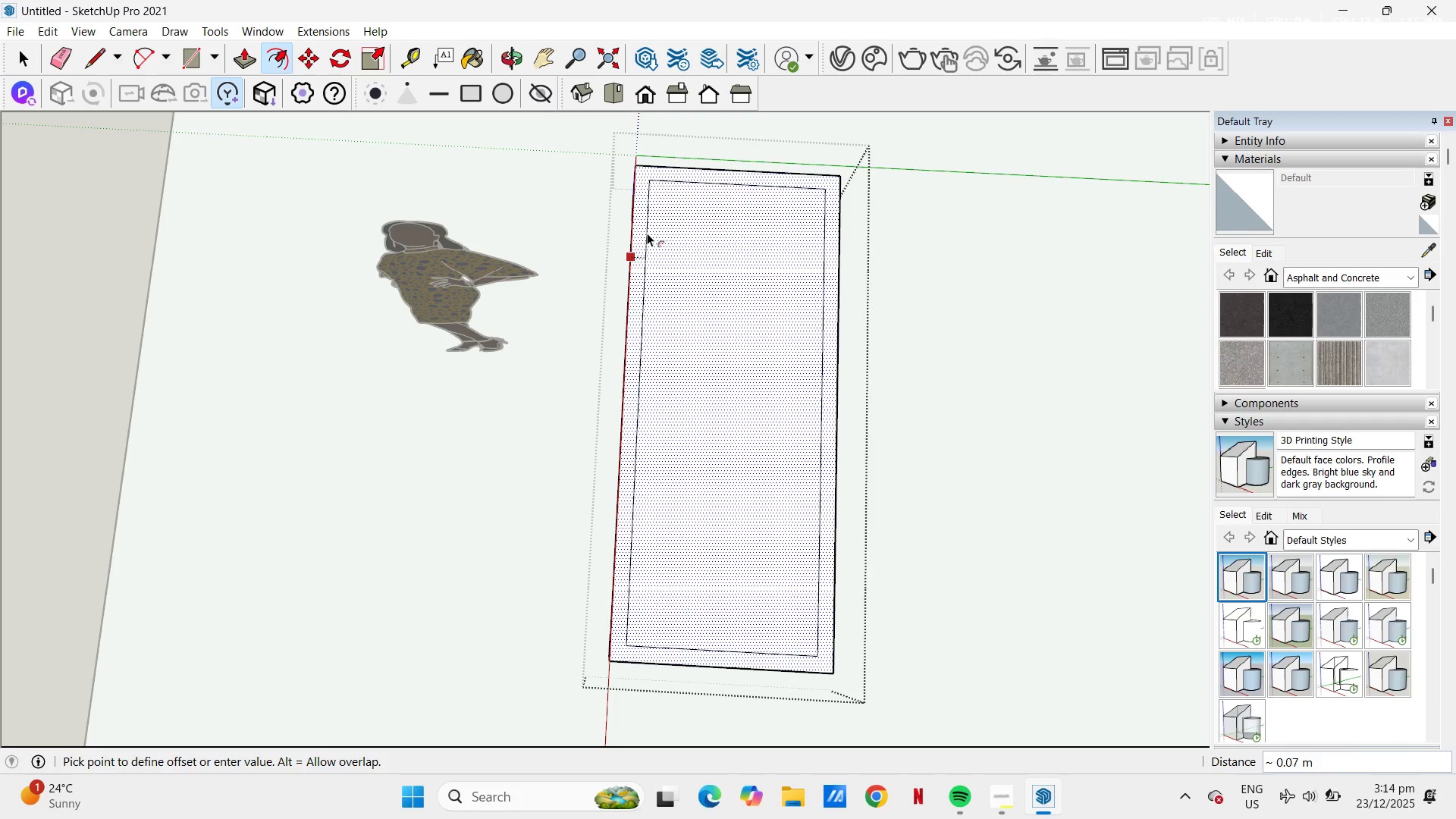 
key(NumpadDecimal)
 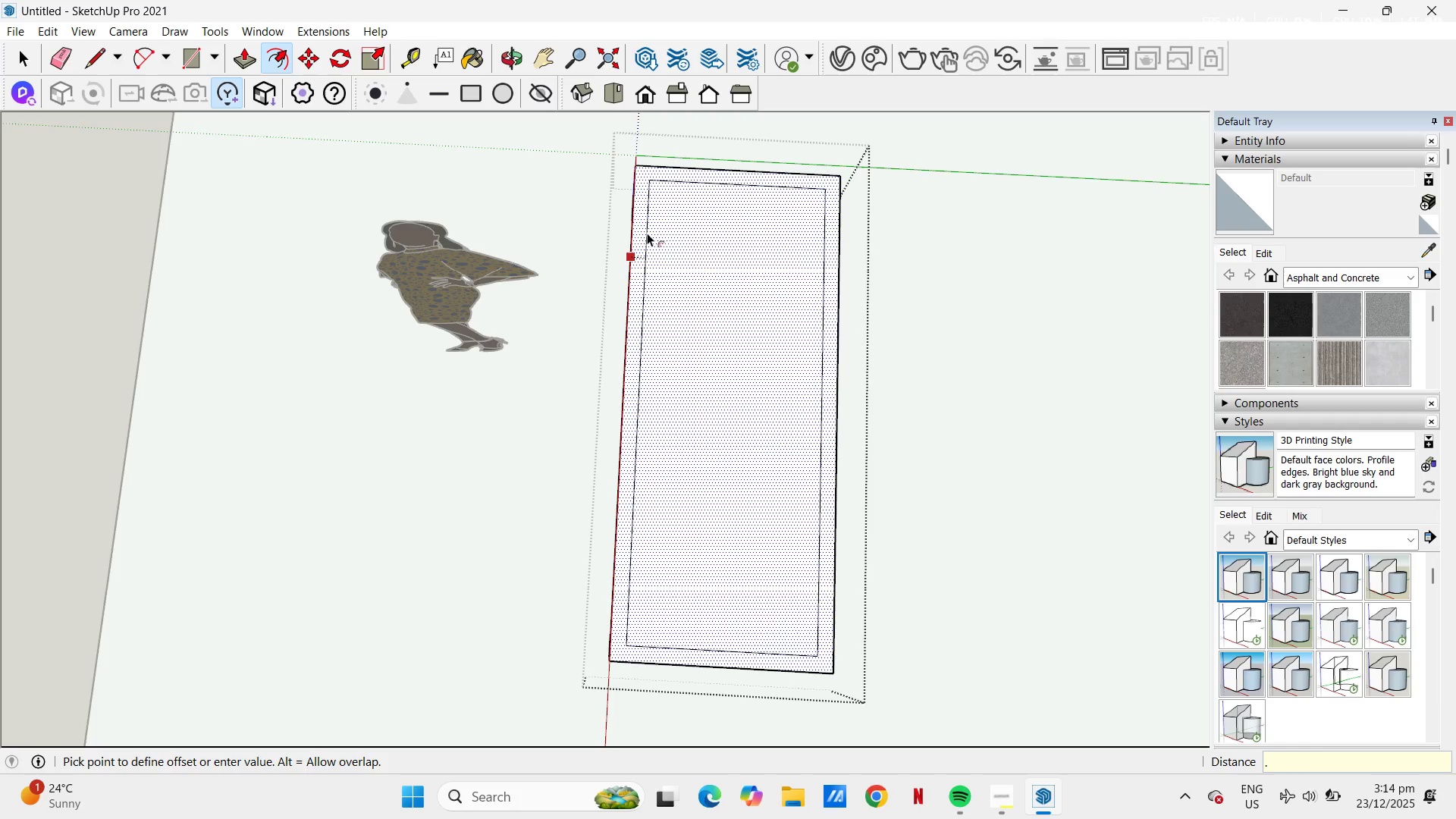 
key(Numpad1)
 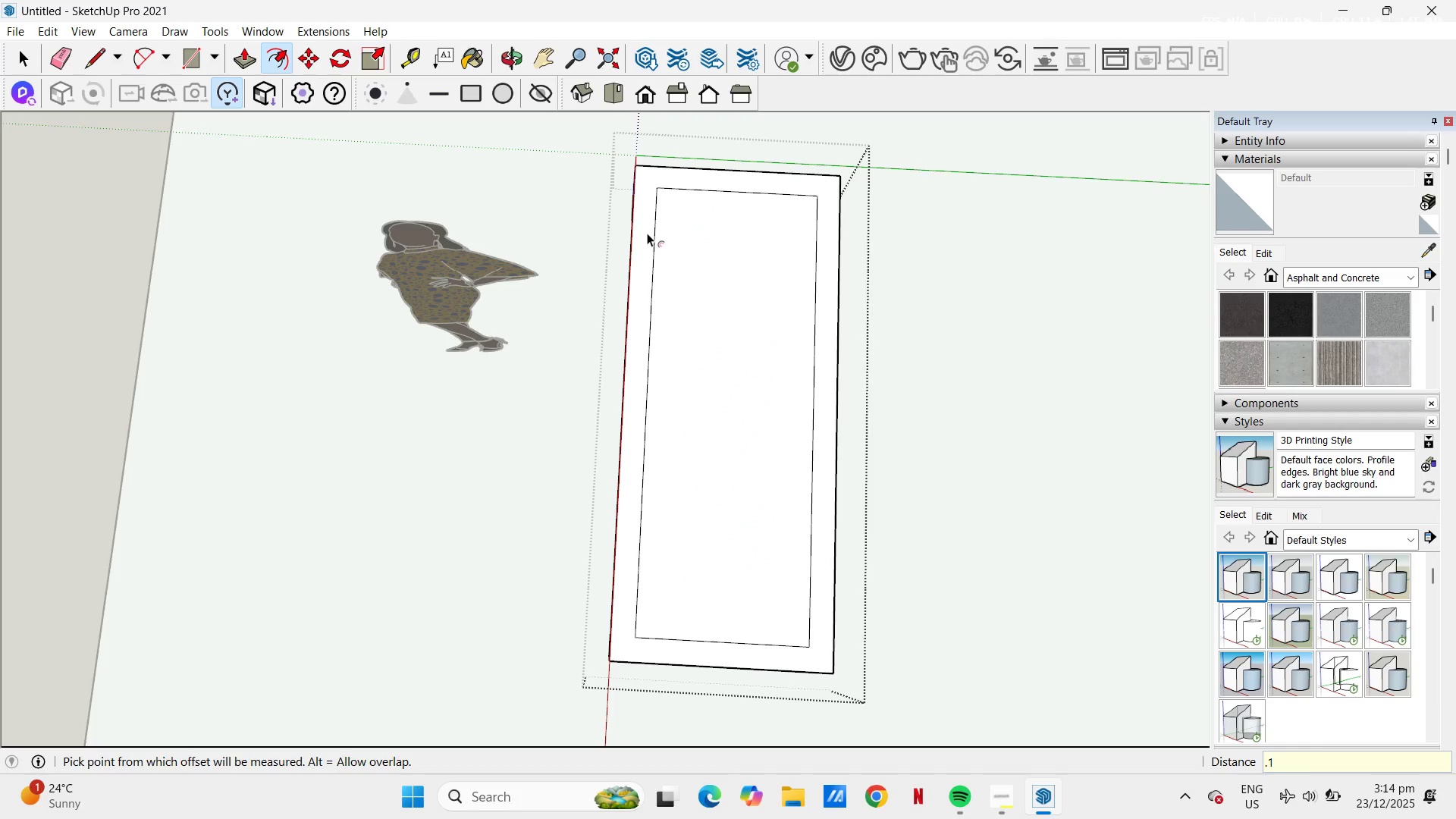 
key(NumpadEnter)
 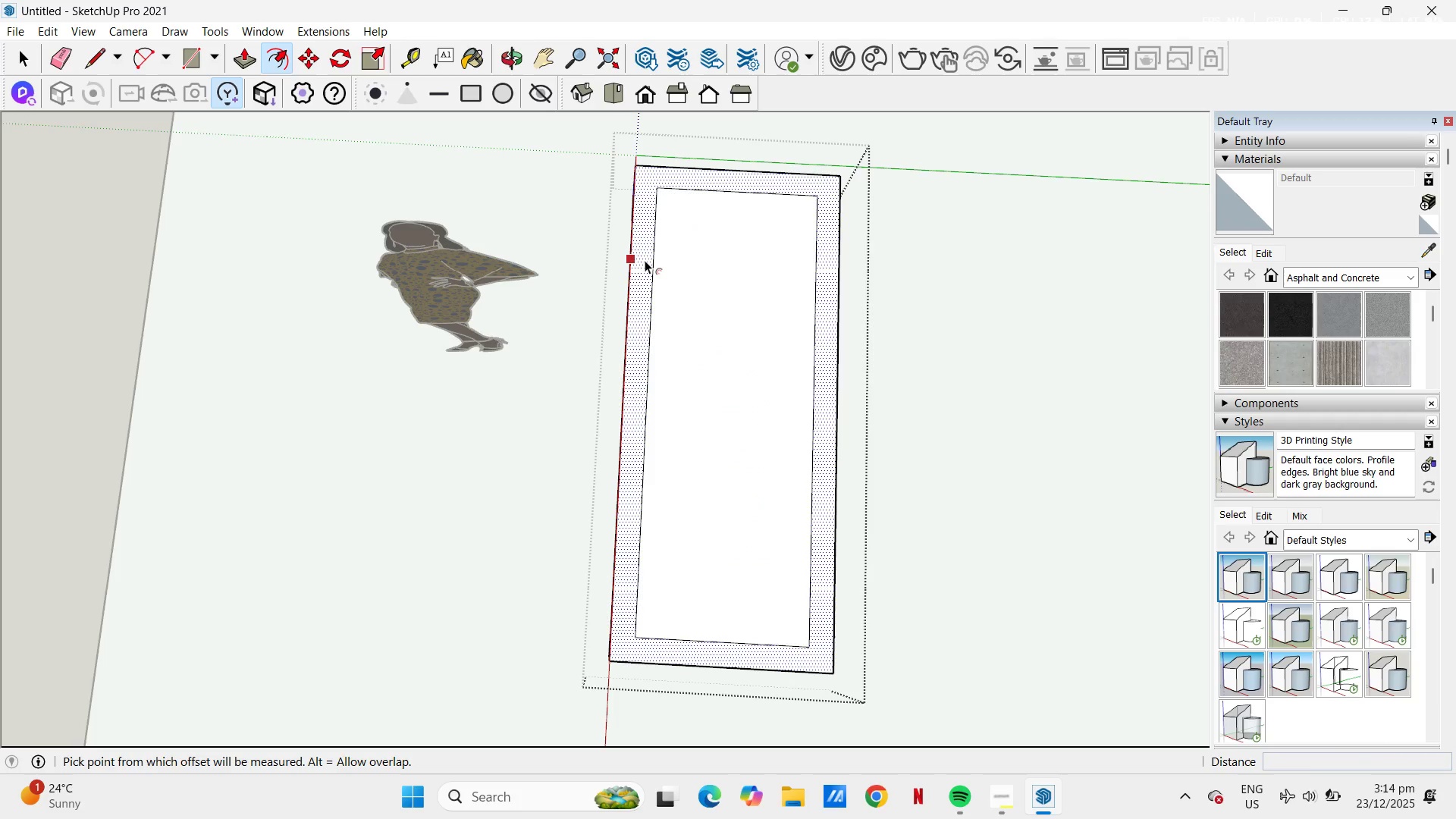 
left_click([649, 265])
 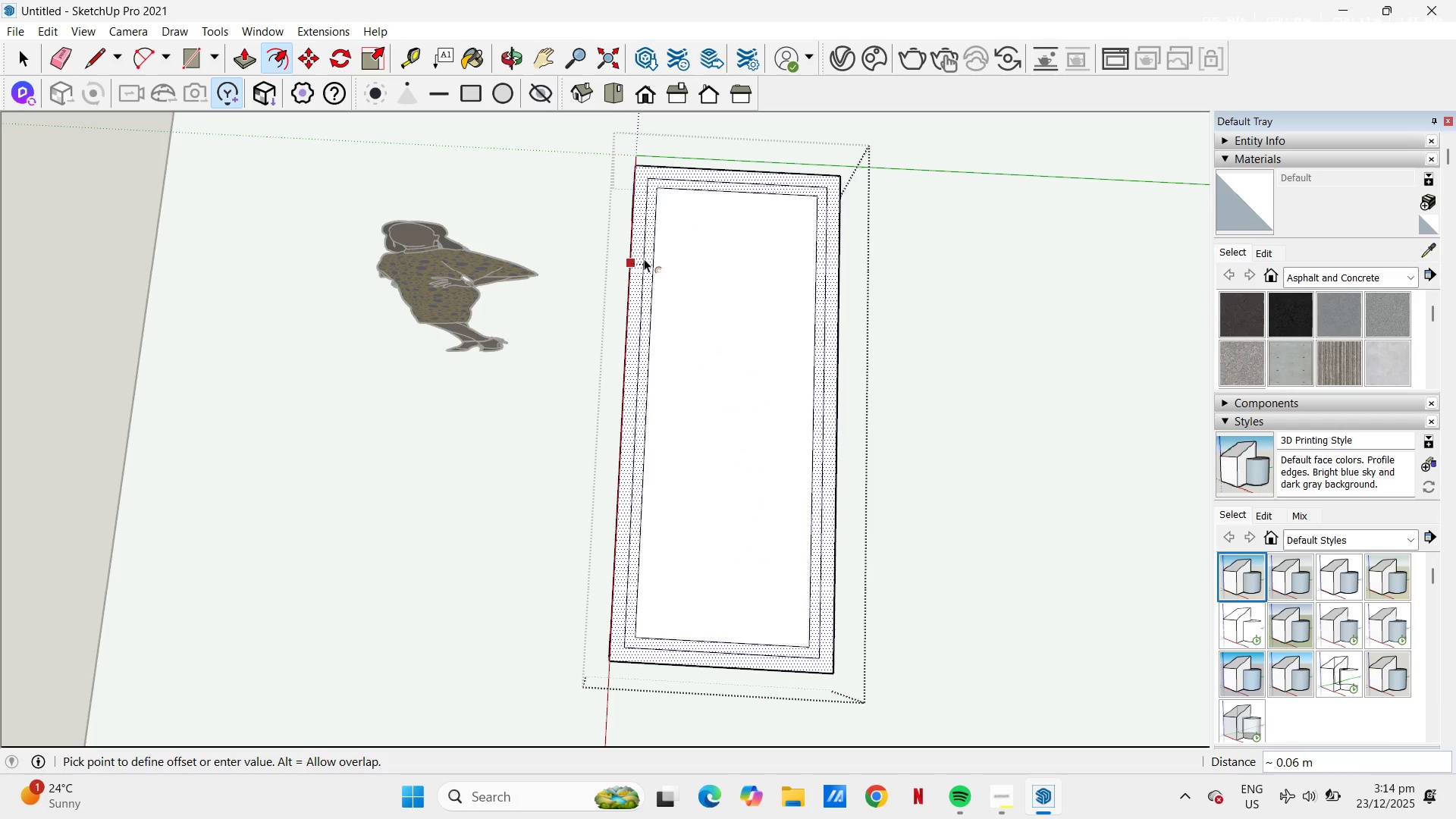 
key(NumpadDecimal)
 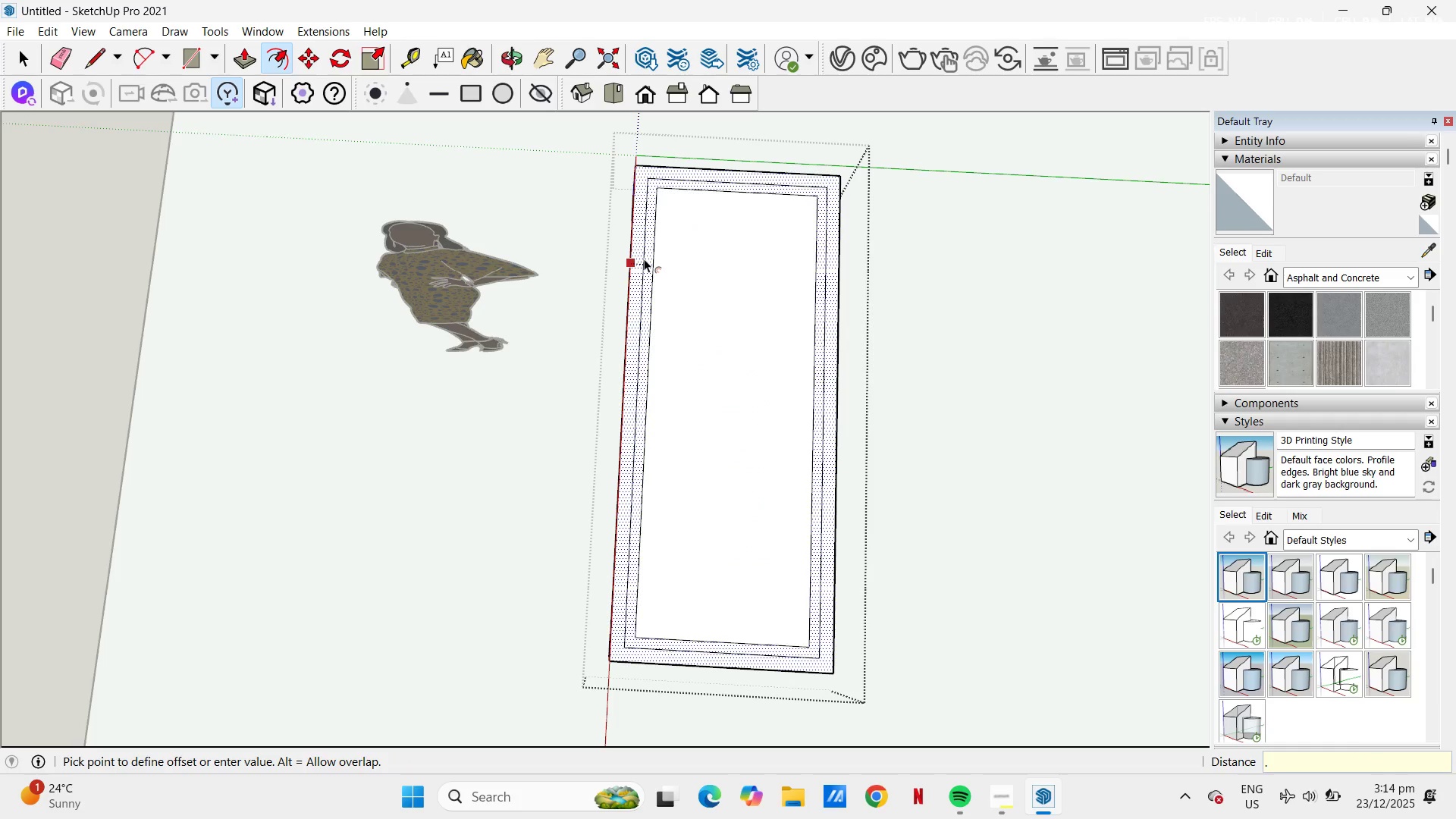 
key(Numpad0)
 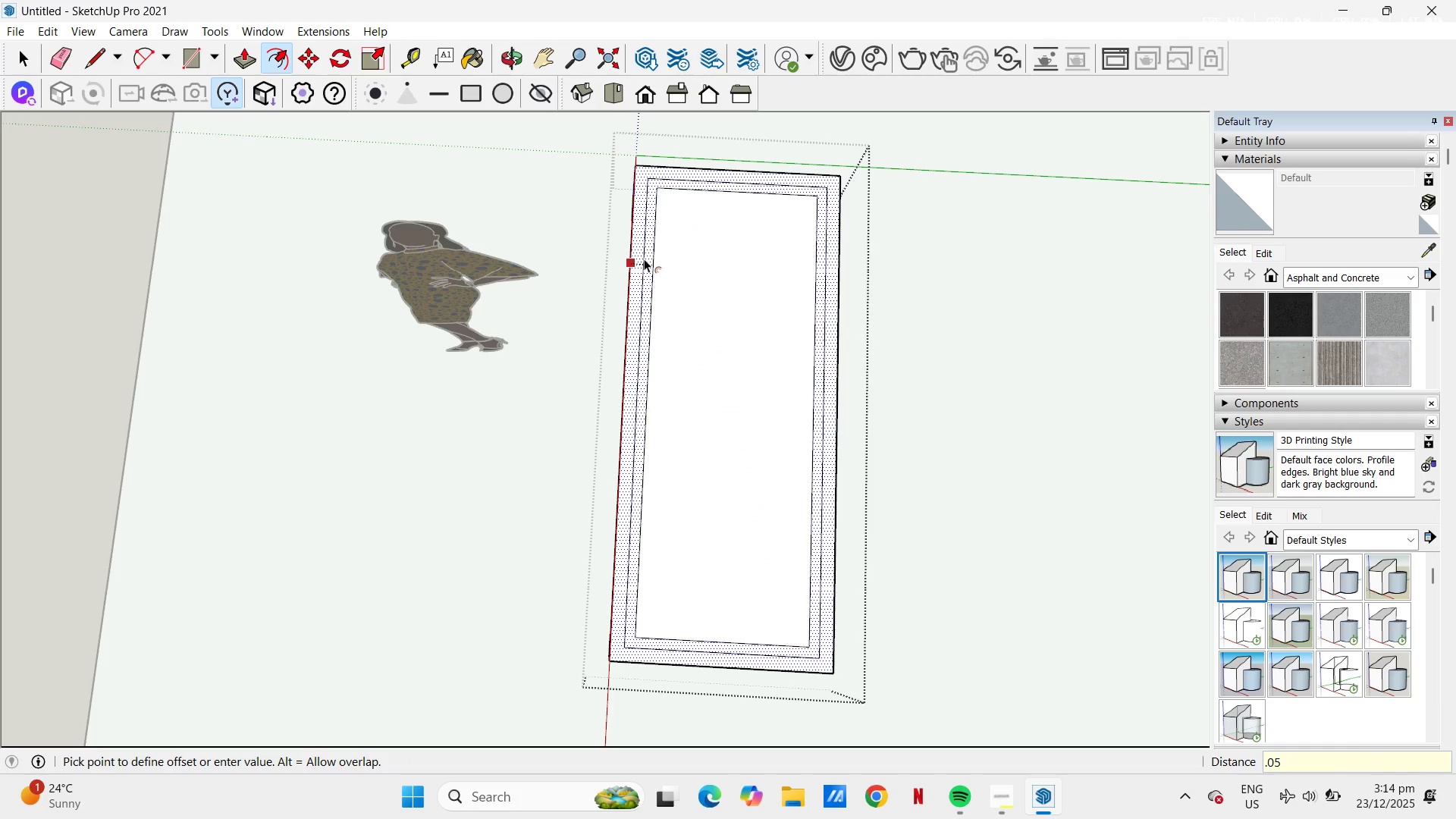 
key(Numpad5)
 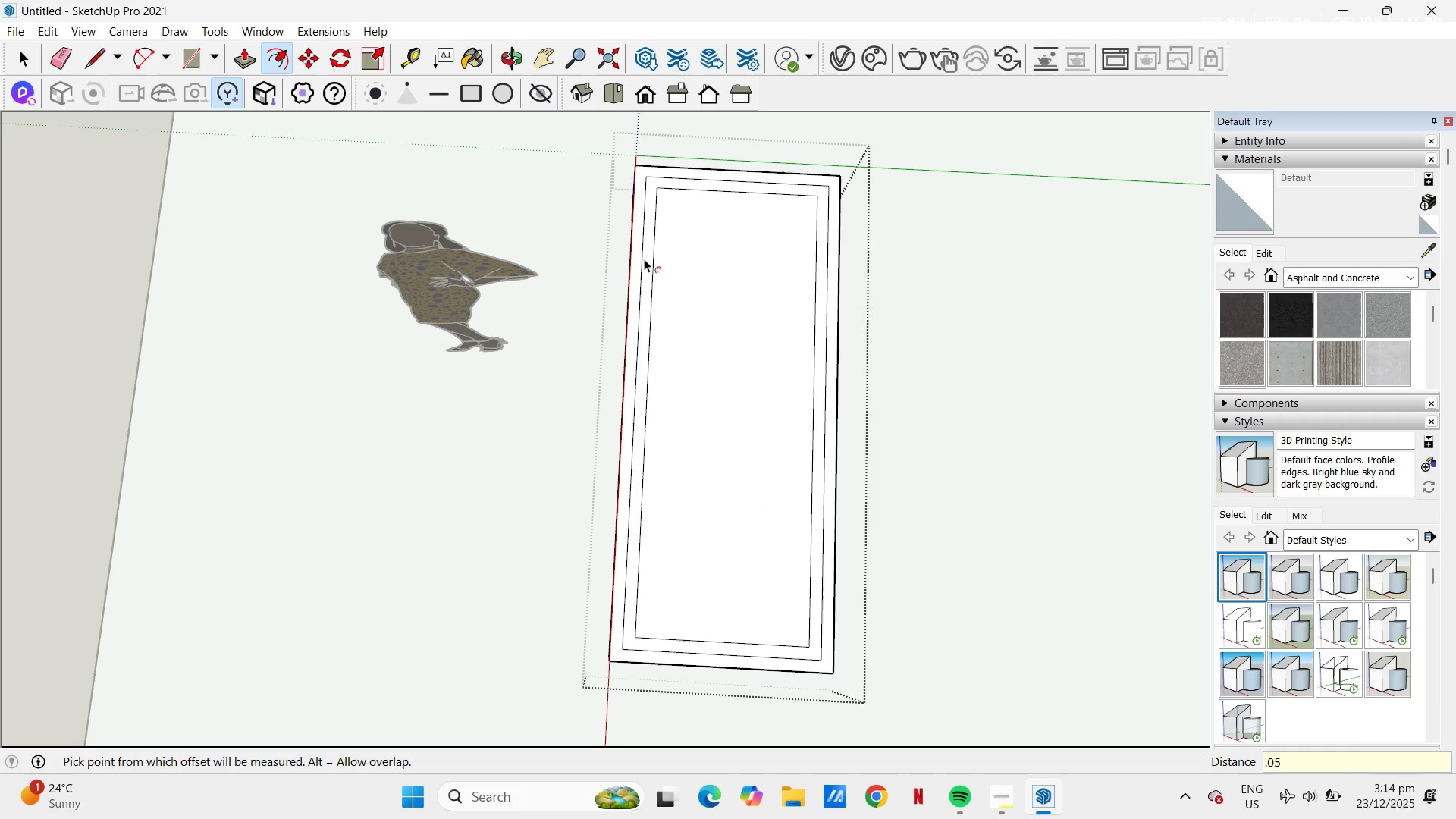 
key(NumpadEnter)
 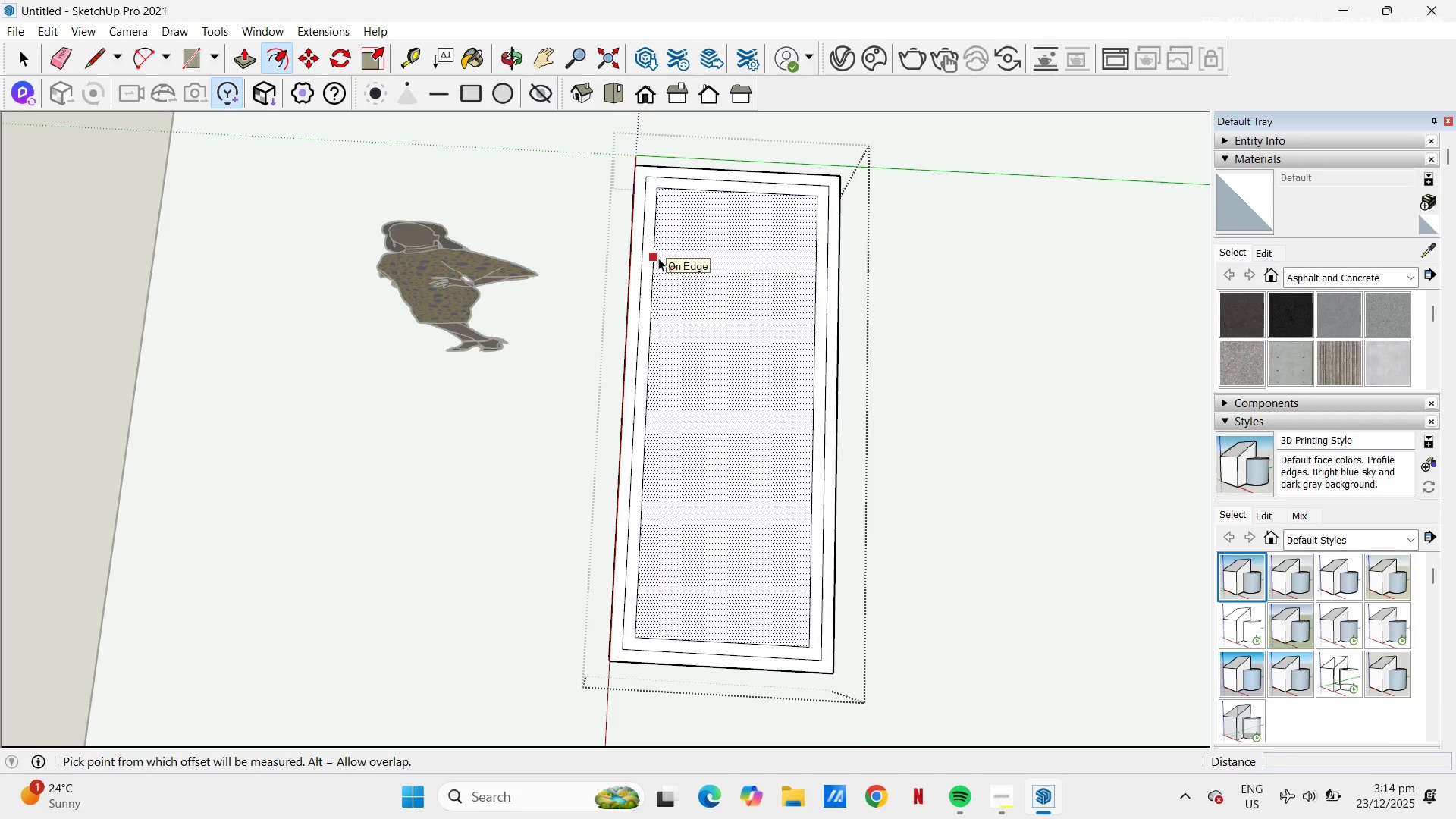 
scroll: coordinate [632, 178], scroll_direction: up, amount: 11.0
 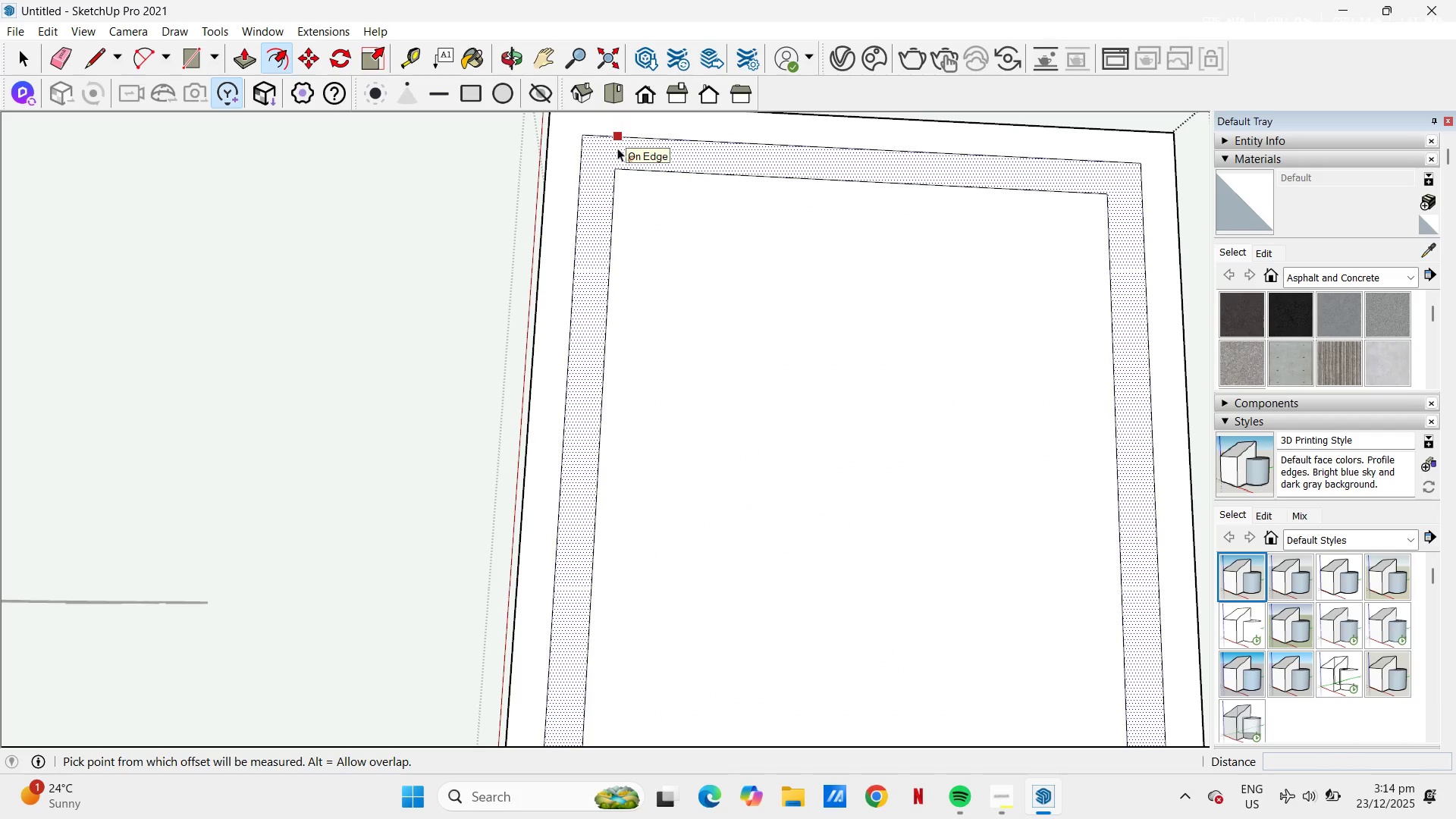 
key(C)
 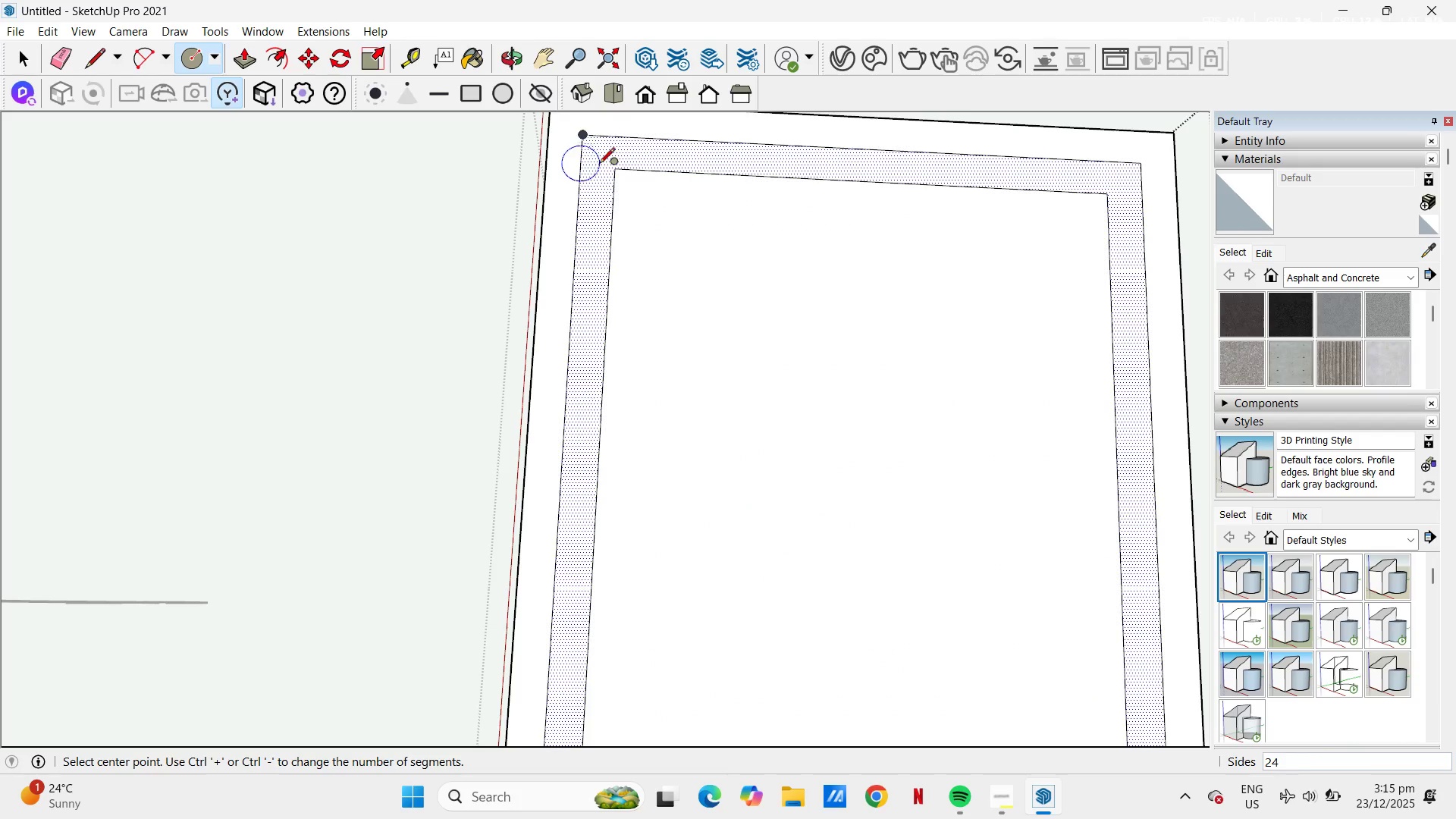 
type(hr)
 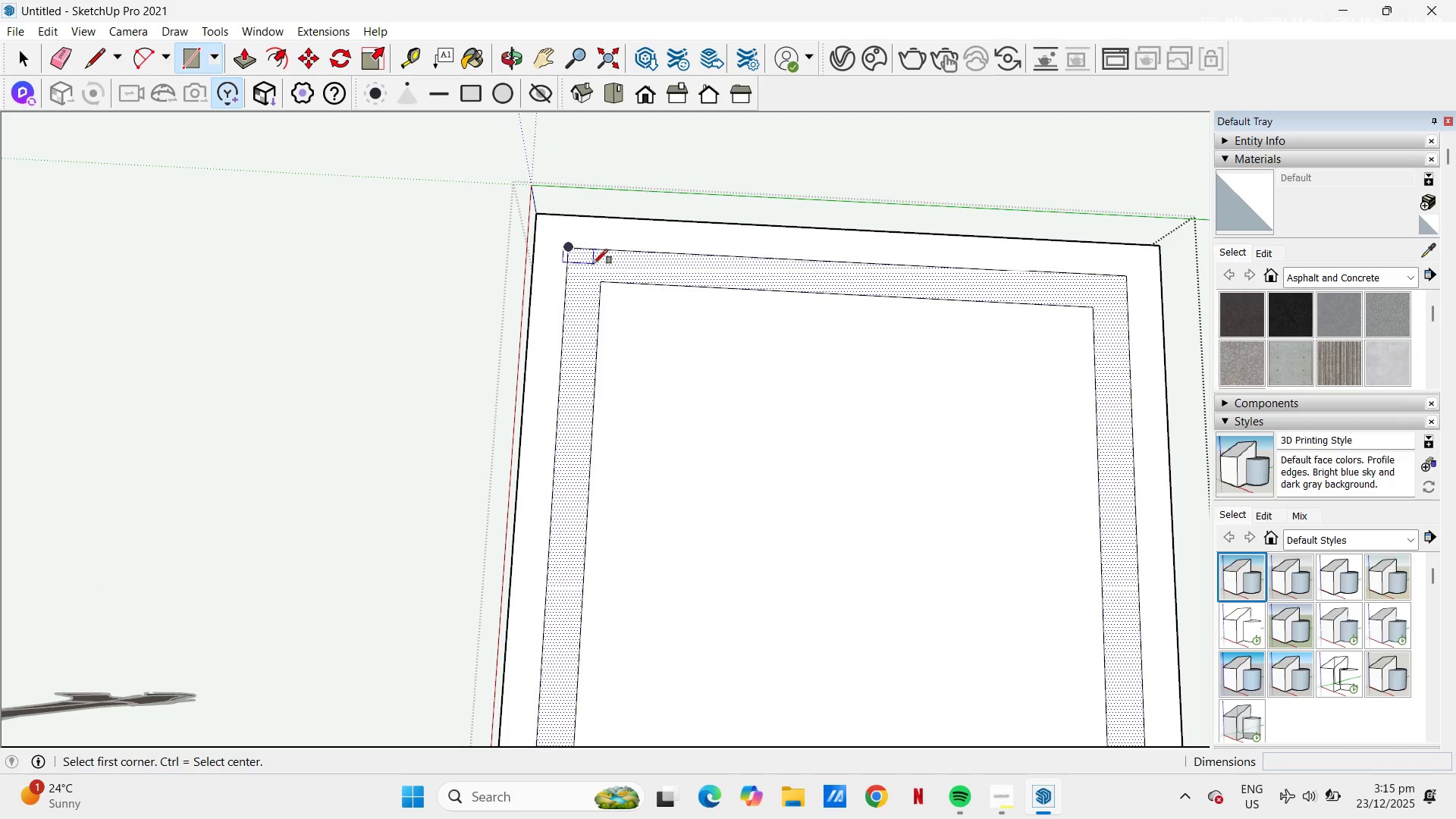 
left_click_drag(start_coordinate=[700, 215], to_coordinate=[686, 329])
 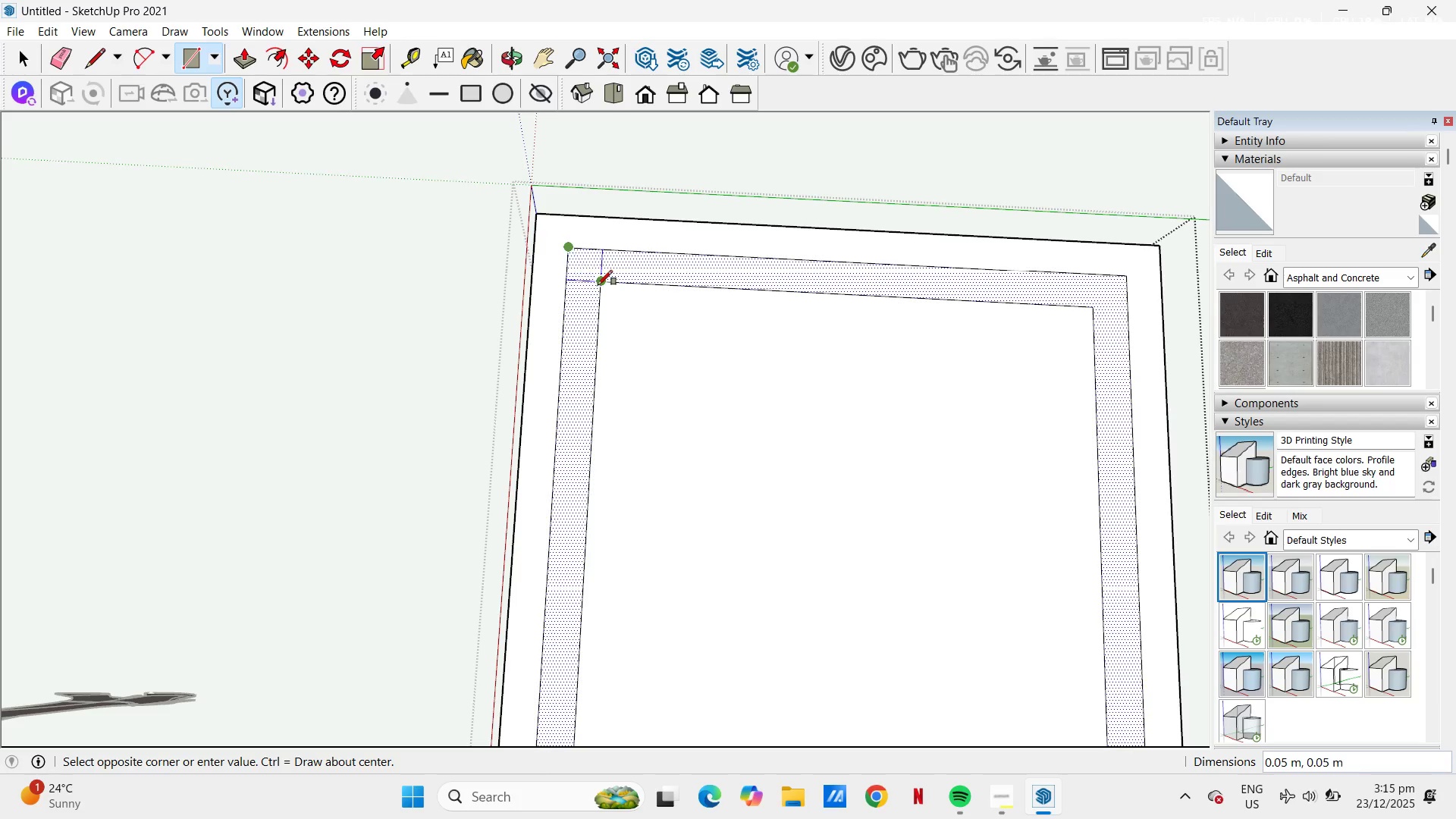 
left_click([599, 287])
 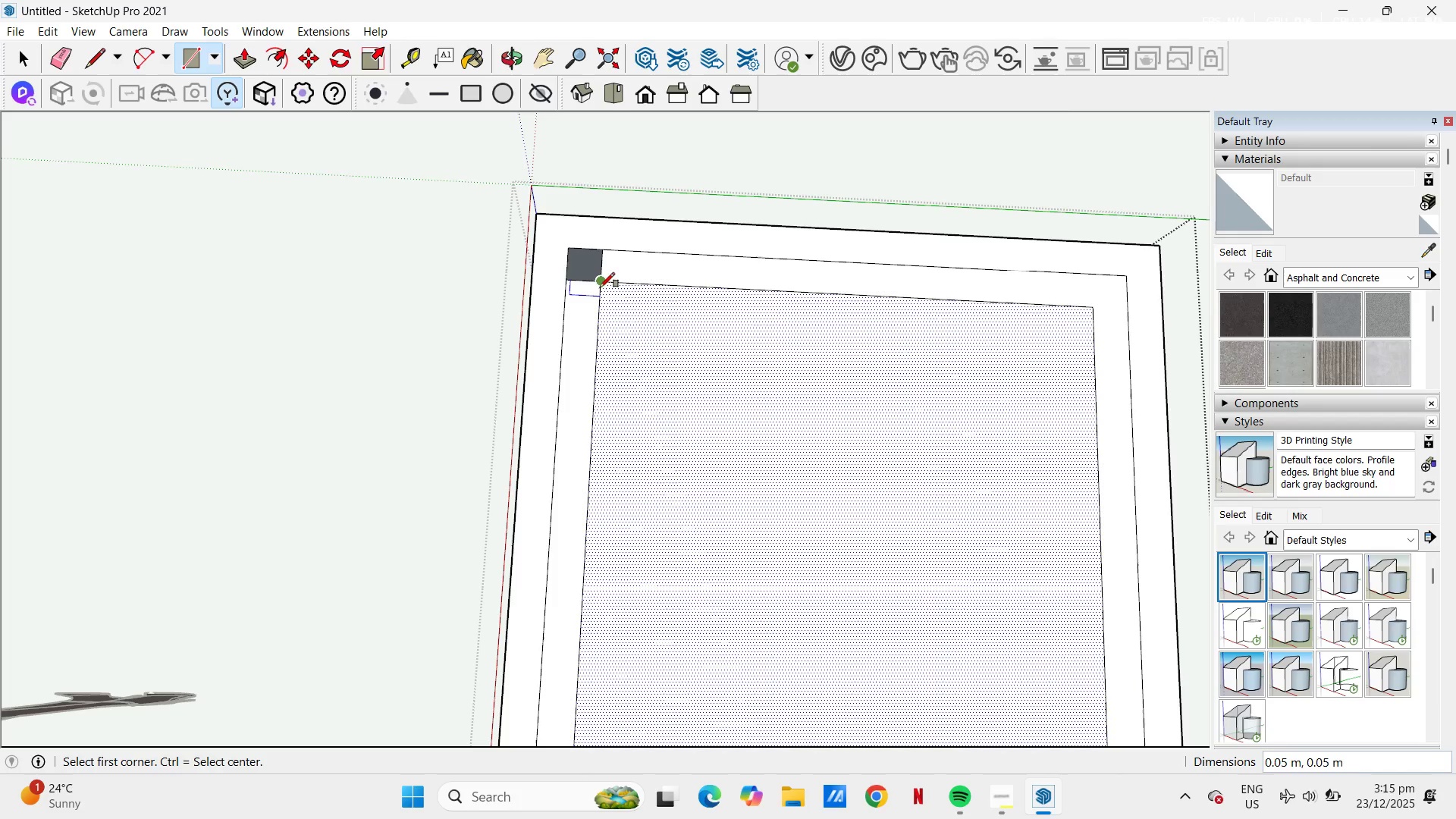 
key(Control+ControlLeft)
 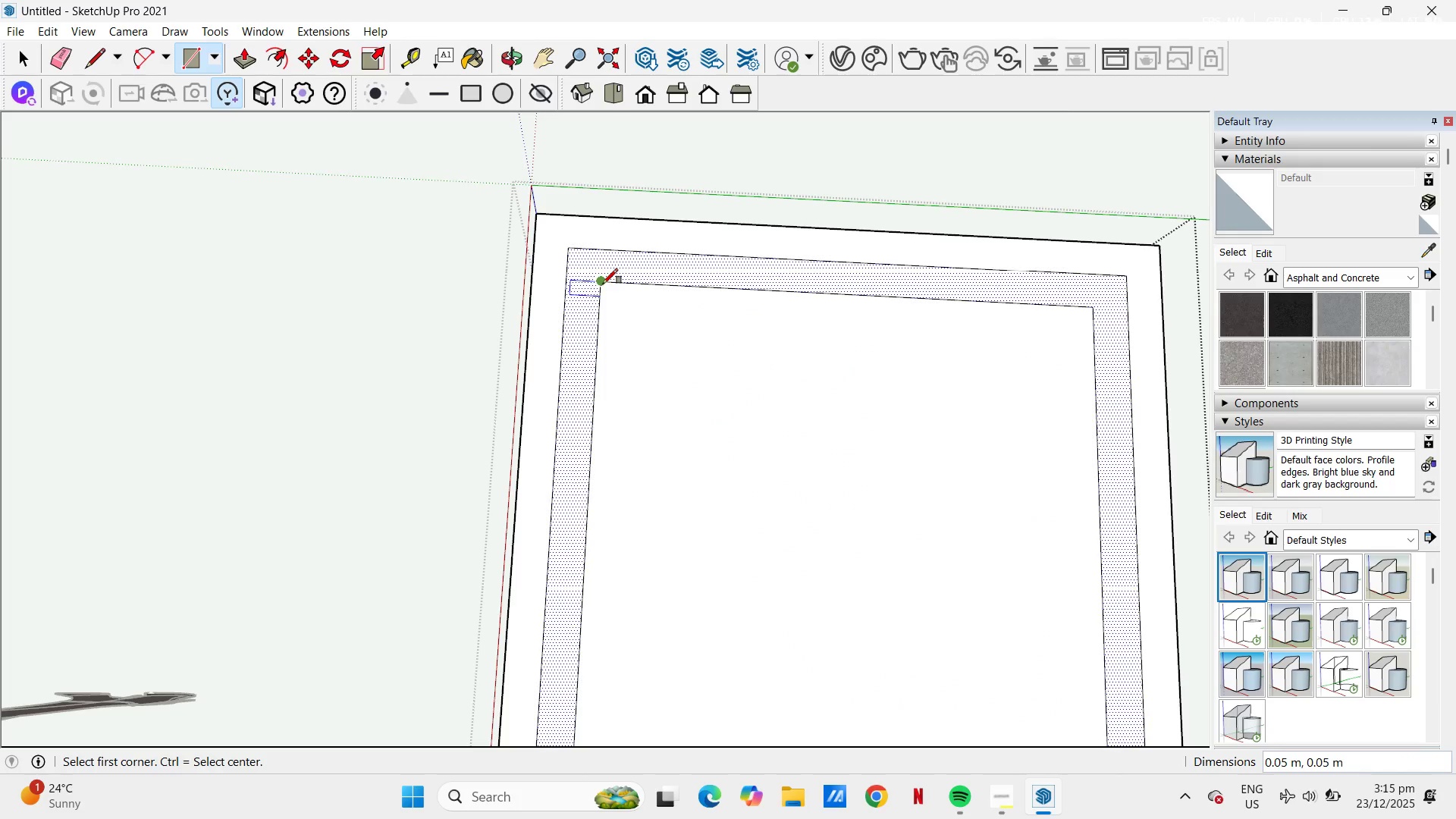 
key(Control+Z)
 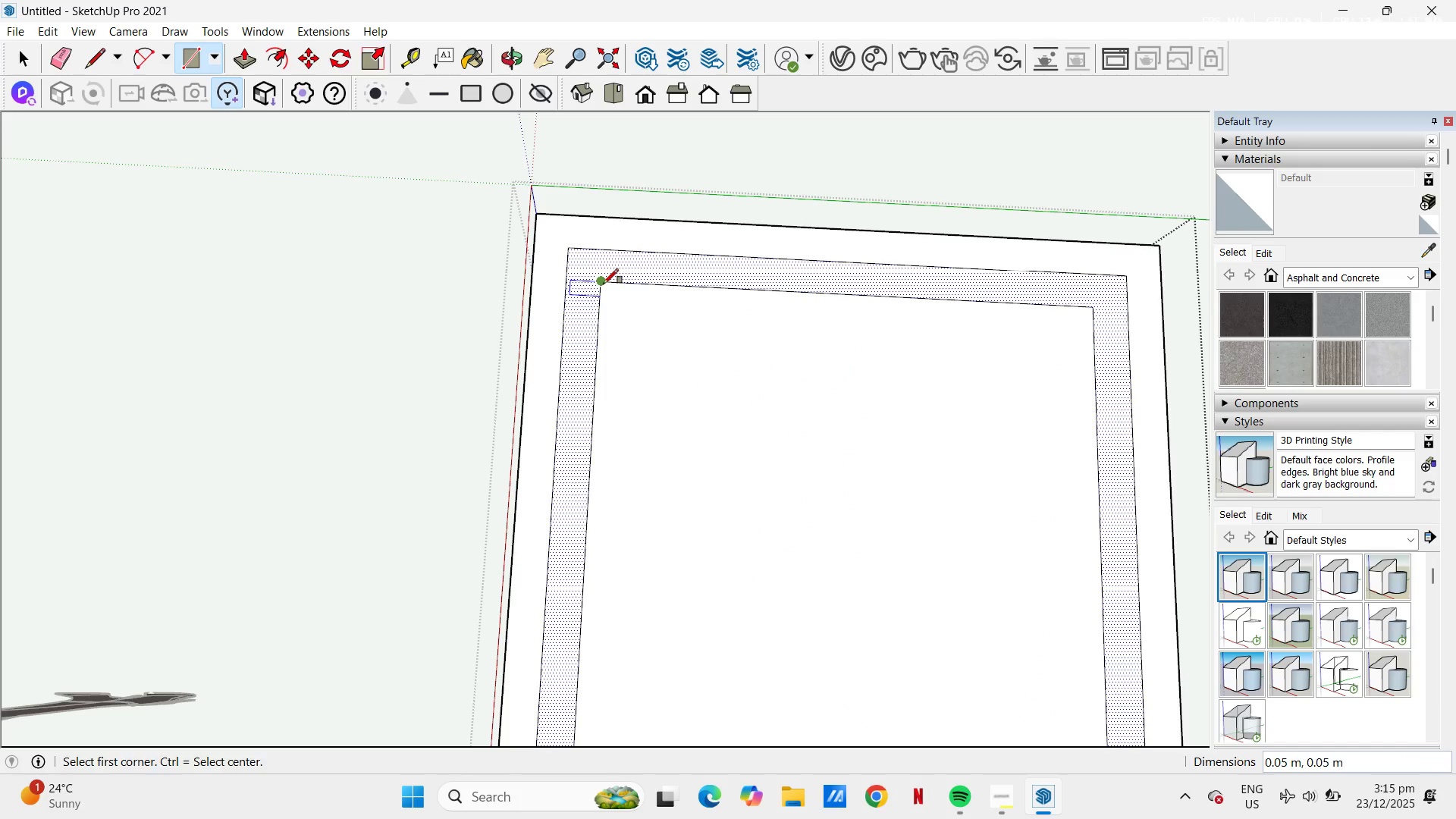 
key(Space)
 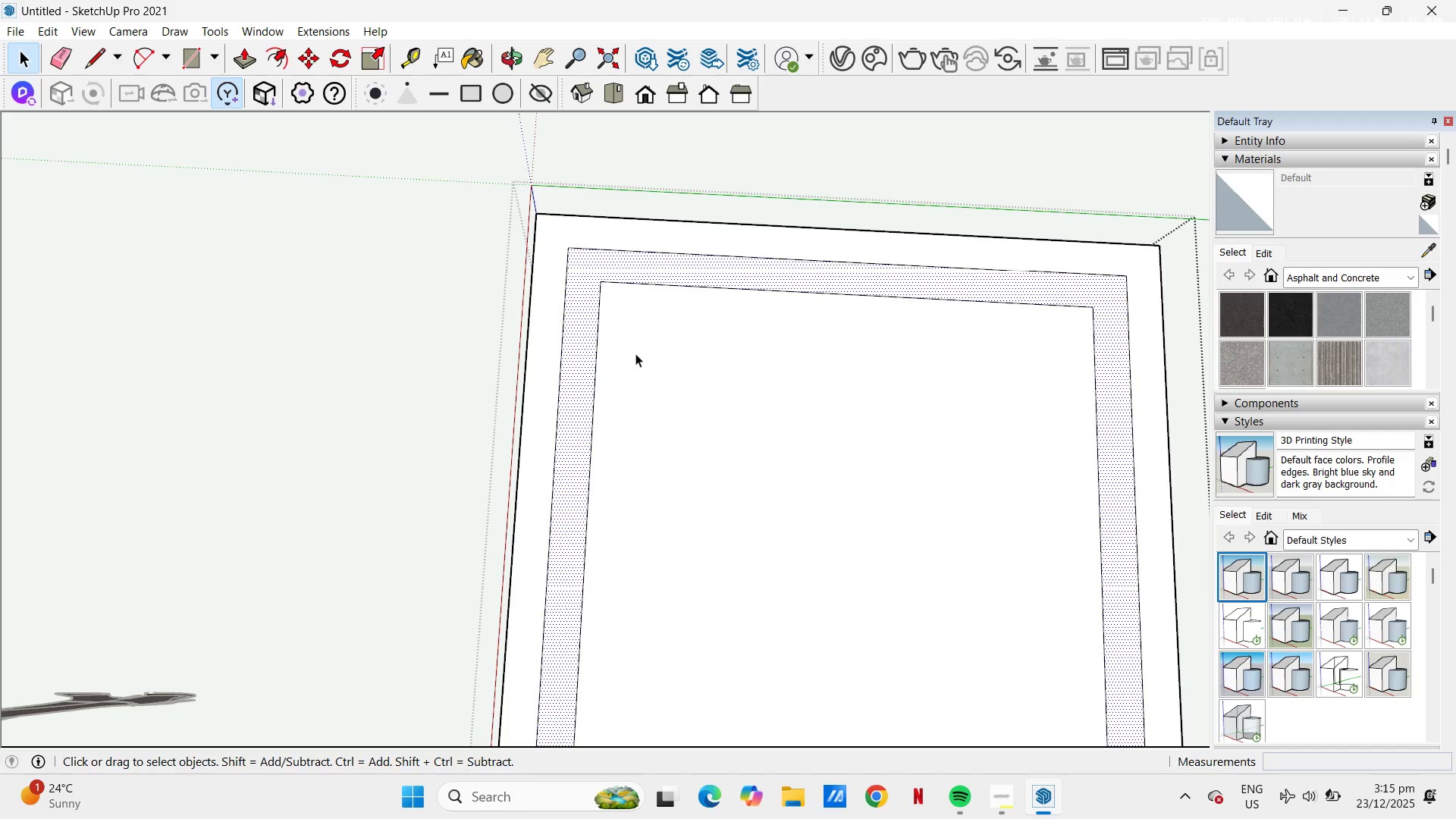 
left_click([635, 353])
 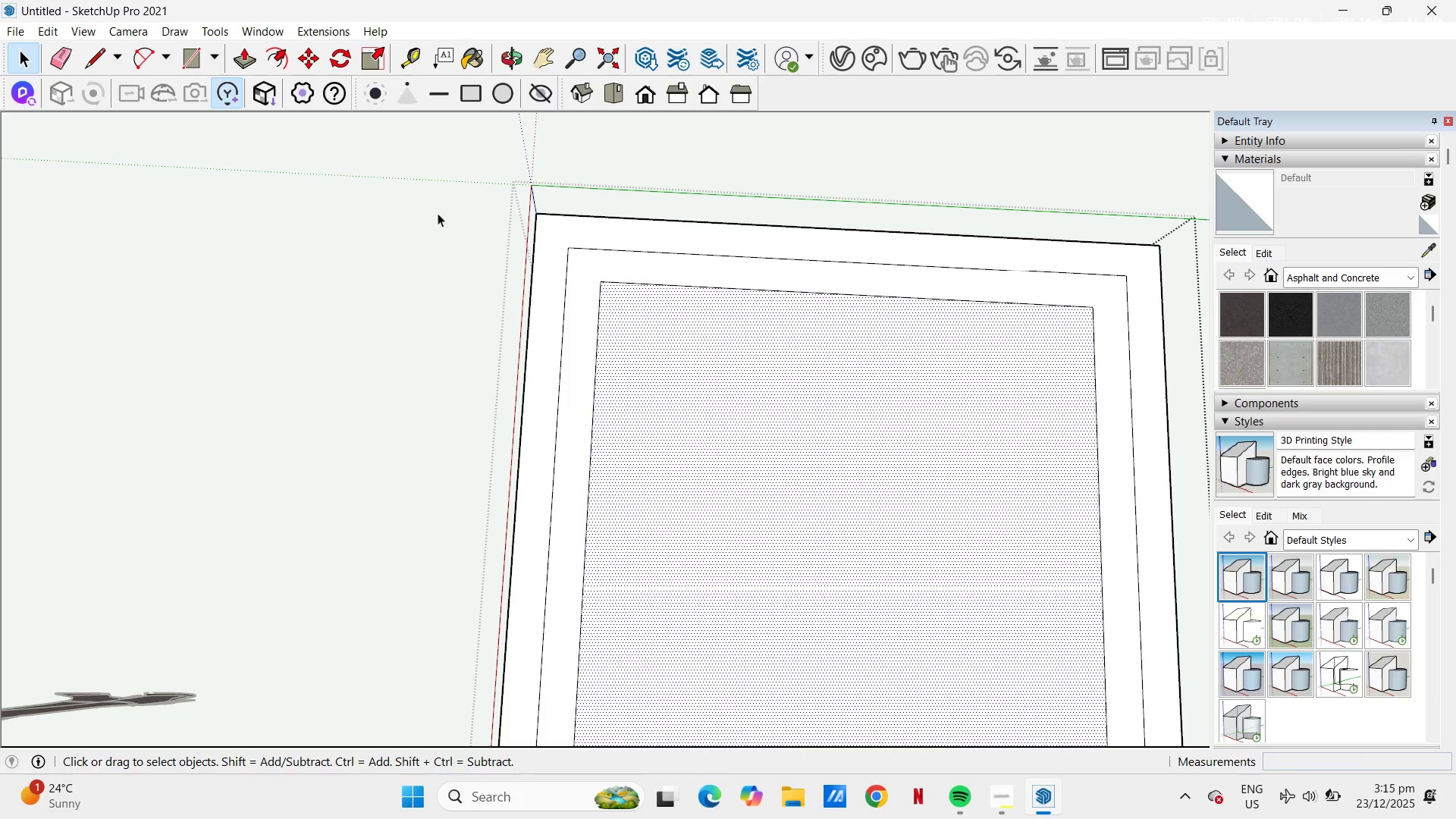 
left_click([420, 222])
 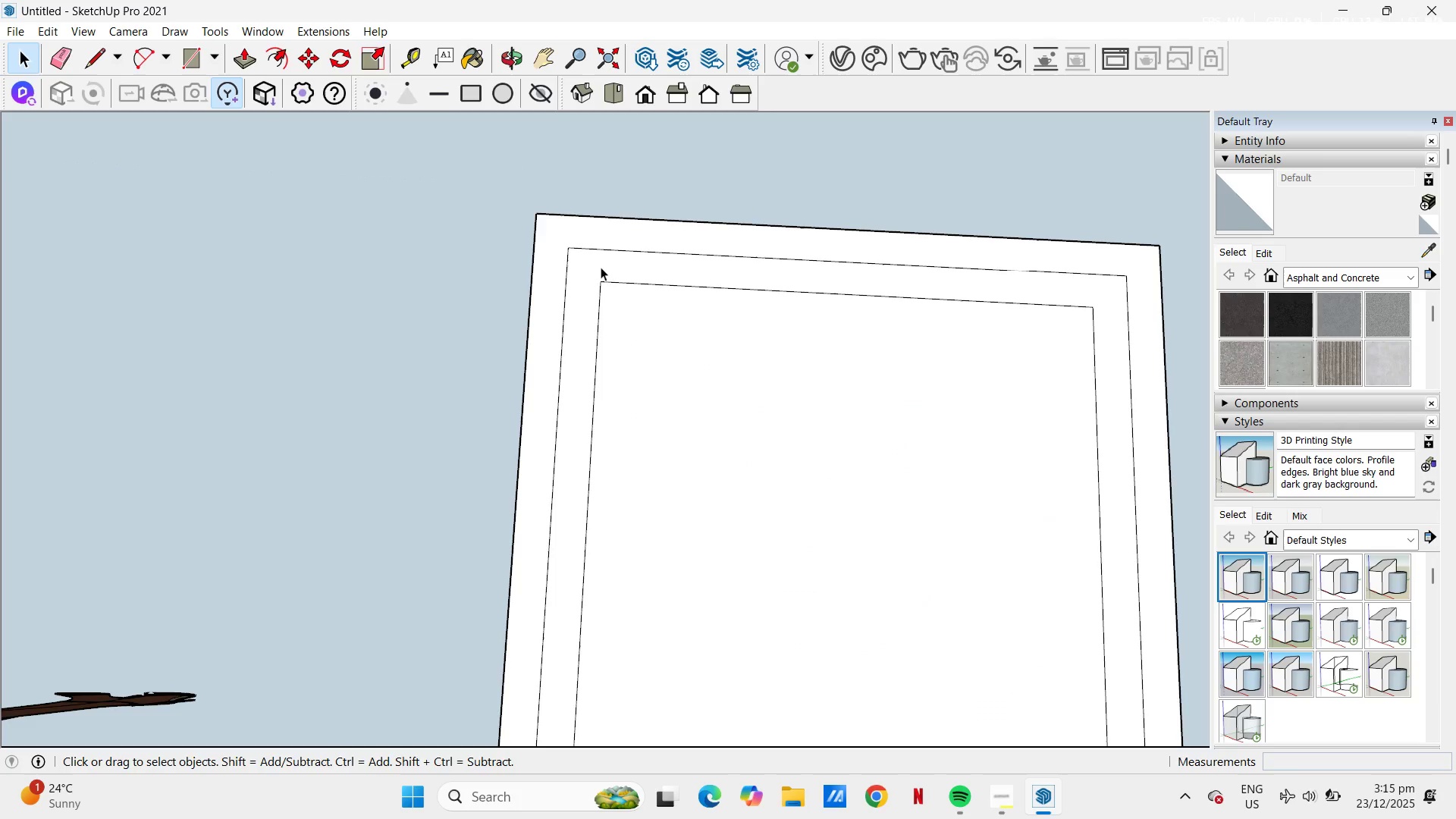 
left_click([602, 267])
 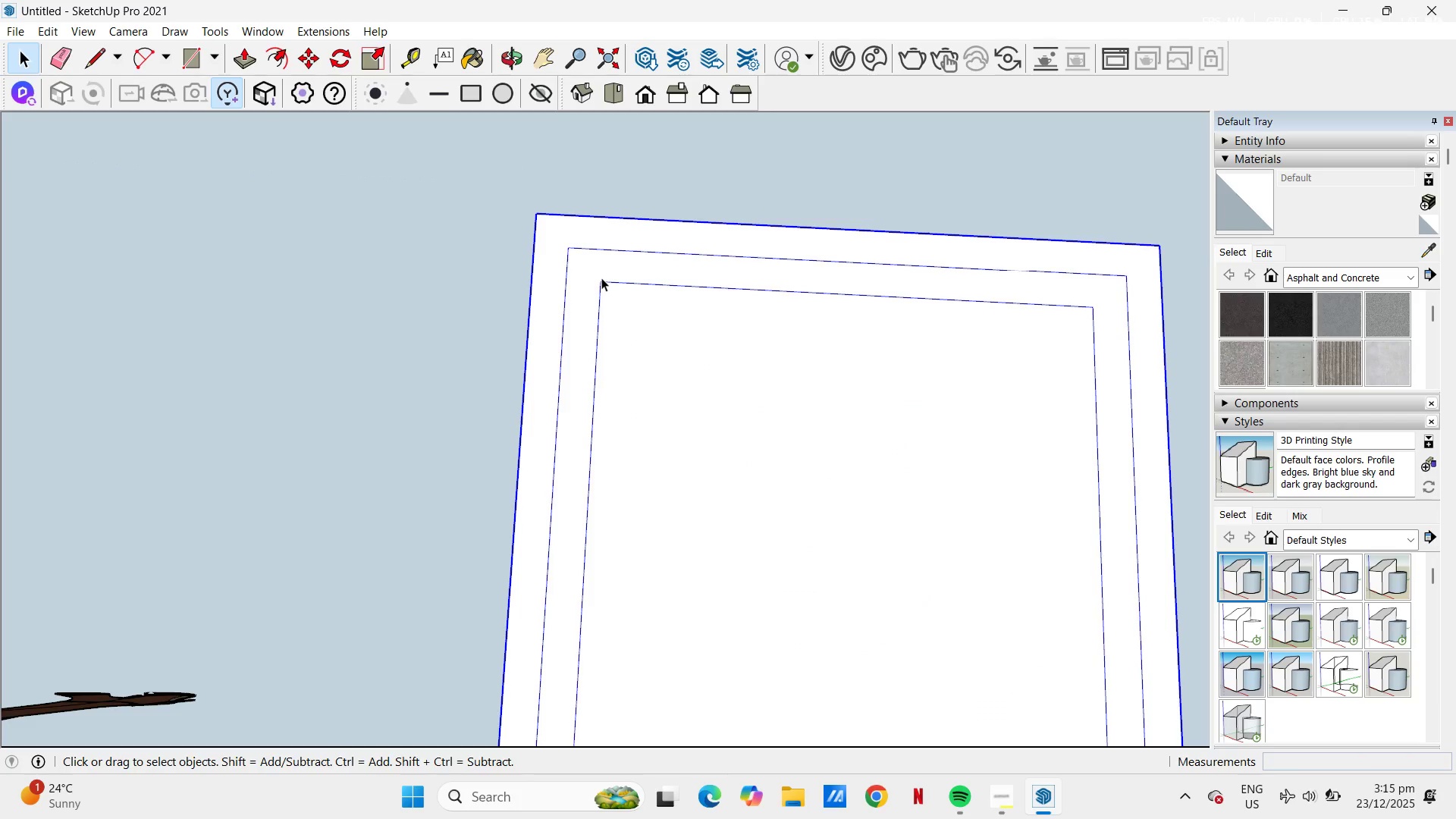 
double_click([601, 278])
 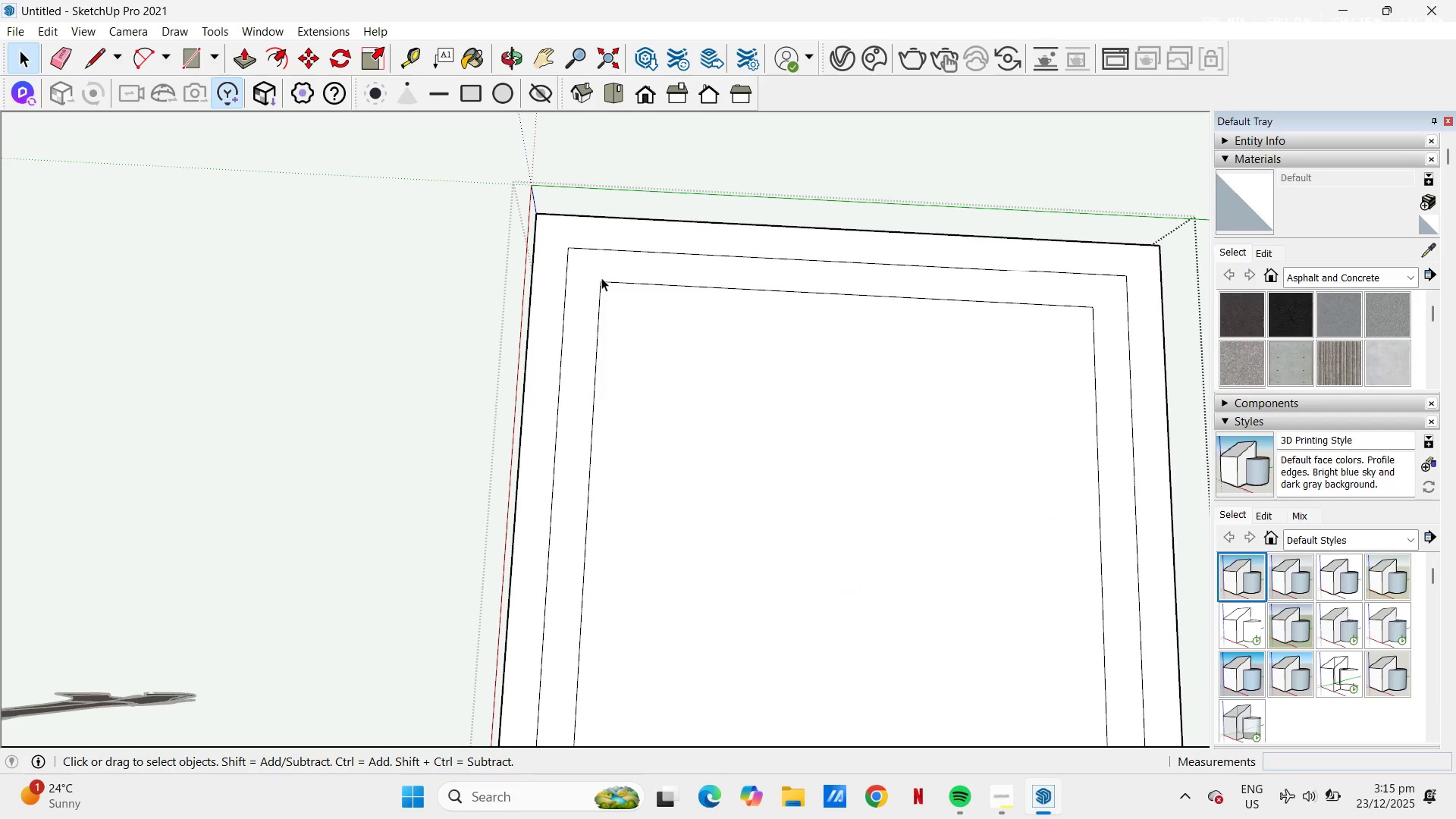 
triple_click([601, 278])
 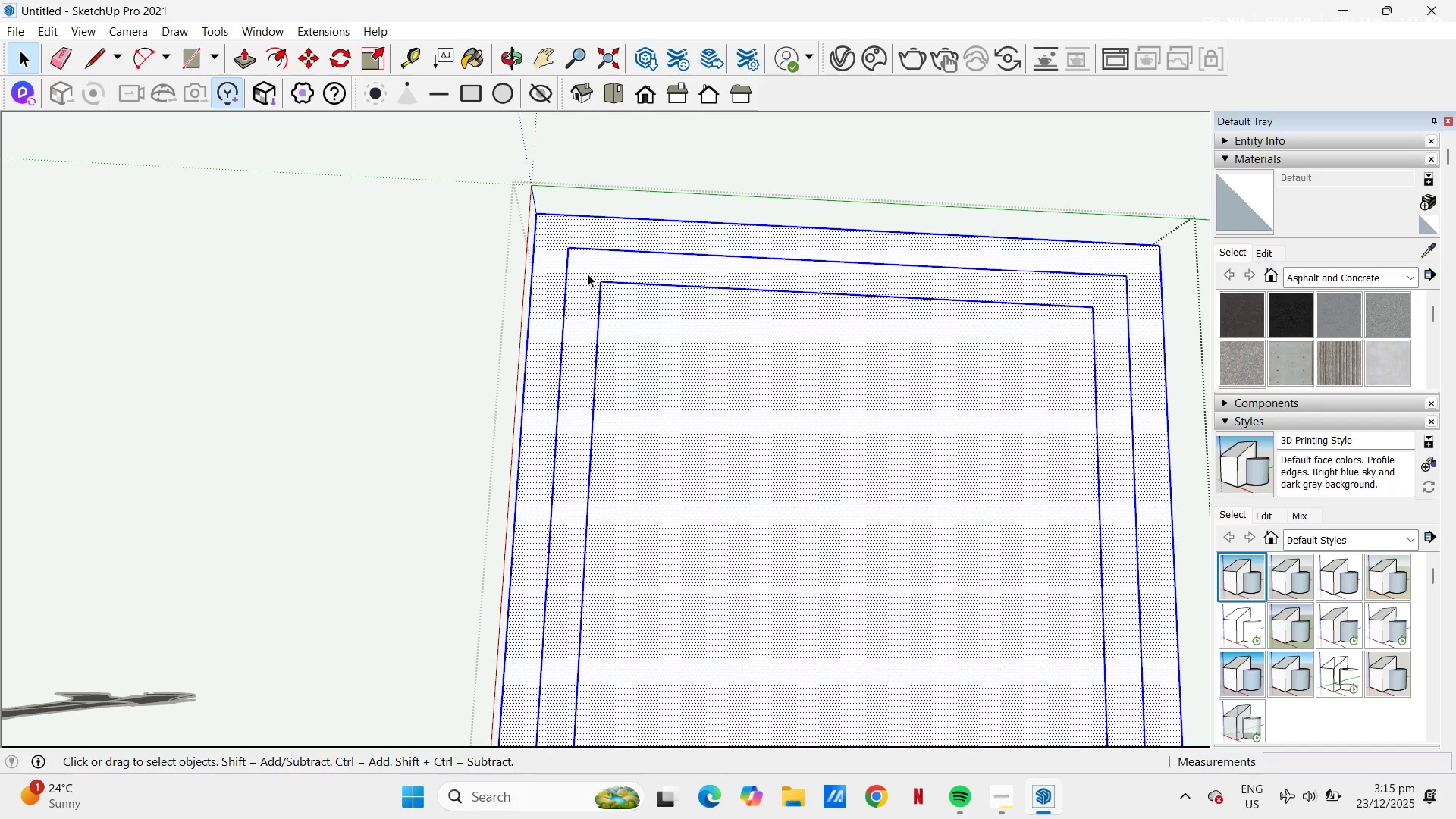 
key(R)
 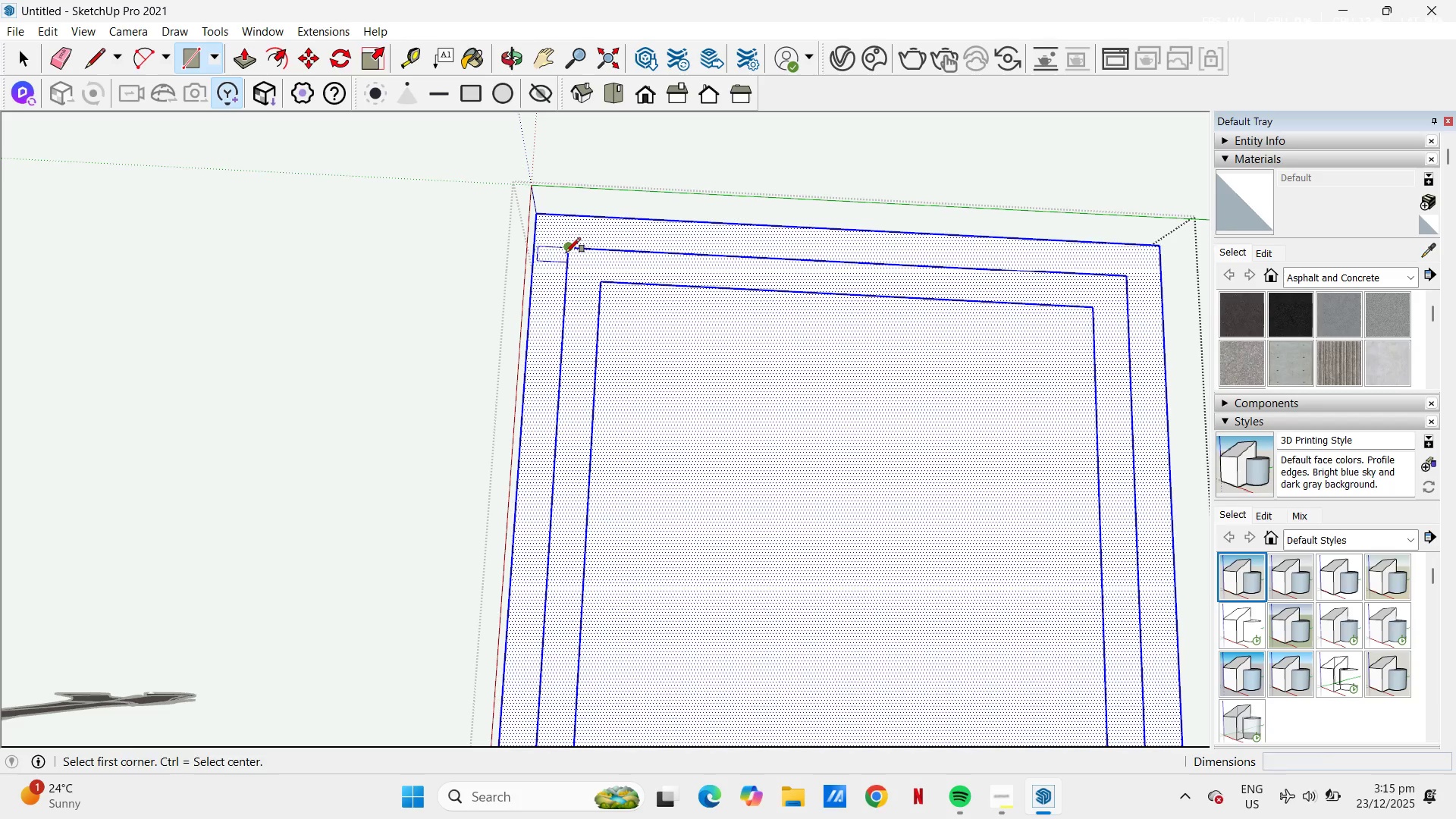 
left_click_drag(start_coordinate=[566, 253], to_coordinate=[570, 258])
 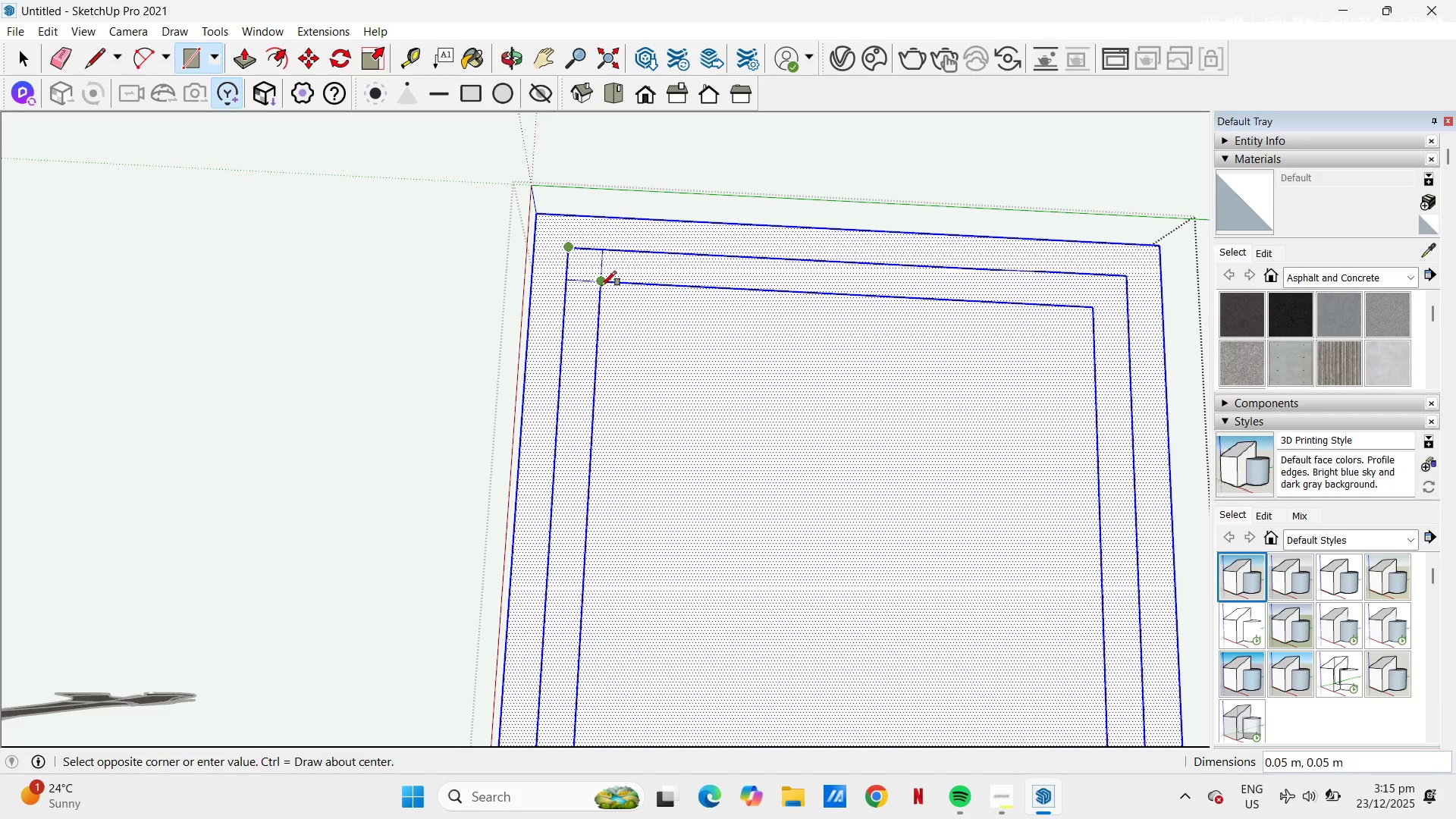 
left_click([601, 286])
 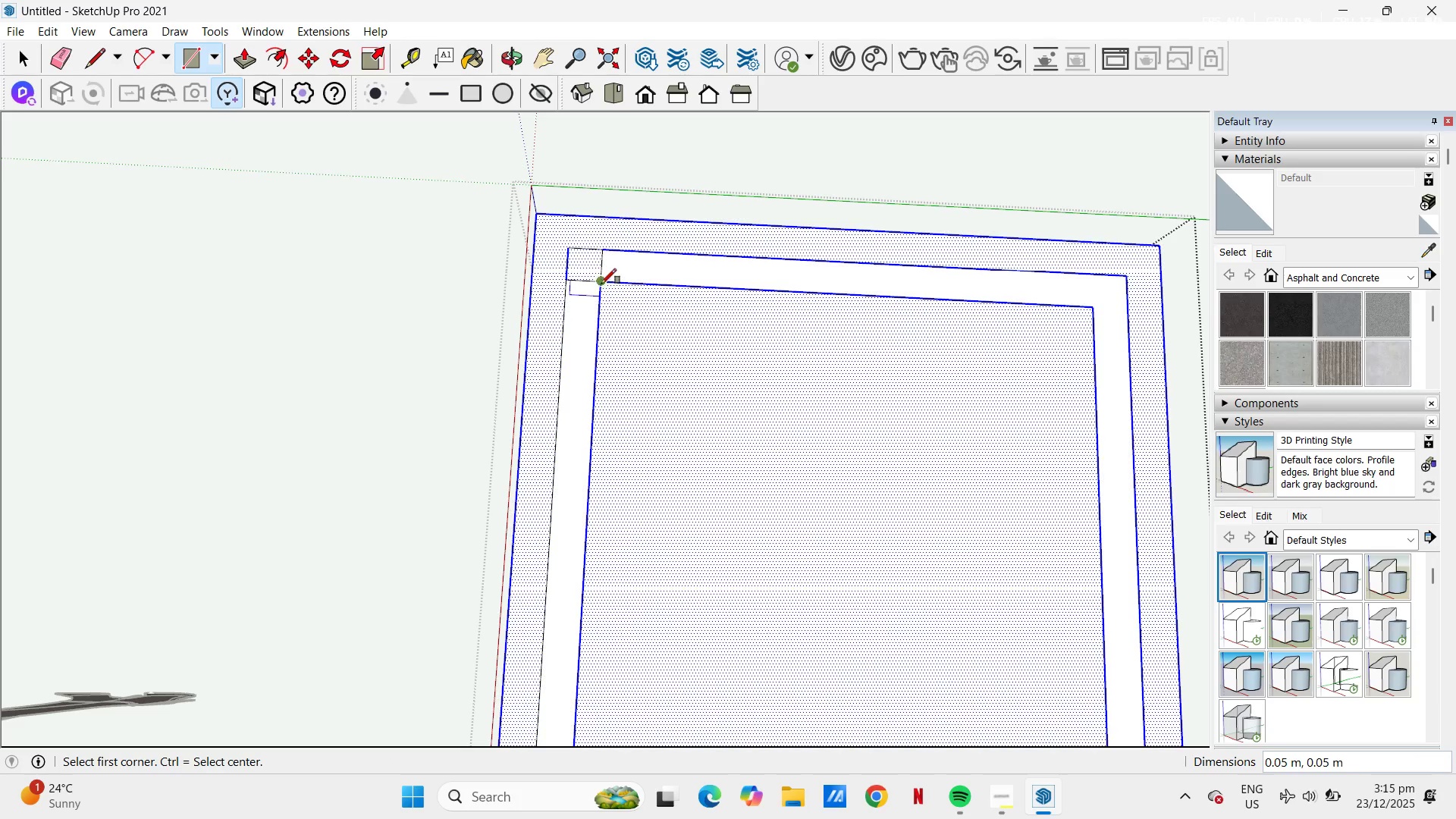 
key(Space)
 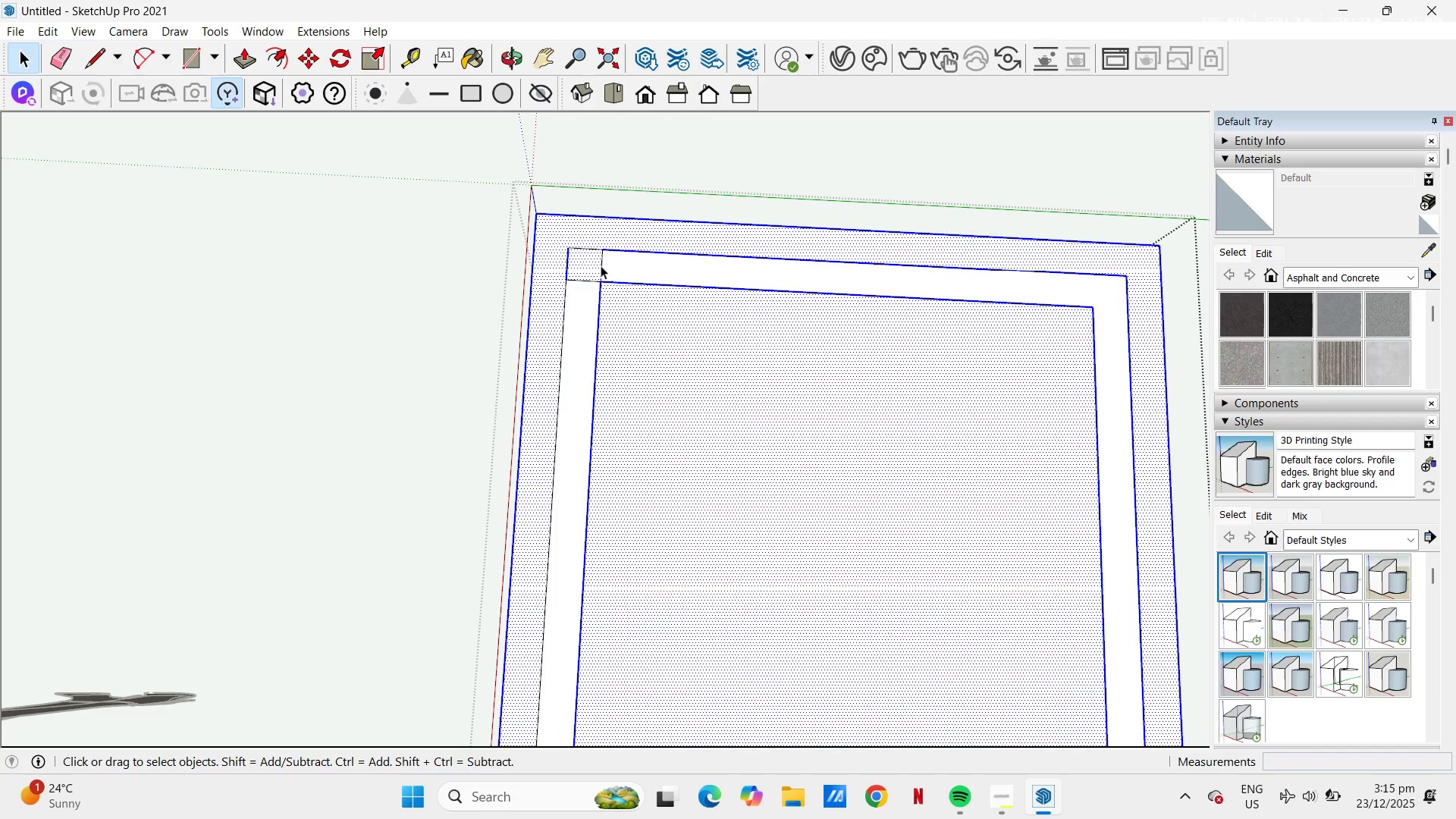 
key(Control+ControlLeft)
 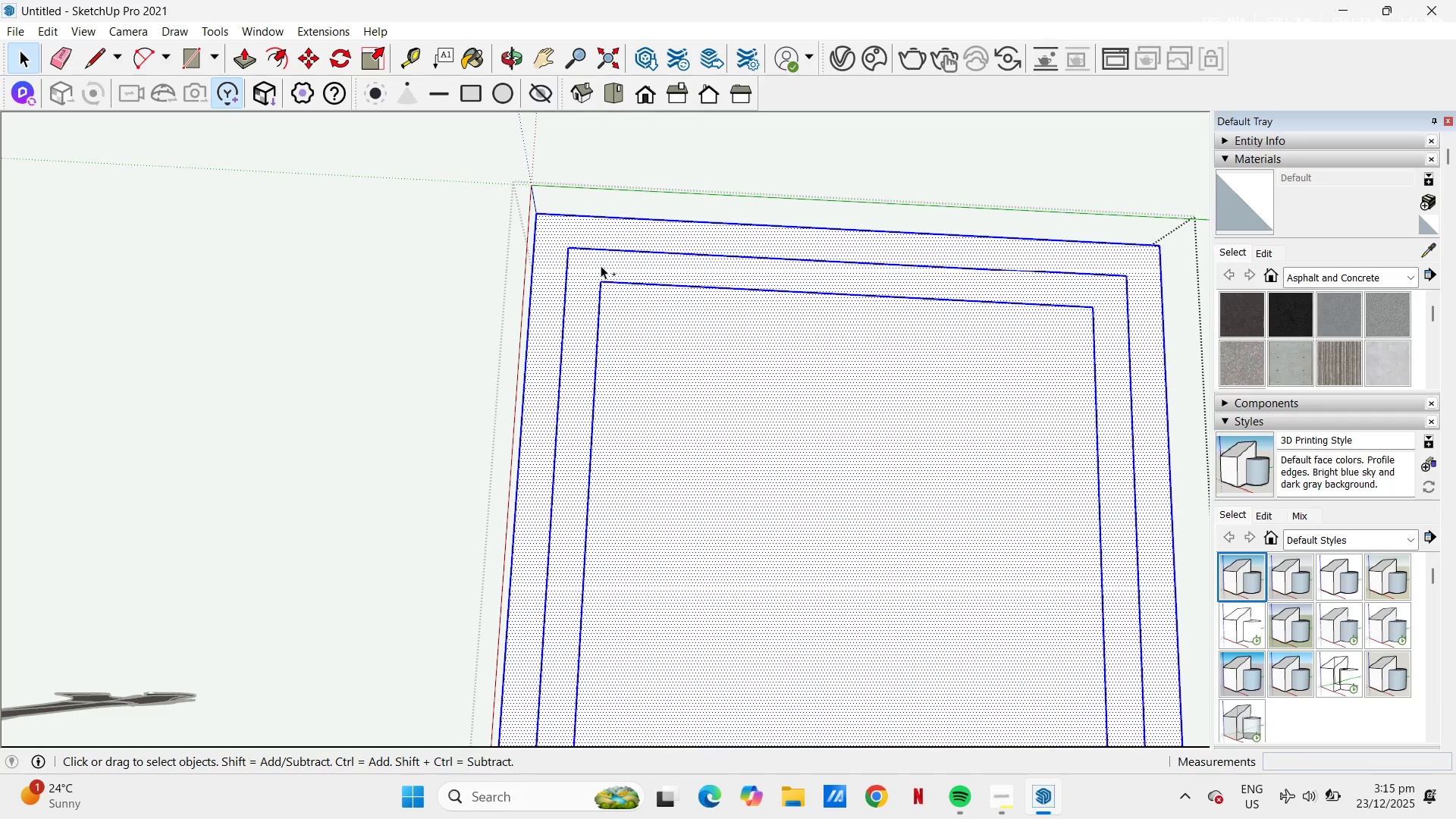 
key(Control+Z)
 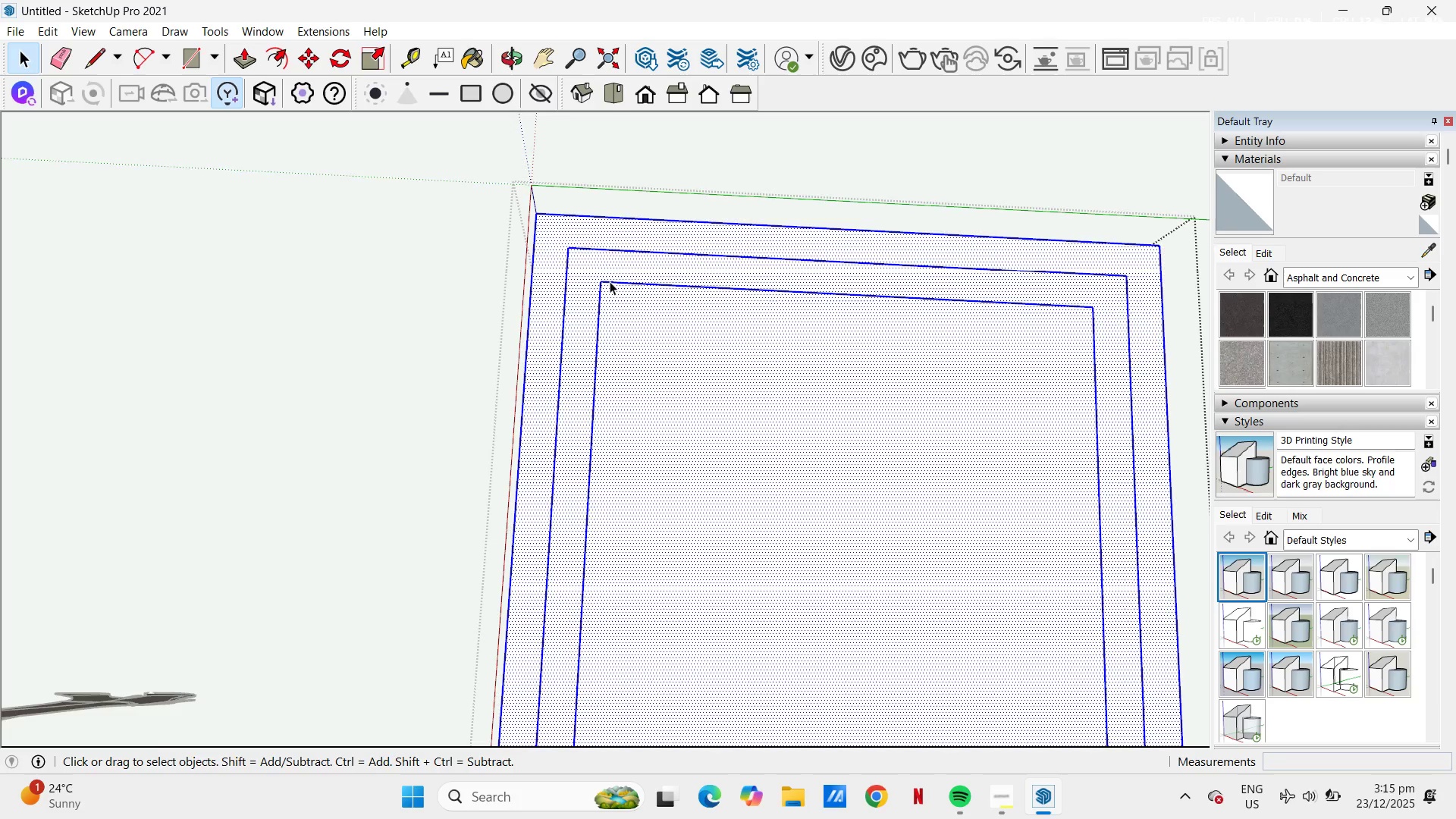 
key(Space)
 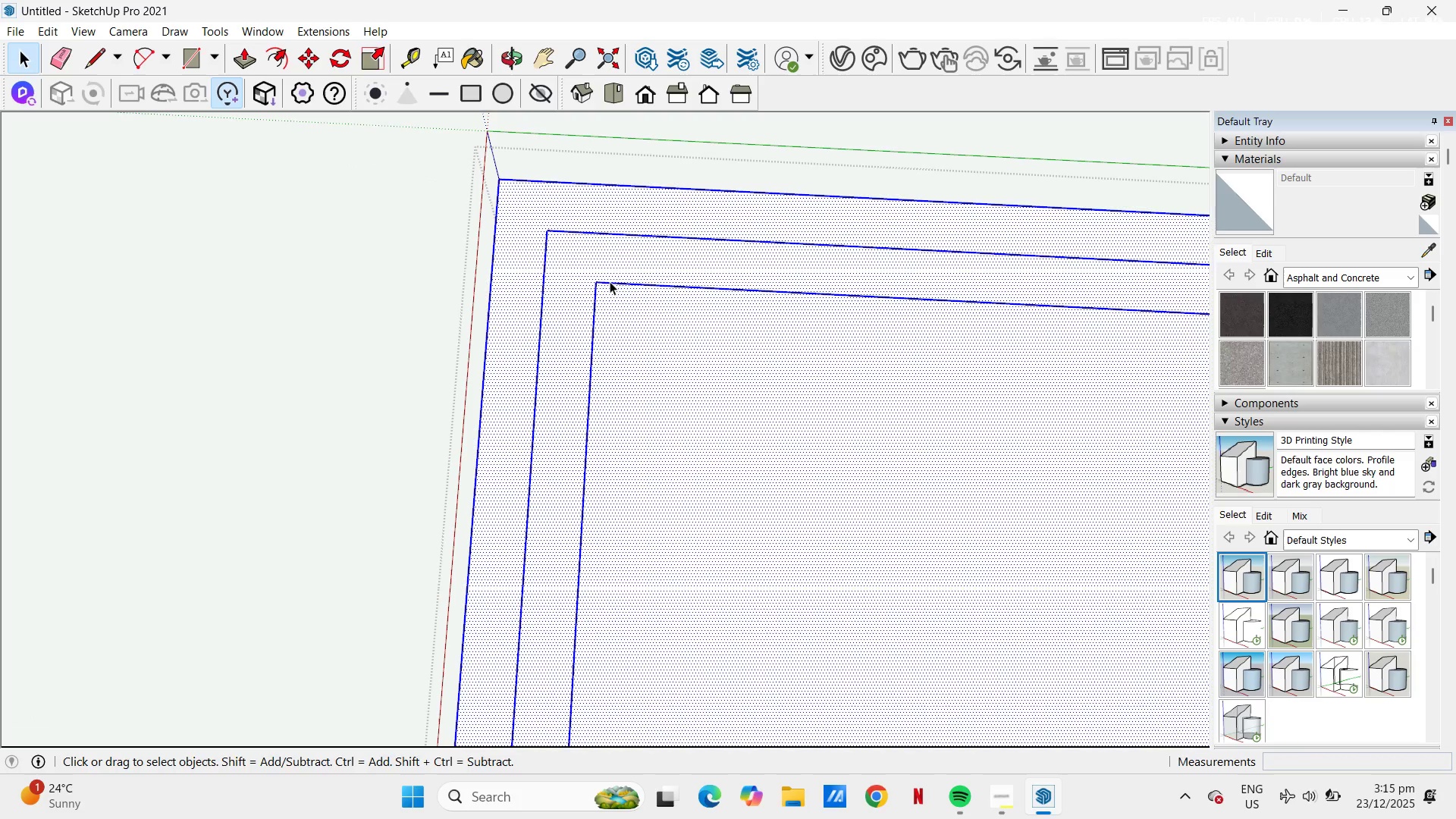 
scroll: coordinate [610, 281], scroll_direction: up, amount: 4.0
 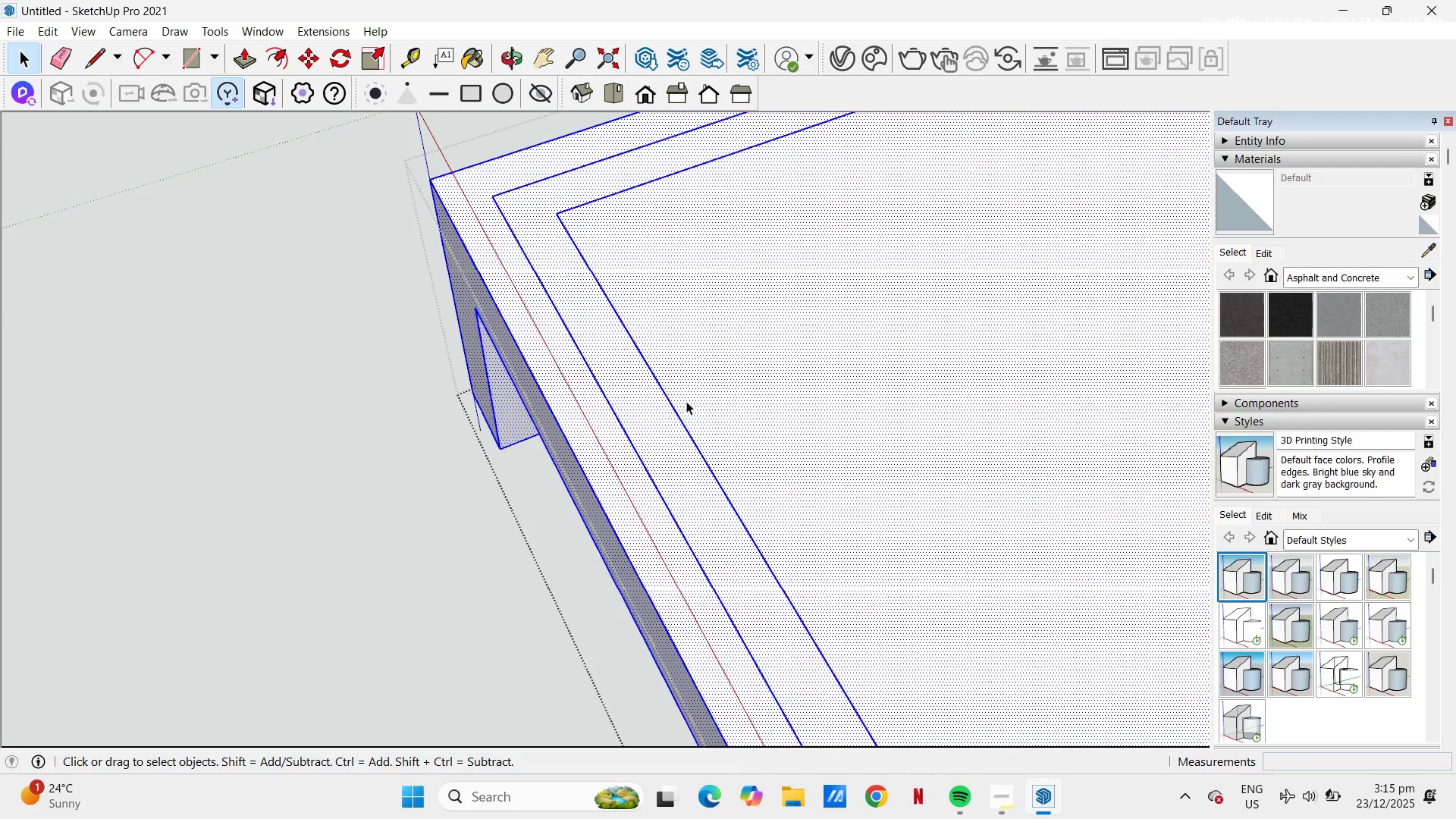 
scroll: coordinate [678, 403], scroll_direction: down, amount: 6.0
 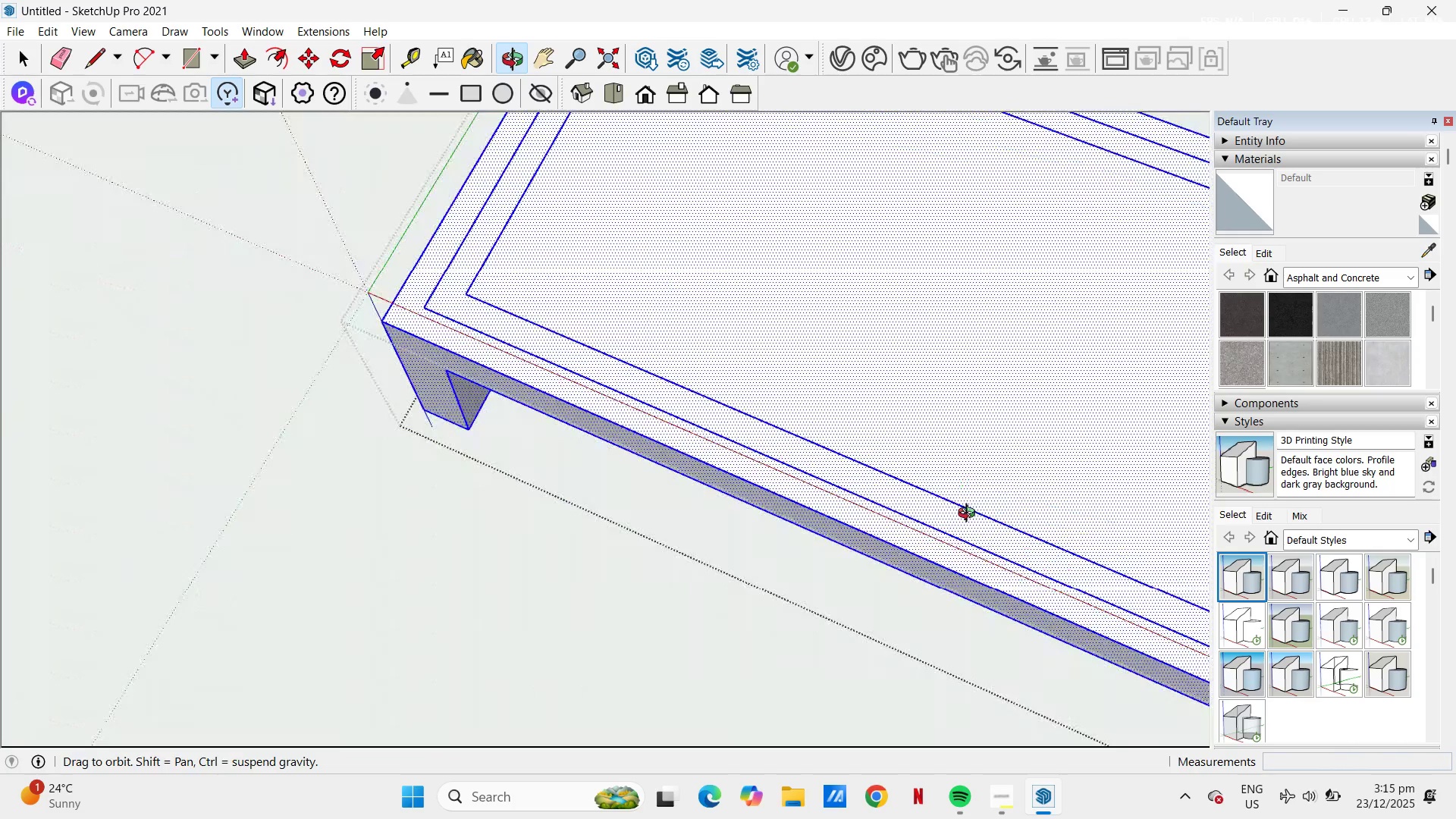 
key(Space)
 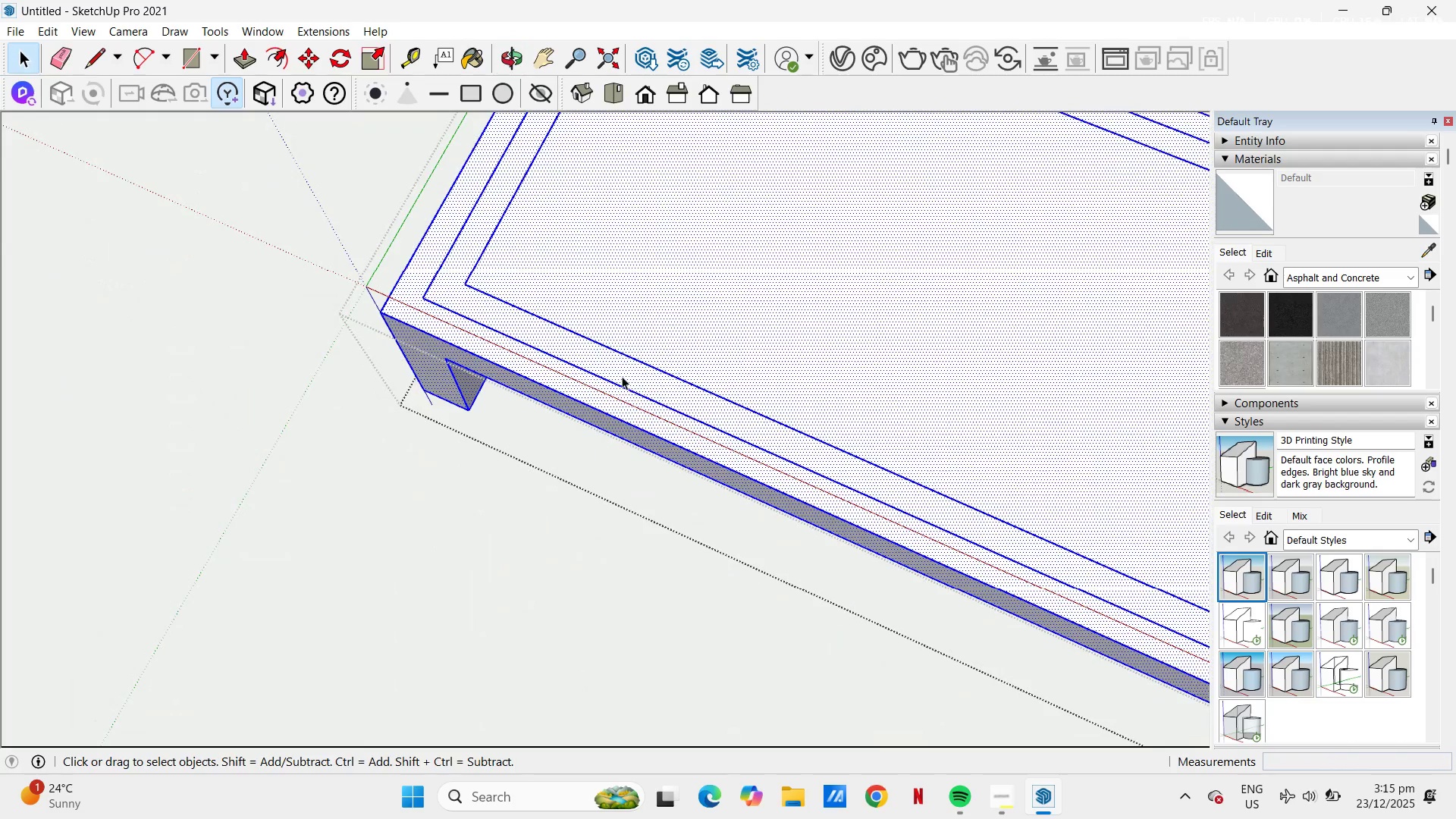 
left_click([622, 376])
 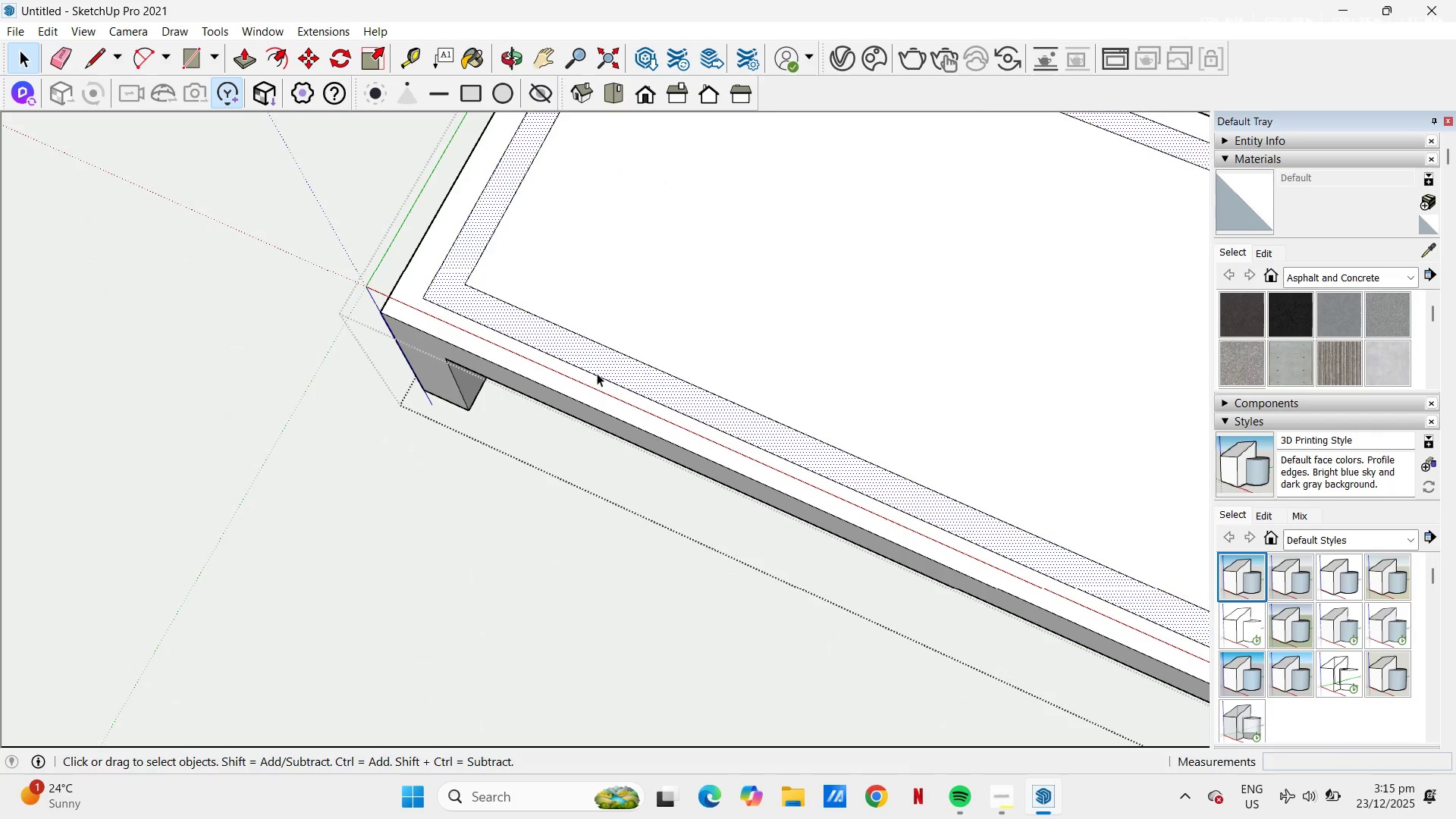 
key(H)
 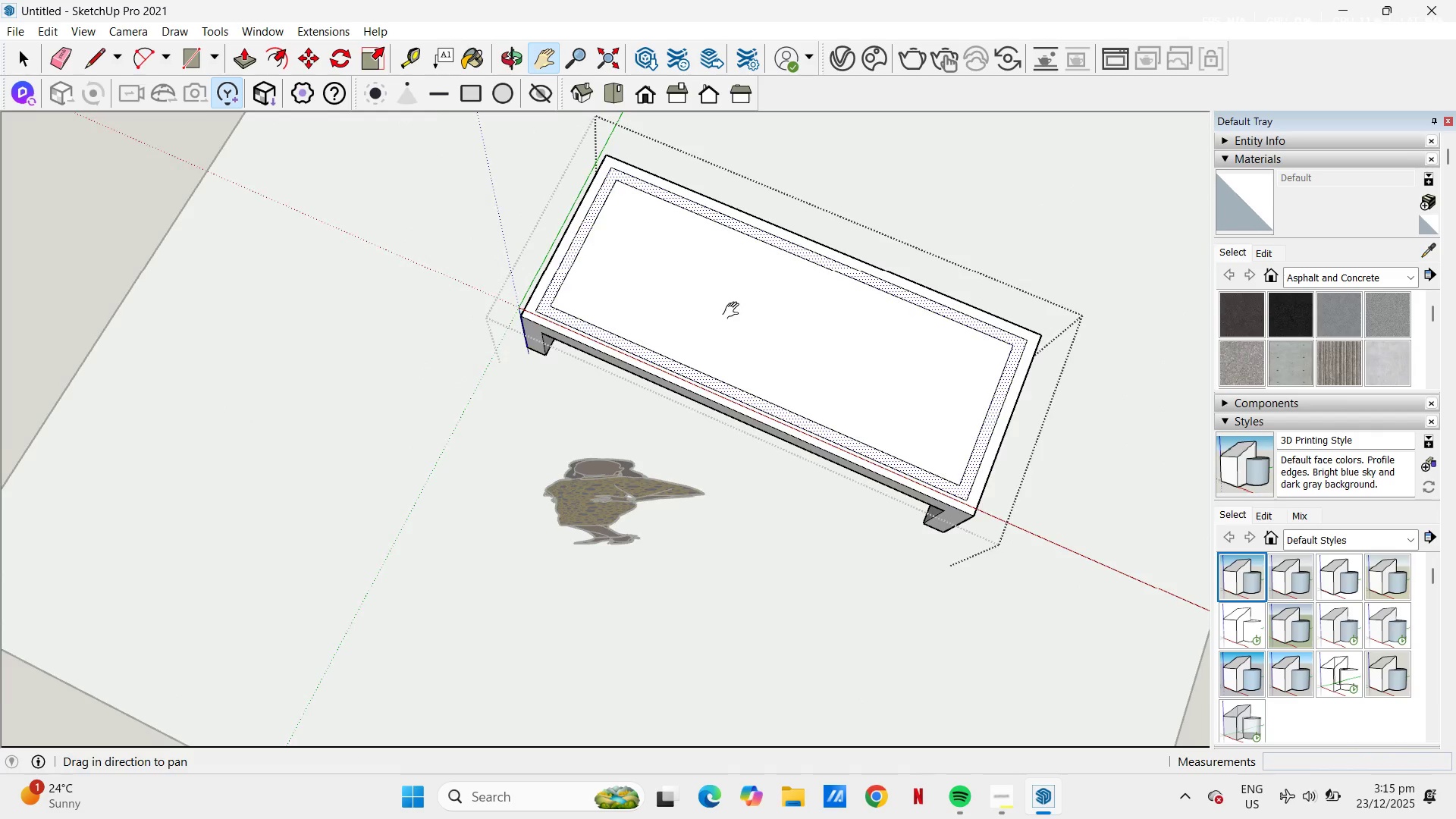 
scroll: coordinate [588, 317], scroll_direction: down, amount: 11.0
 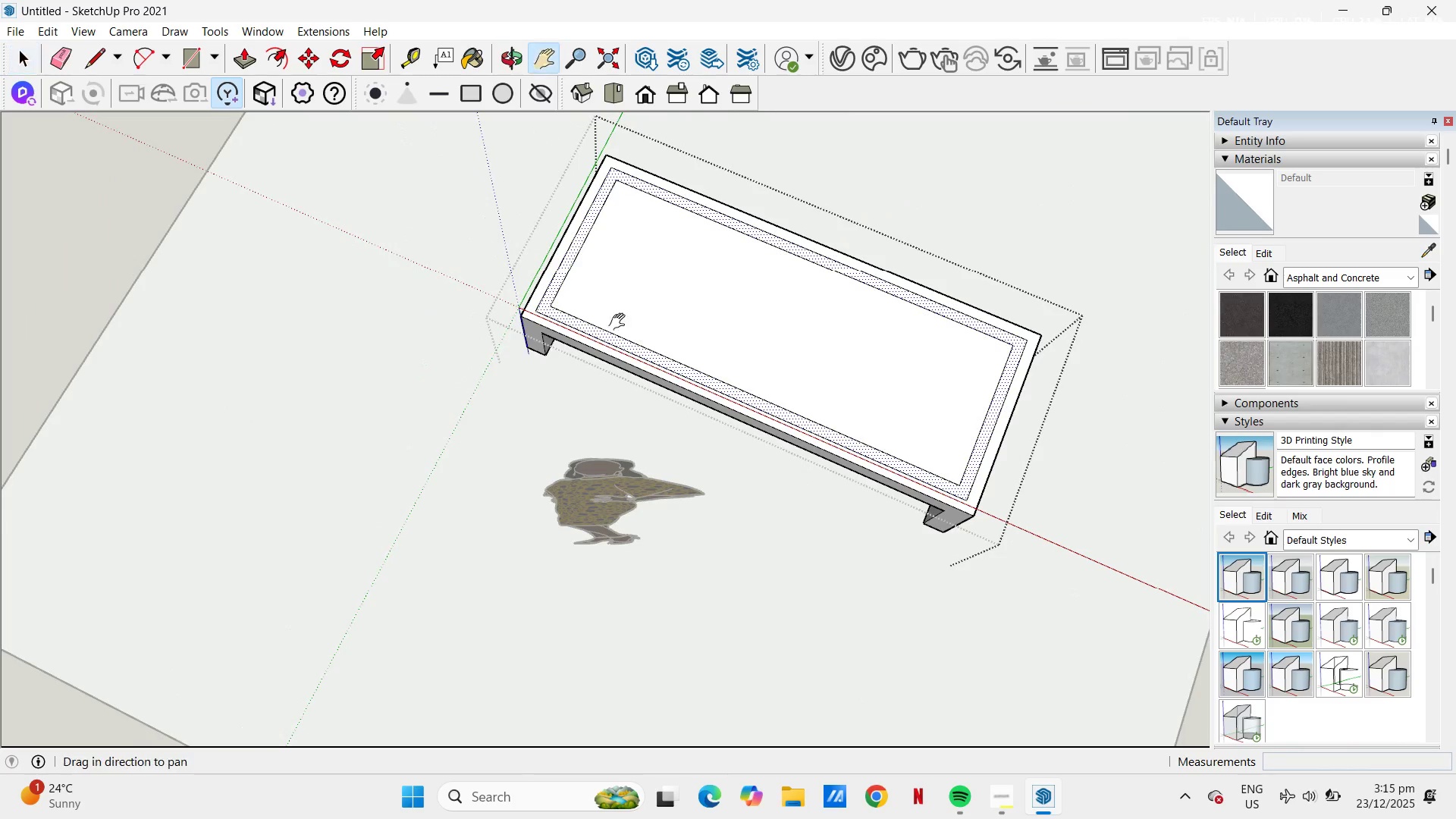 
left_click_drag(start_coordinate=[734, 311], to_coordinate=[536, 322])
 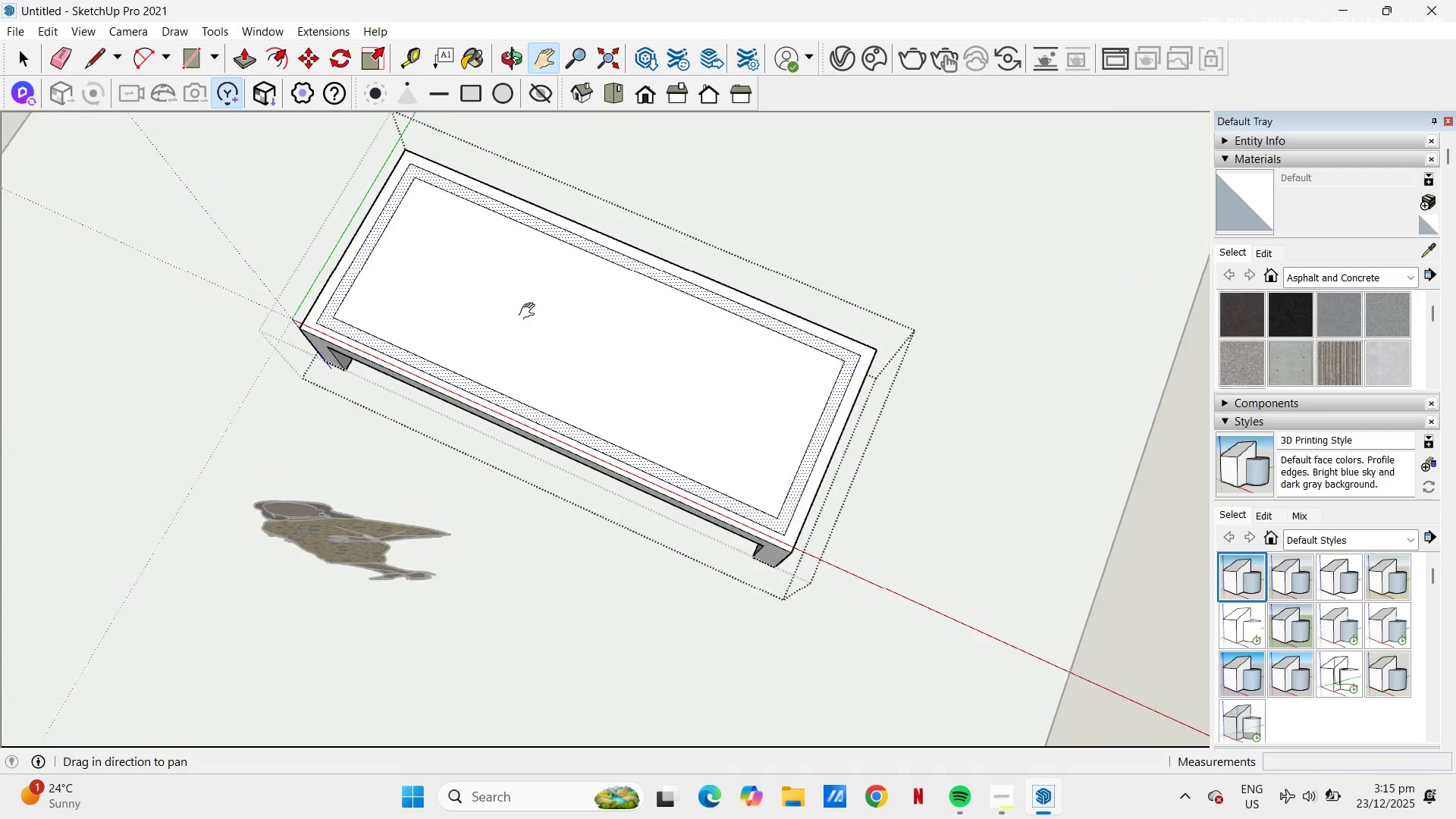 
scroll: coordinate [530, 312], scroll_direction: up, amount: 3.0
 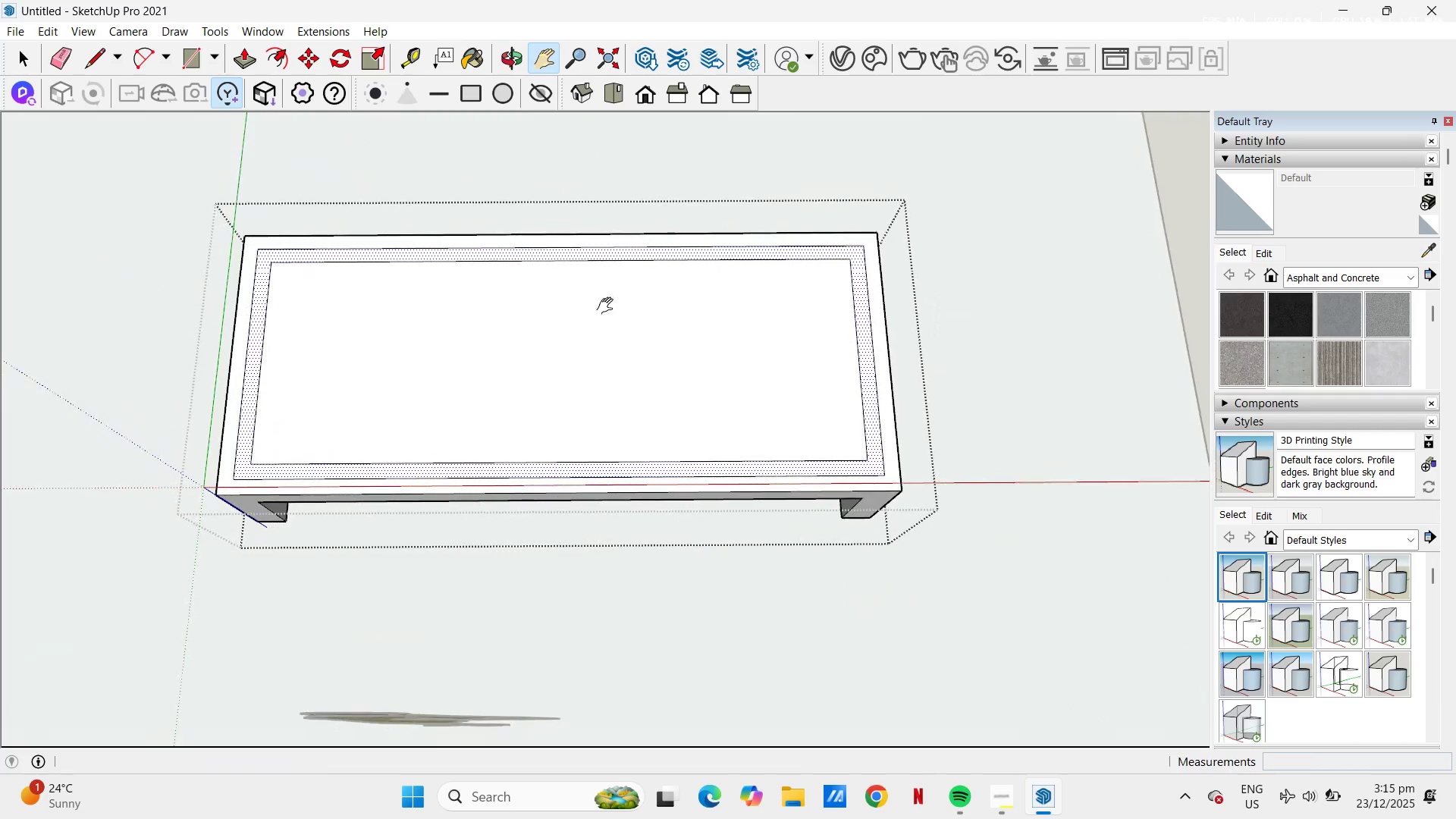 
left_click_drag(start_coordinate=[610, 306], to_coordinate=[798, 263])
 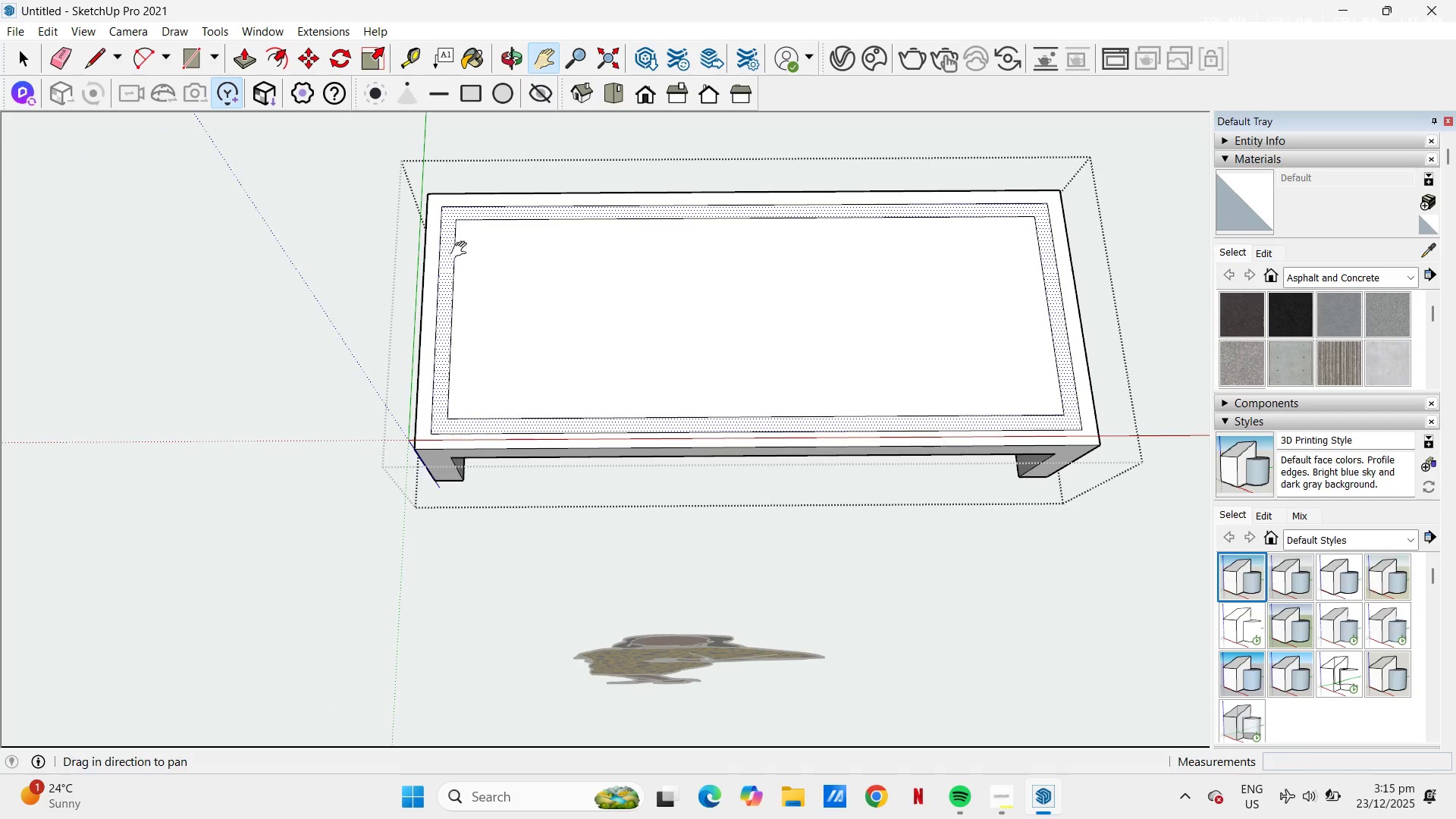 
key(L)
 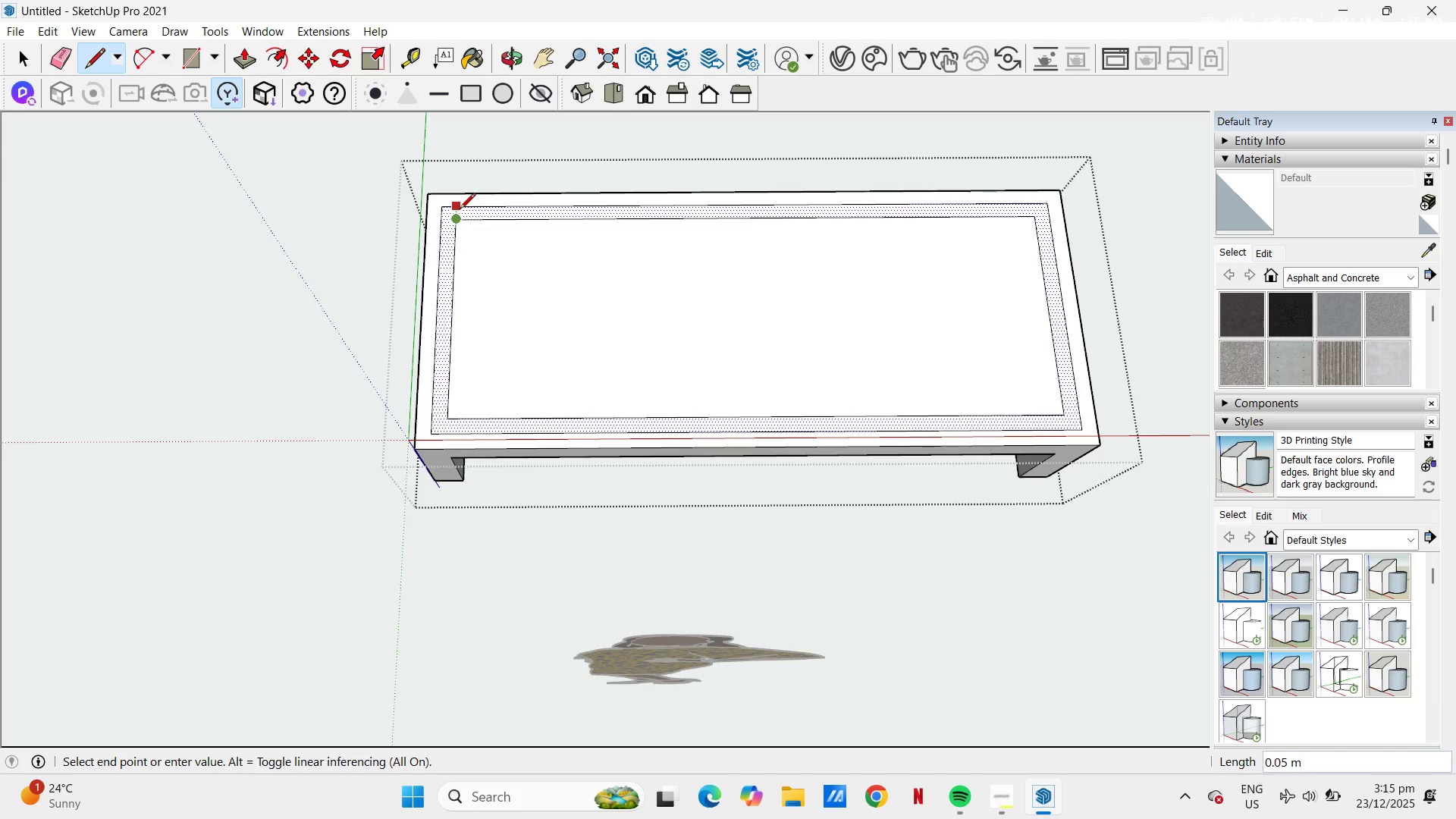 
left_click([460, 207])
 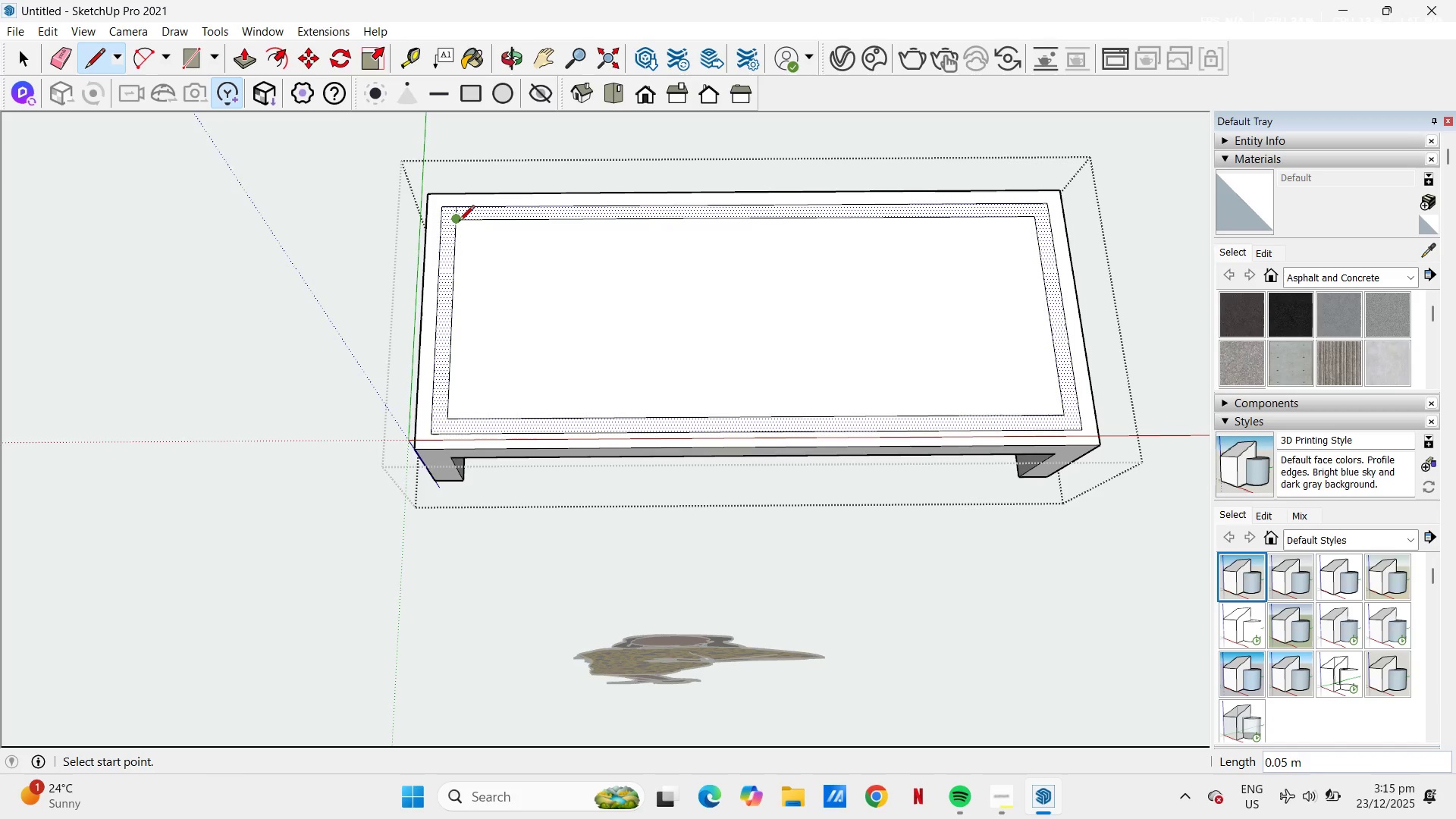 
left_click([459, 222])
 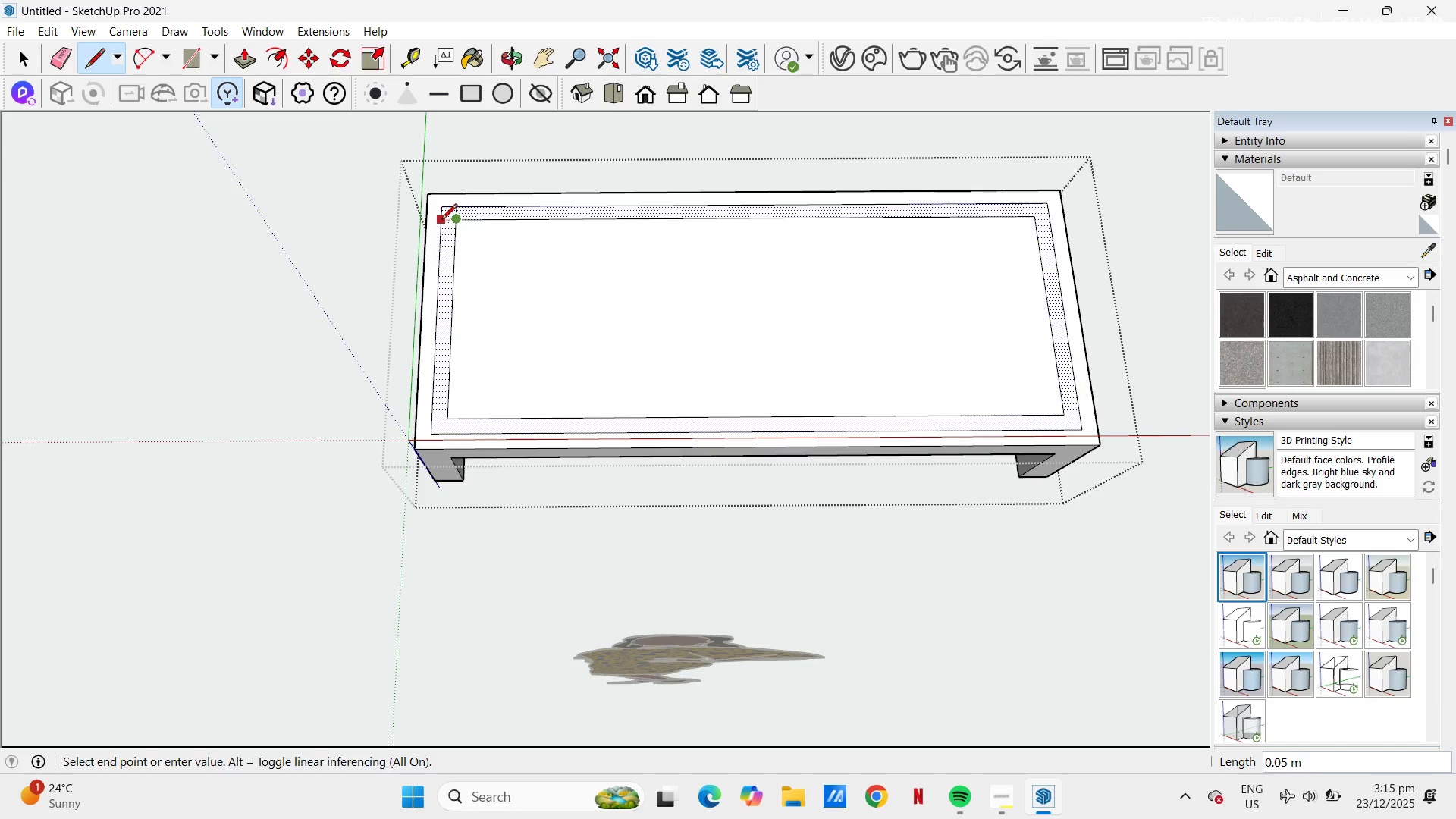 
left_click([441, 220])
 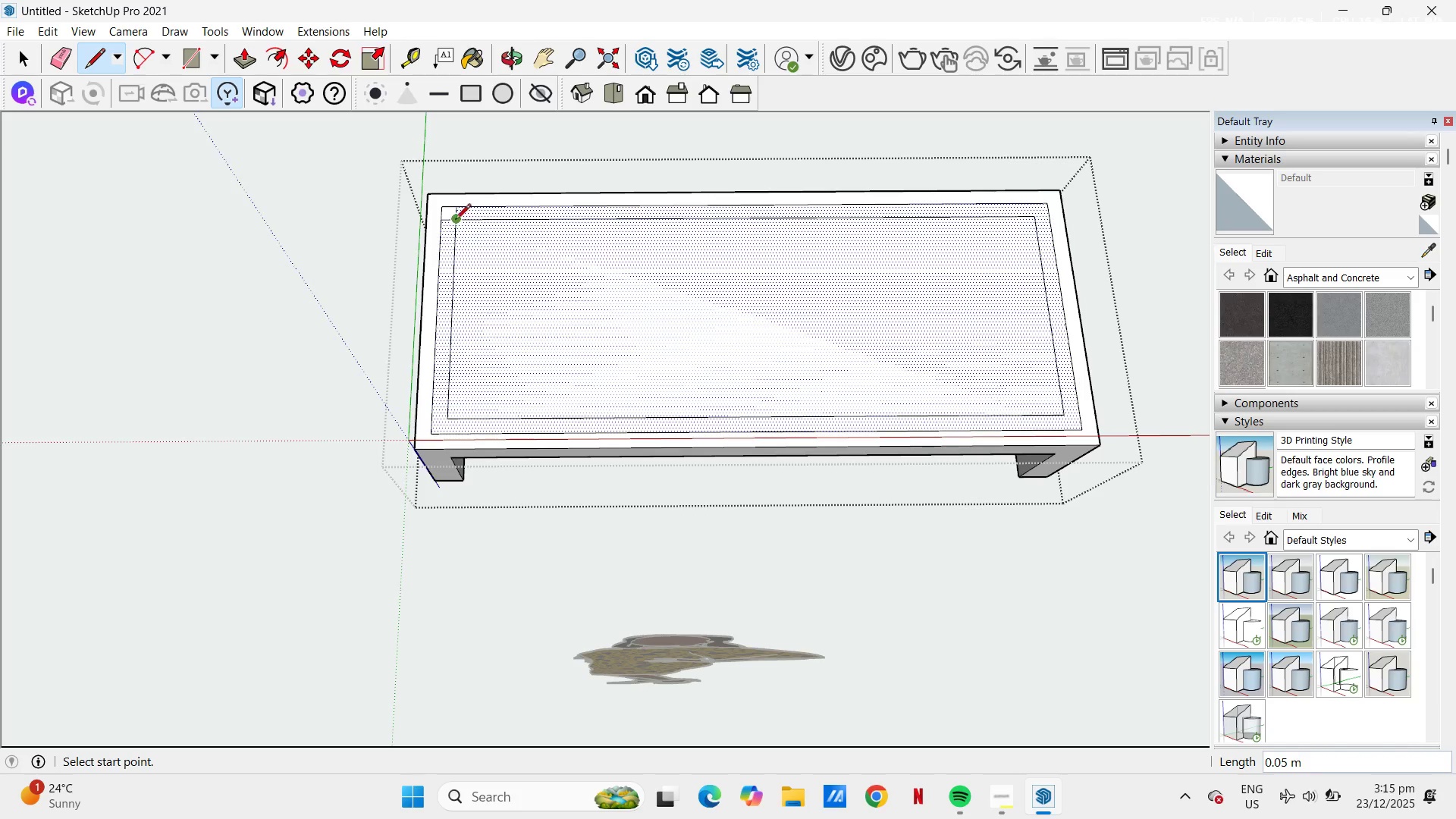 
key(Space)
 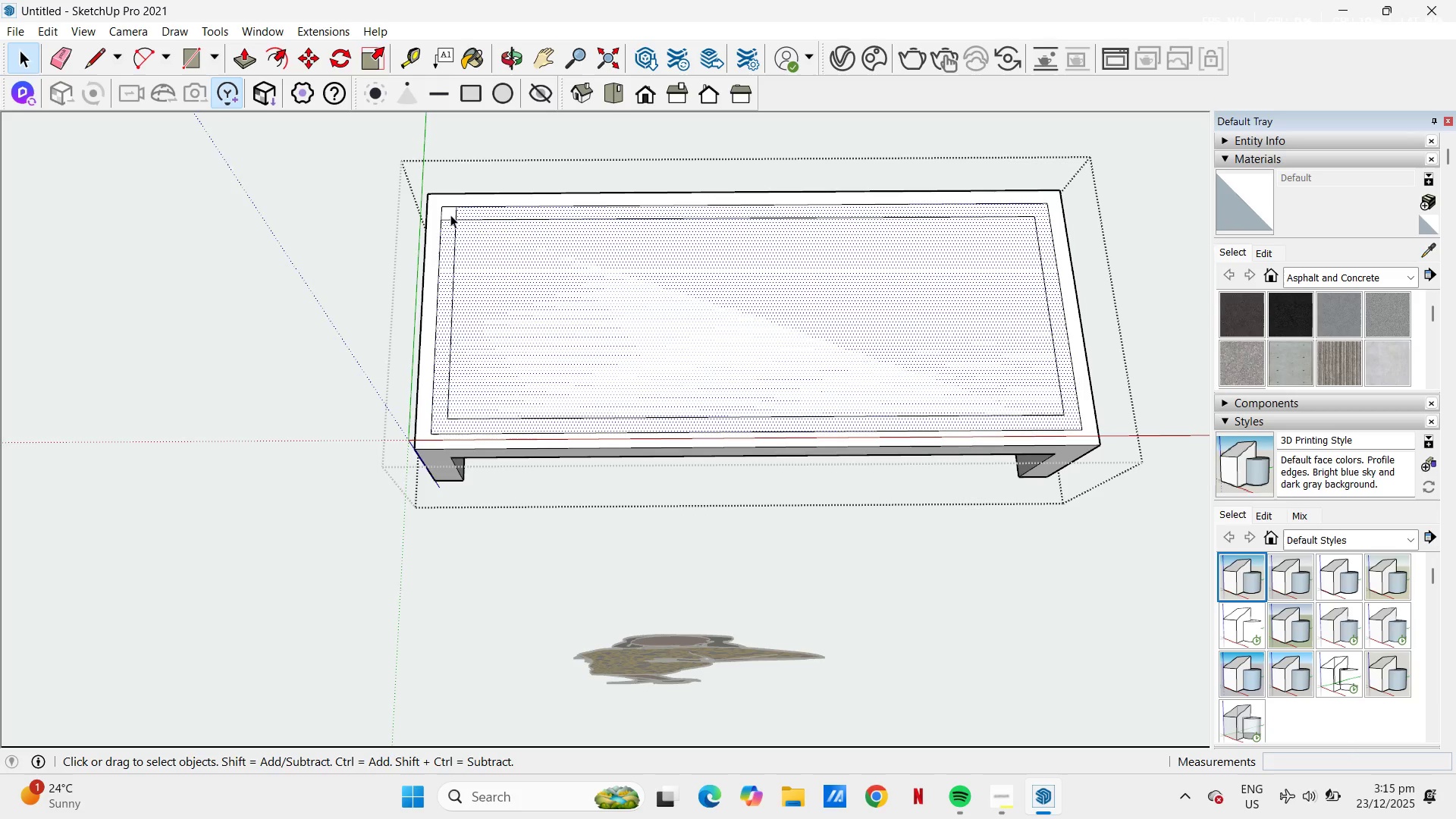 
left_click([452, 214])
 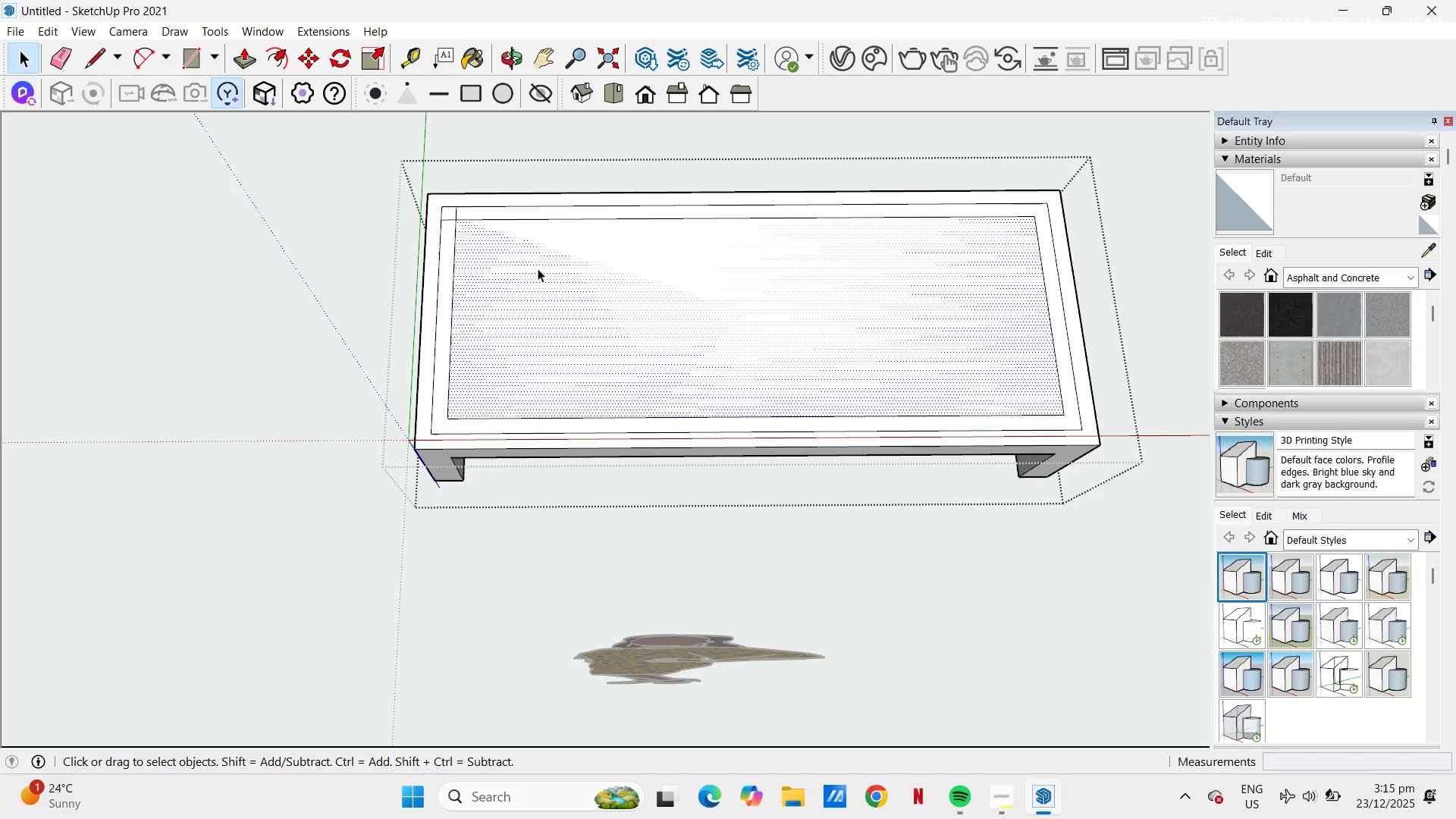 
left_click([553, 274])
 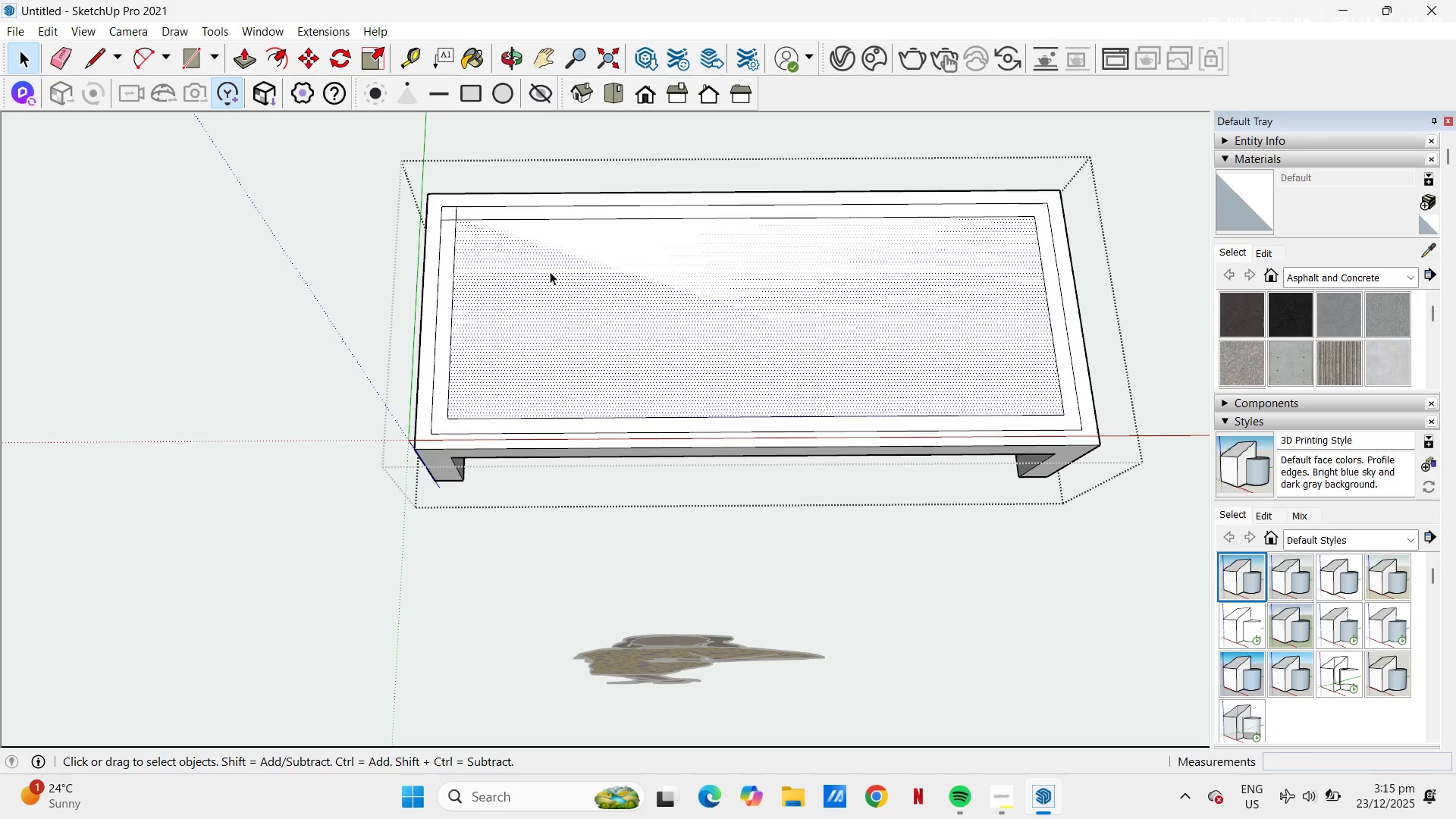 
right_click([550, 271])
 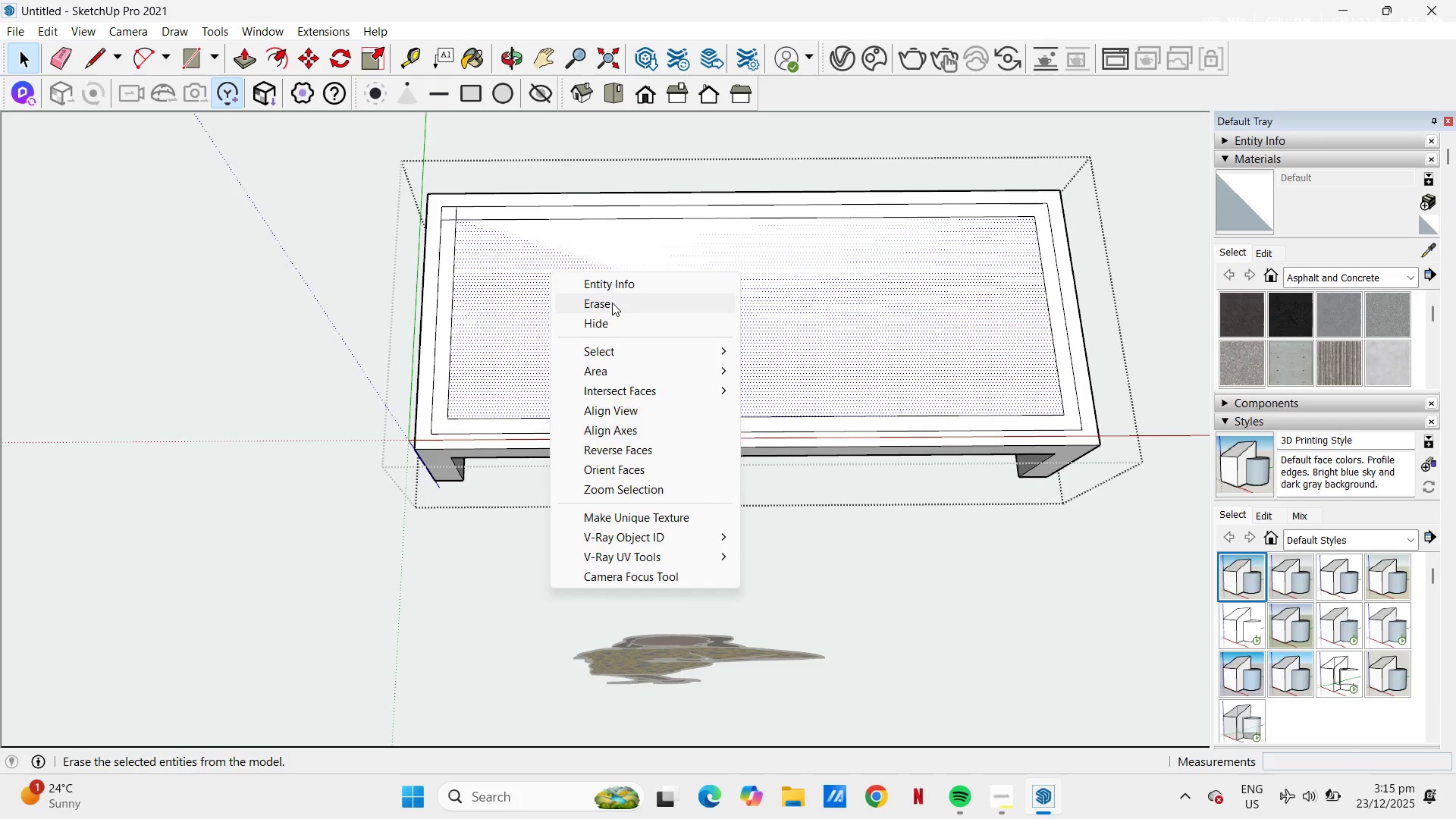 
left_click([612, 303])
 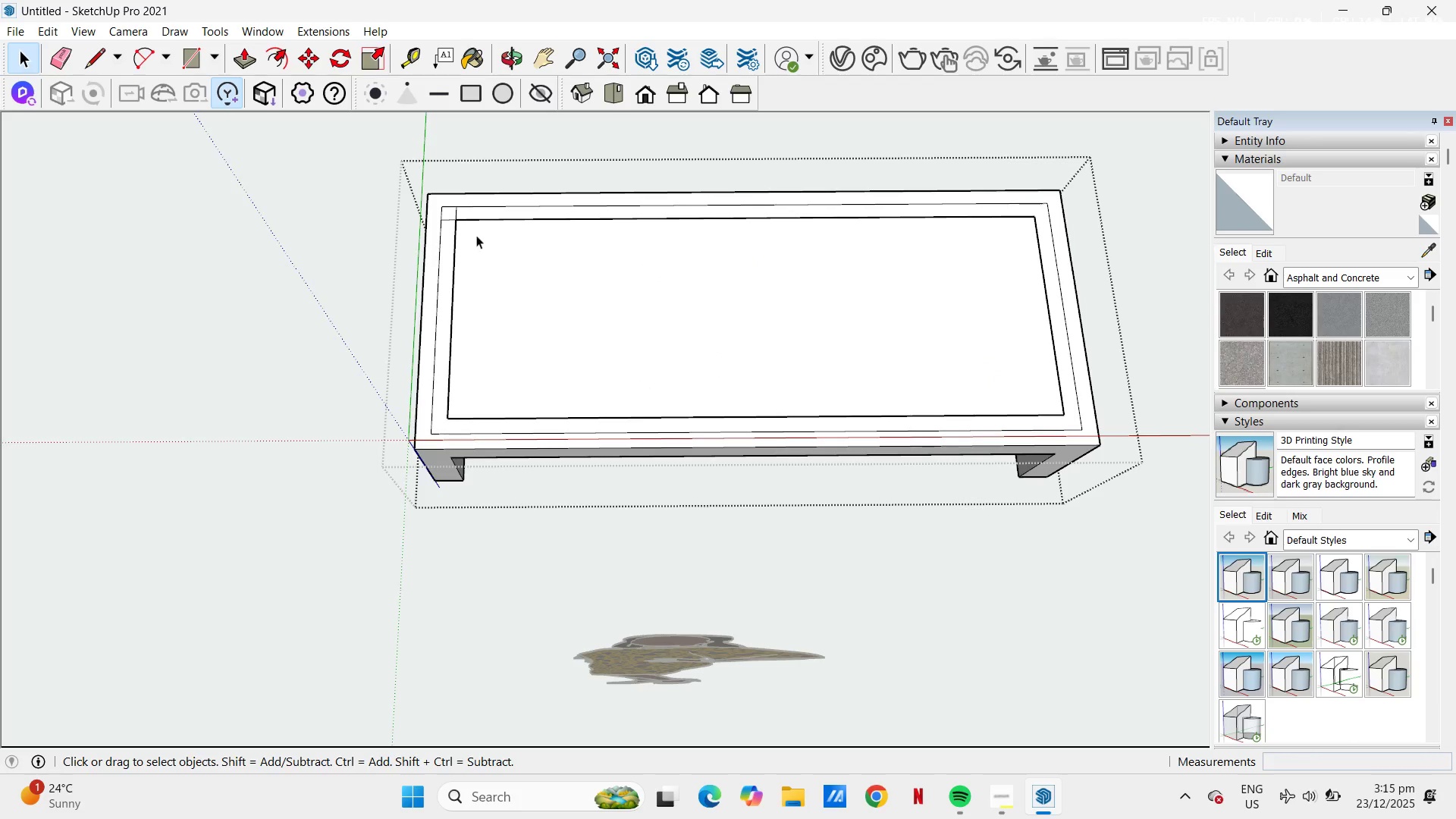 
left_click_drag(start_coordinate=[475, 236], to_coordinate=[489, 244])
 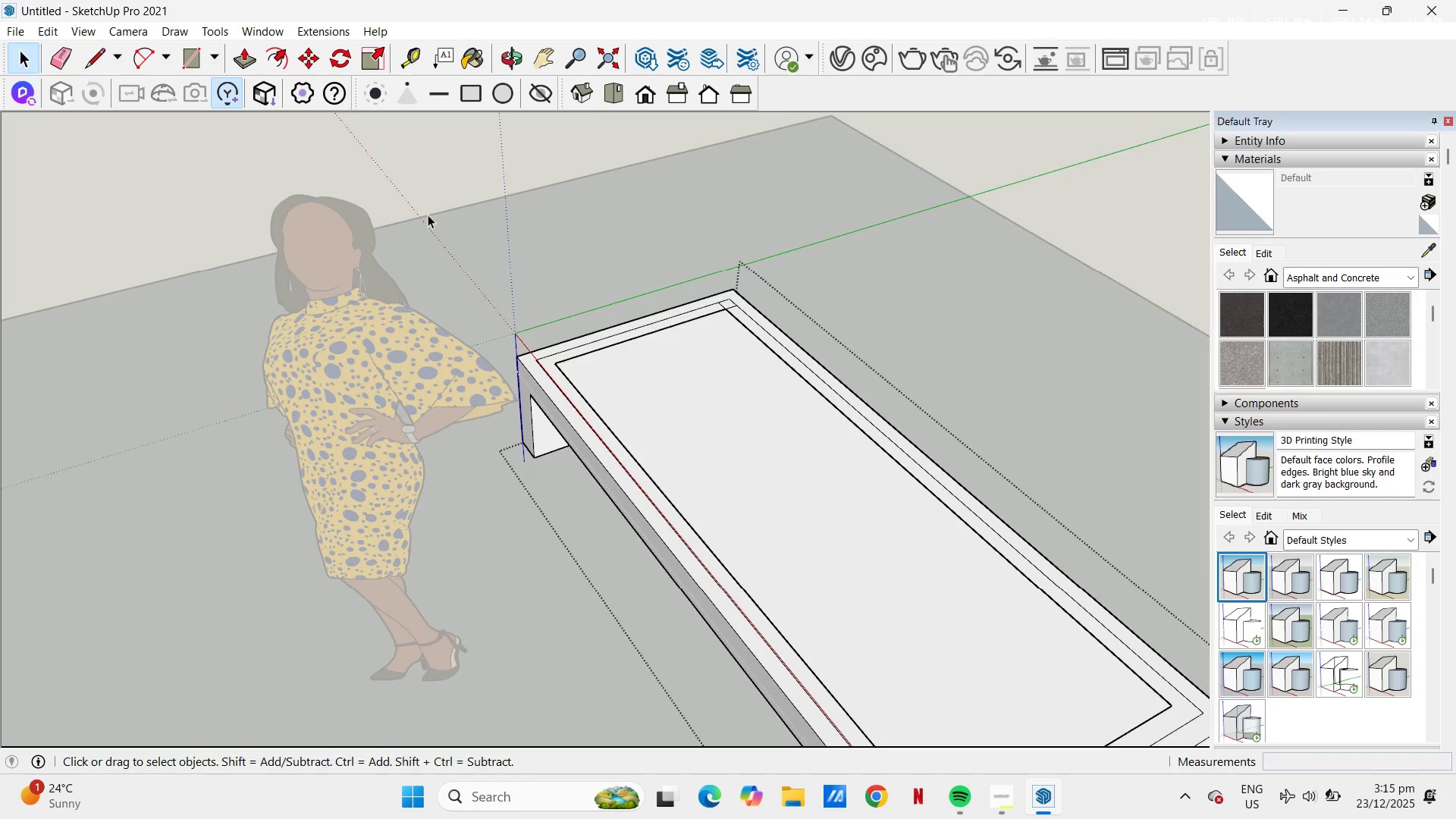 
left_click([688, 353])
 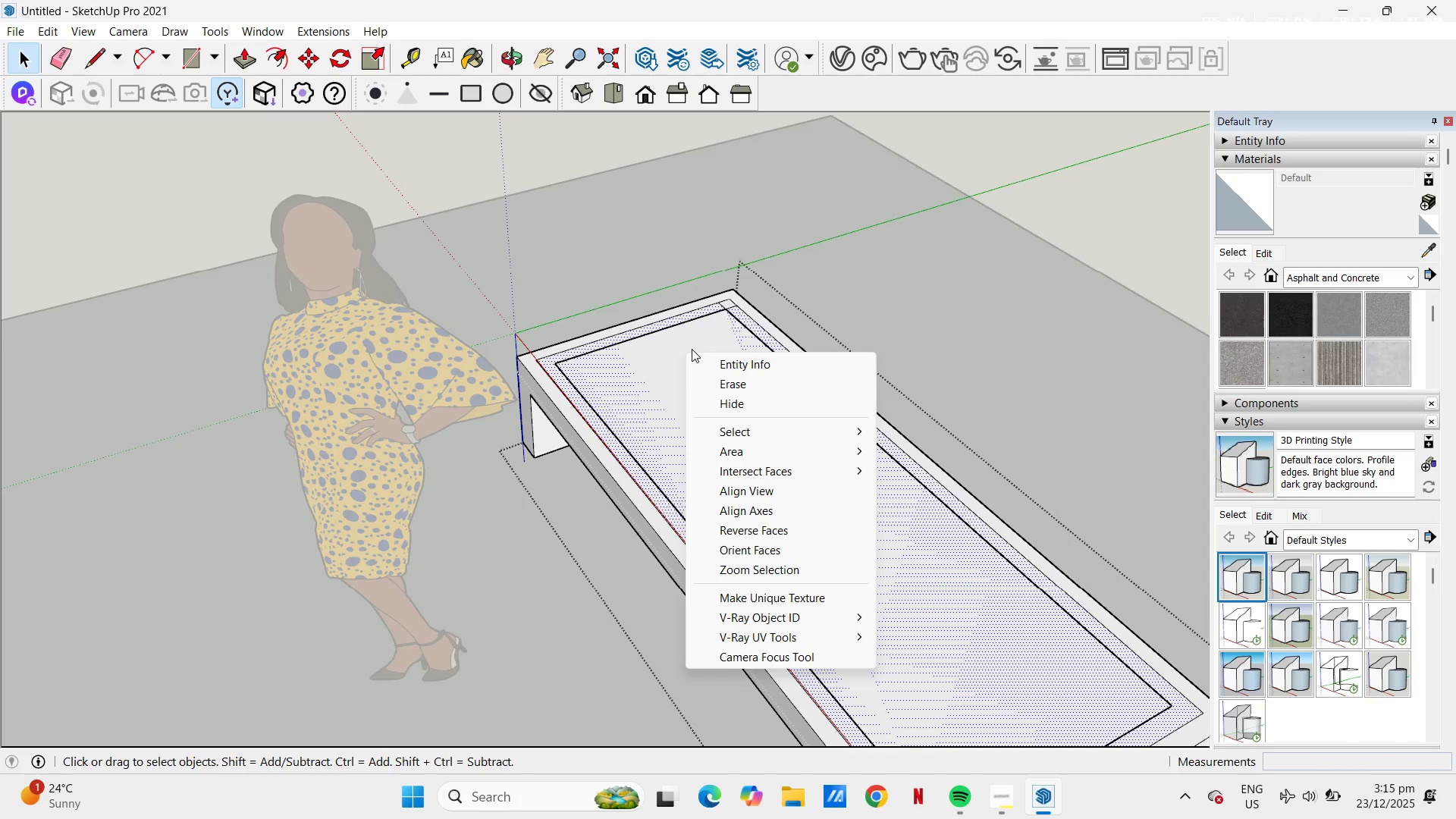 
key(Control+Z)
 